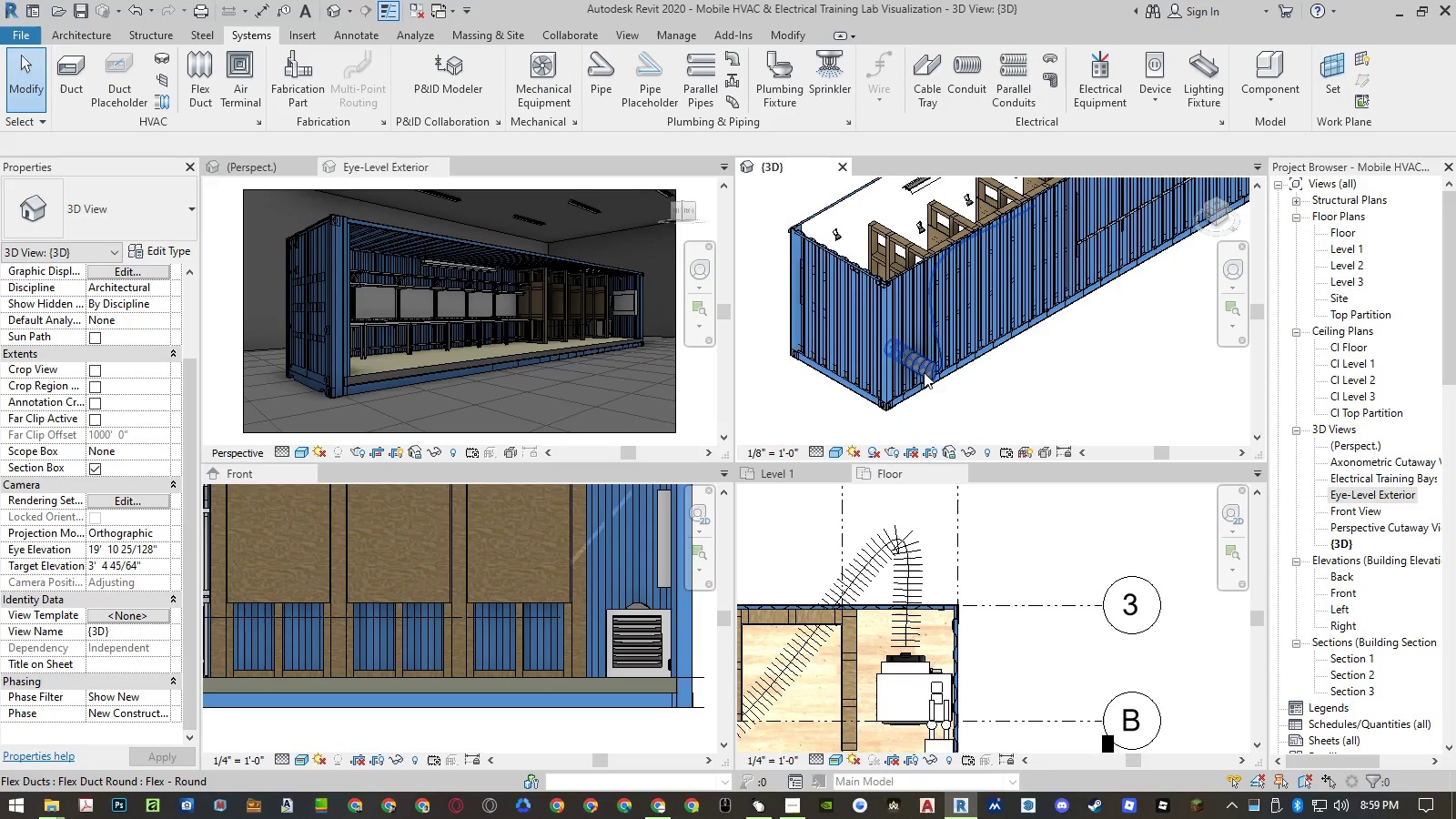 
left_click([924, 372])
 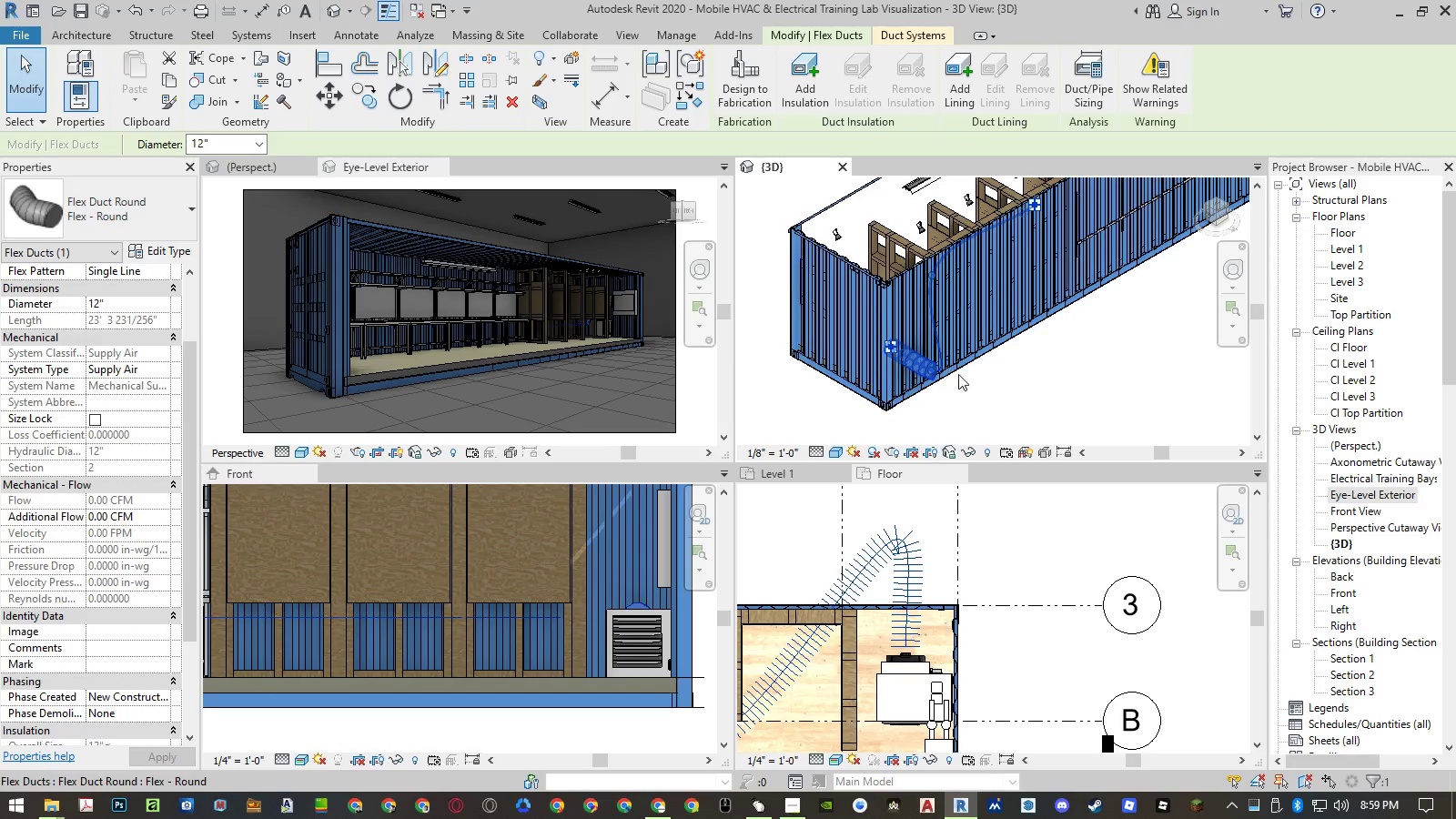 
key(Control+ControlLeft)
 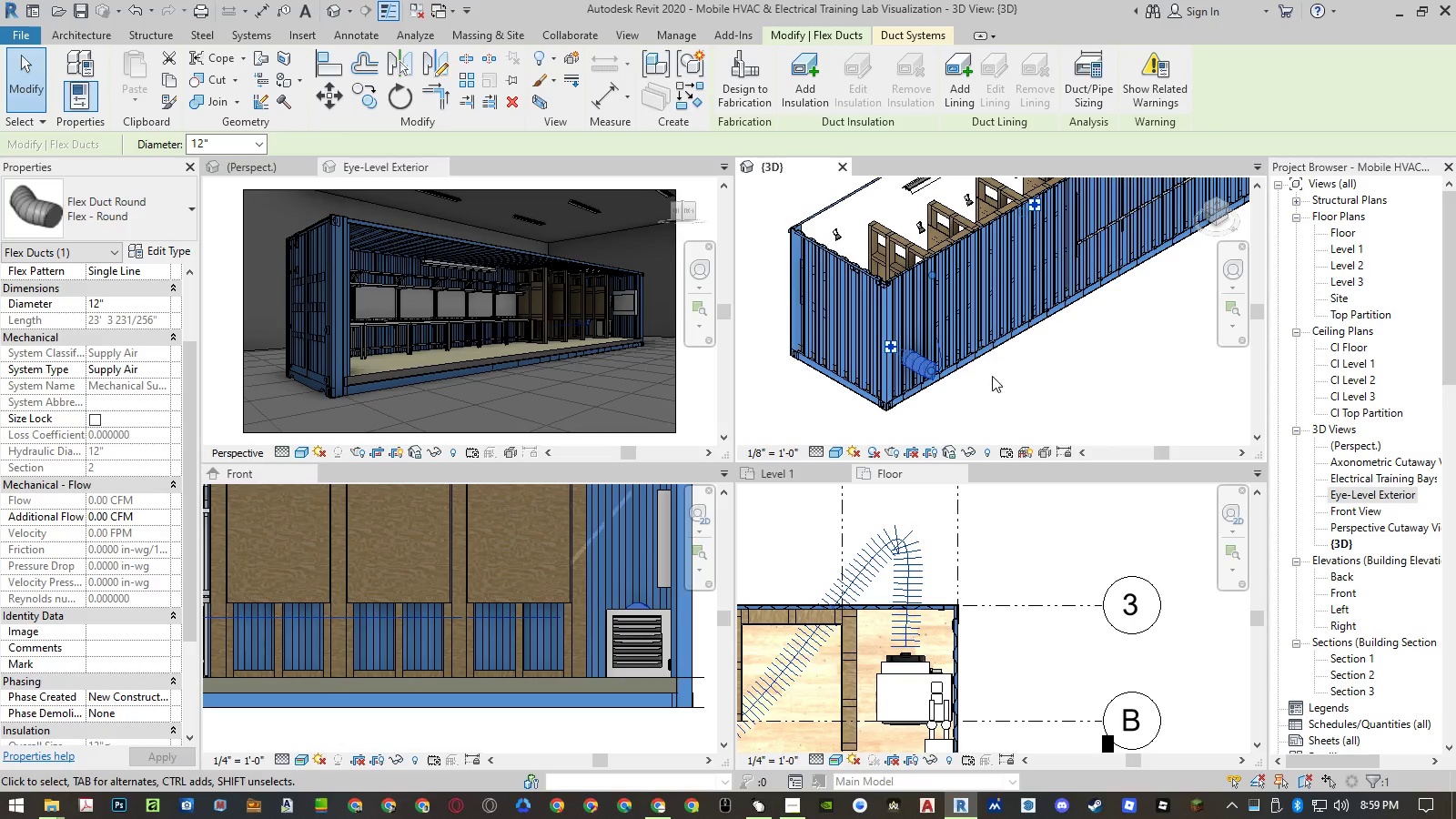 
key(Control+Z)
 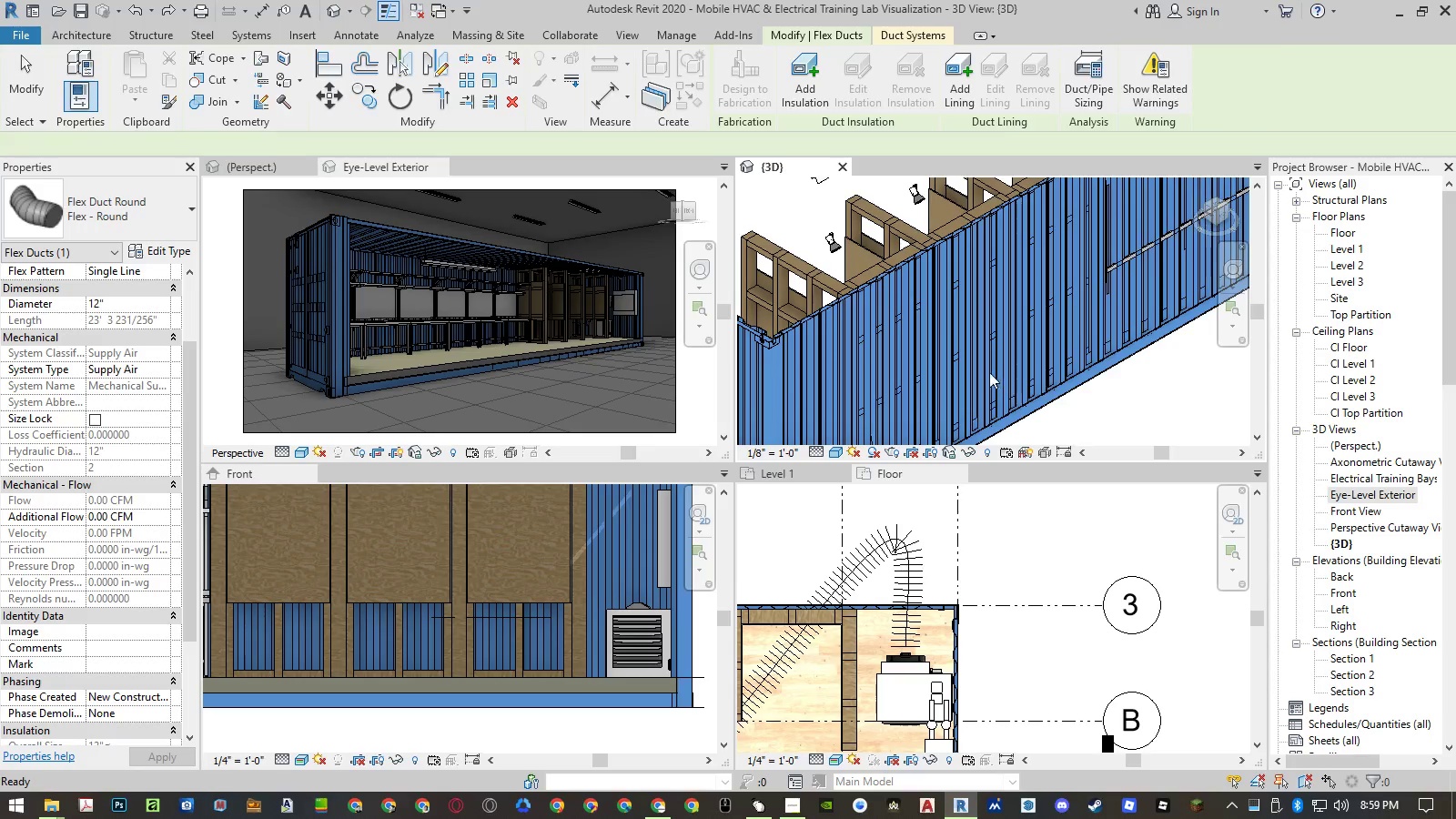 
scroll: coordinate [955, 351], scroll_direction: down, amount: 5.0
 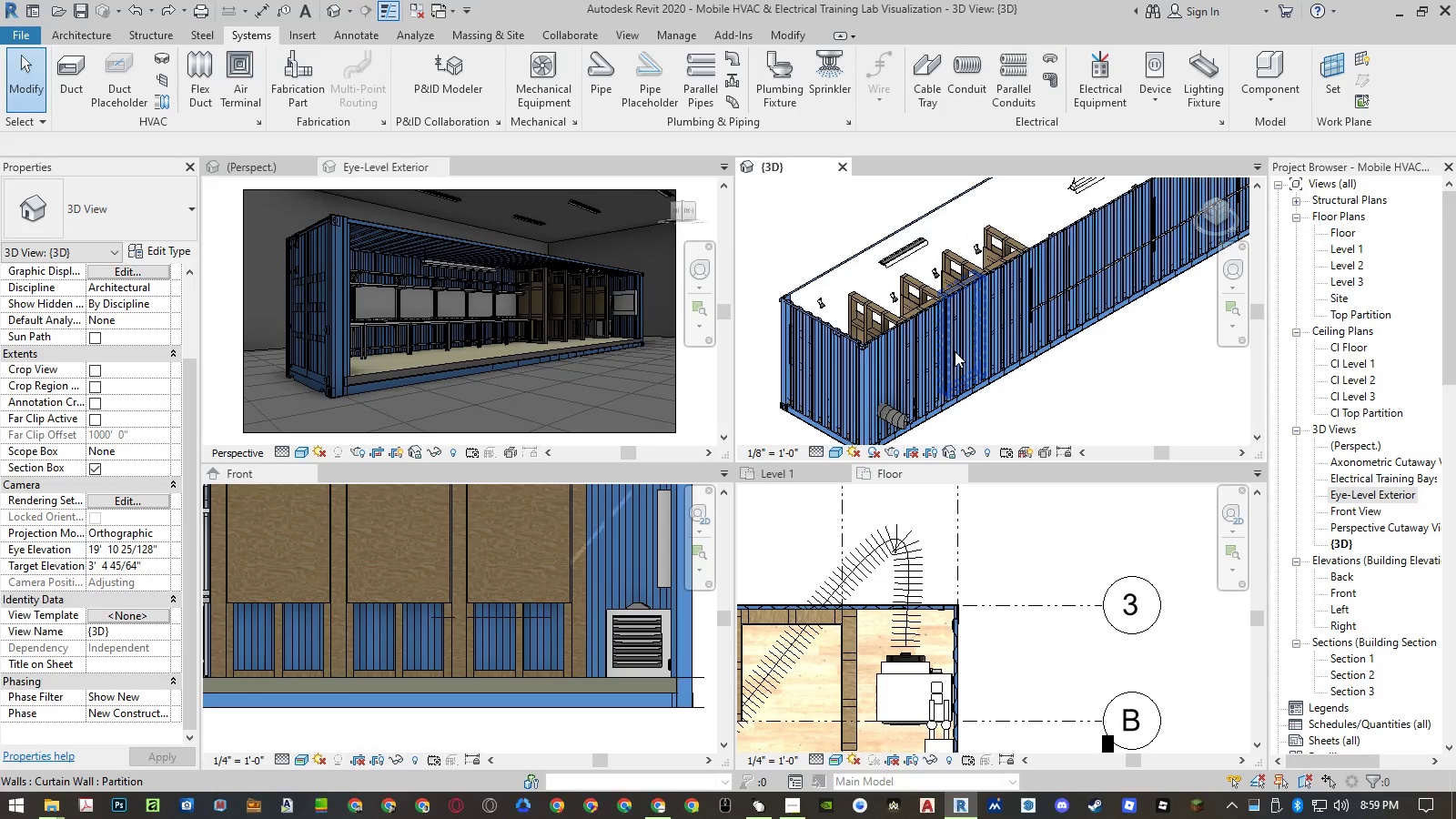 
key(Control+ControlLeft)
 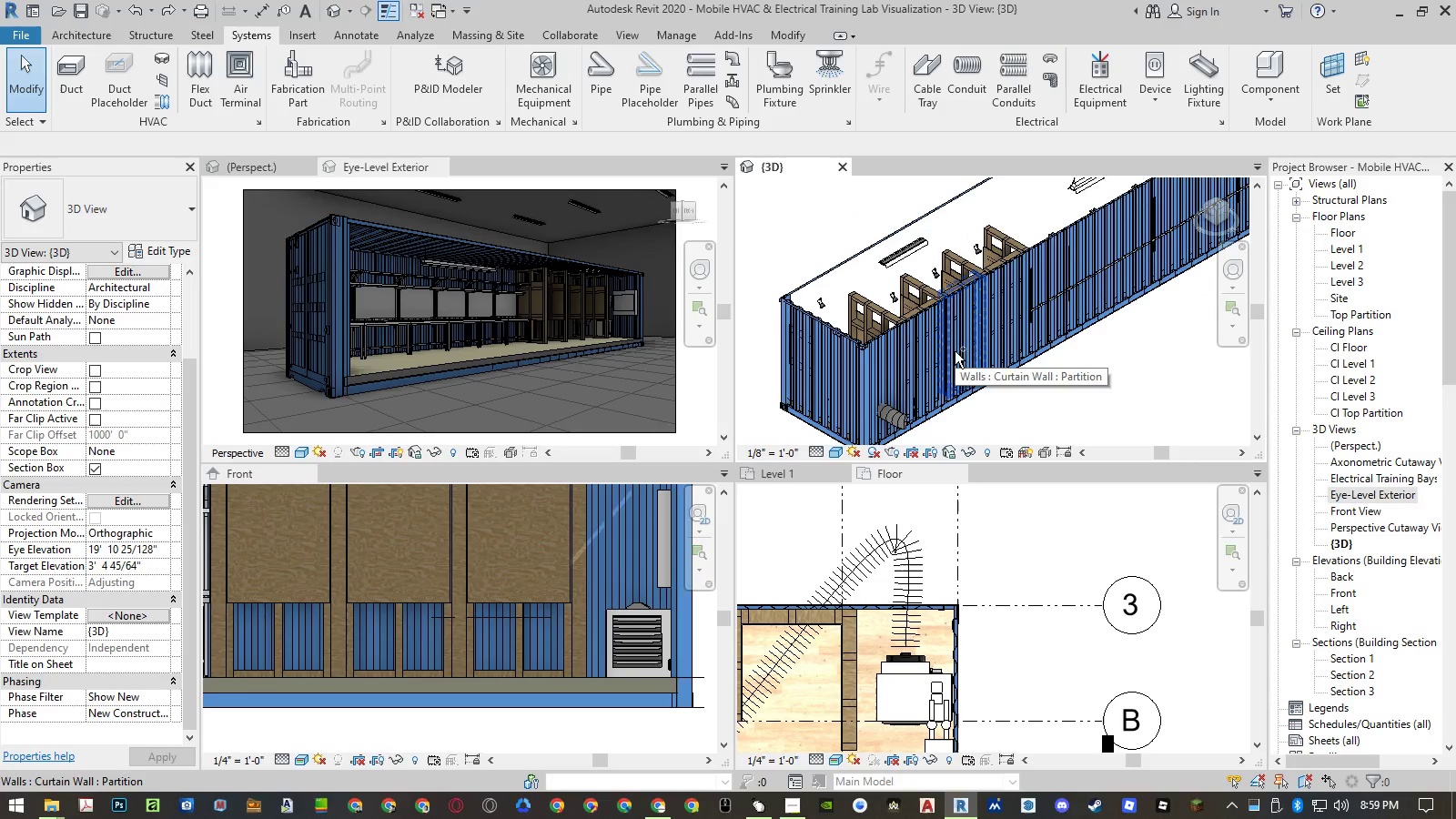 
key(Control+Z)
 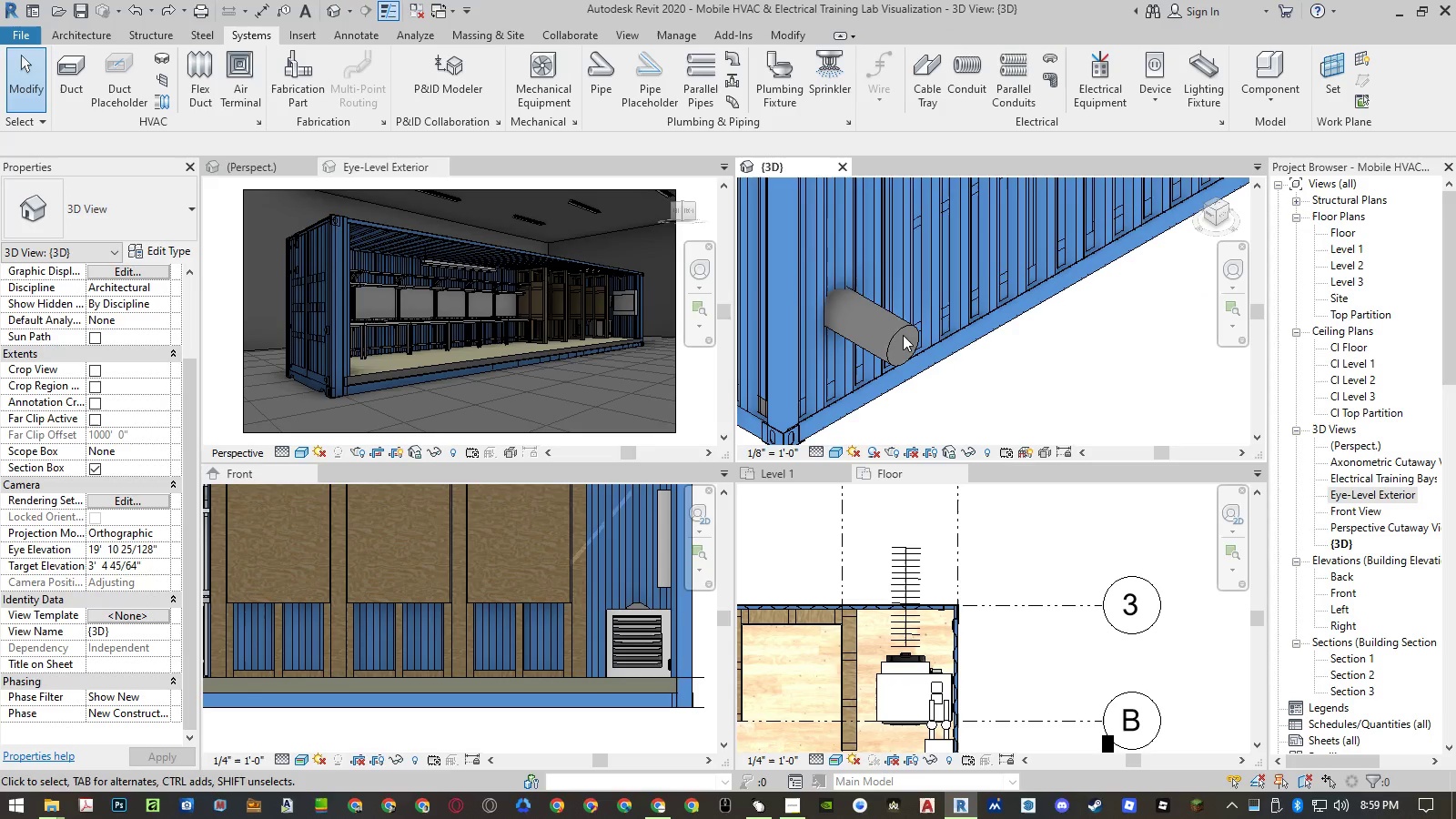 
left_click([898, 328])
 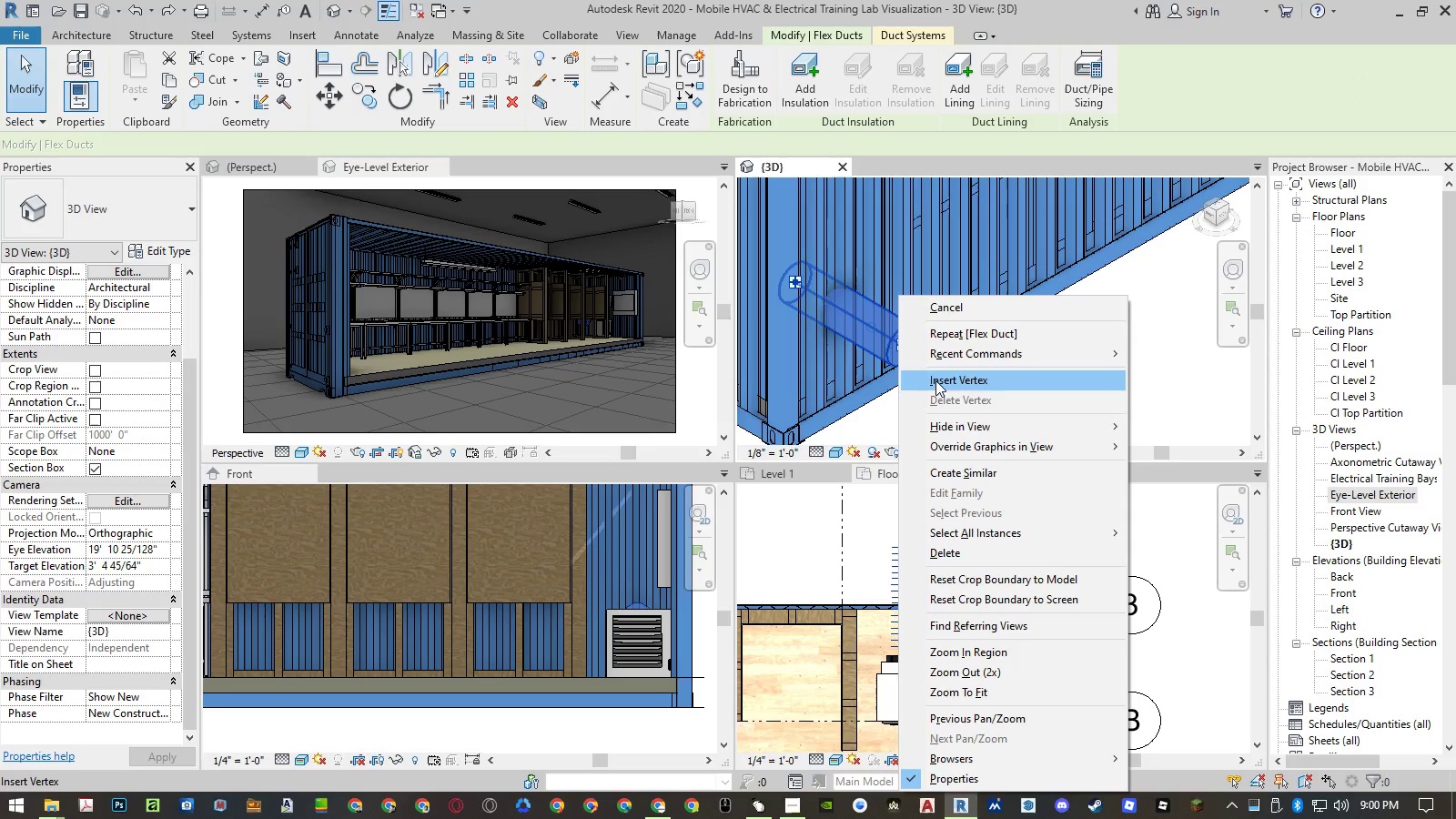 
left_click([935, 380])
 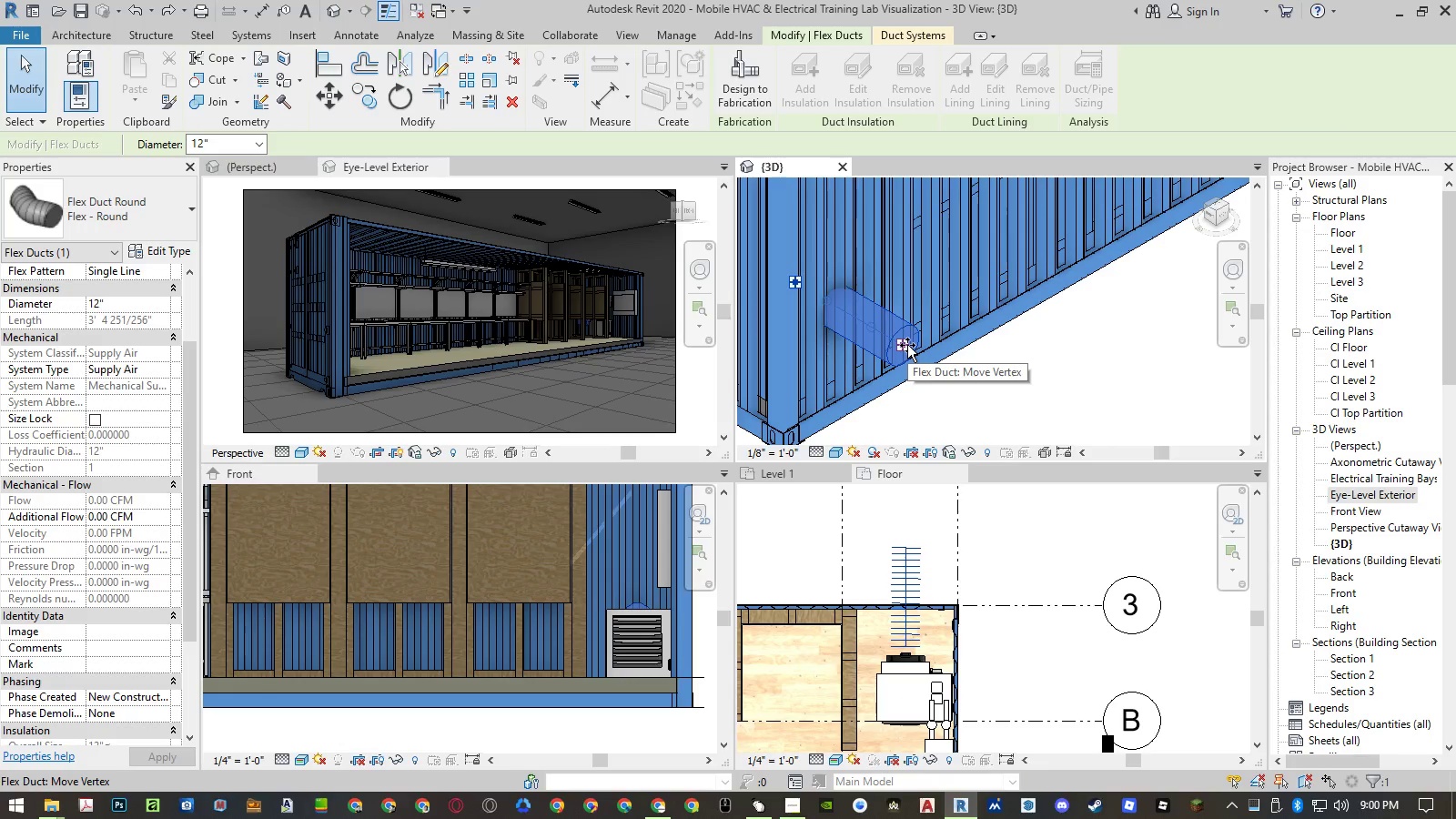 
wait(5.45)
 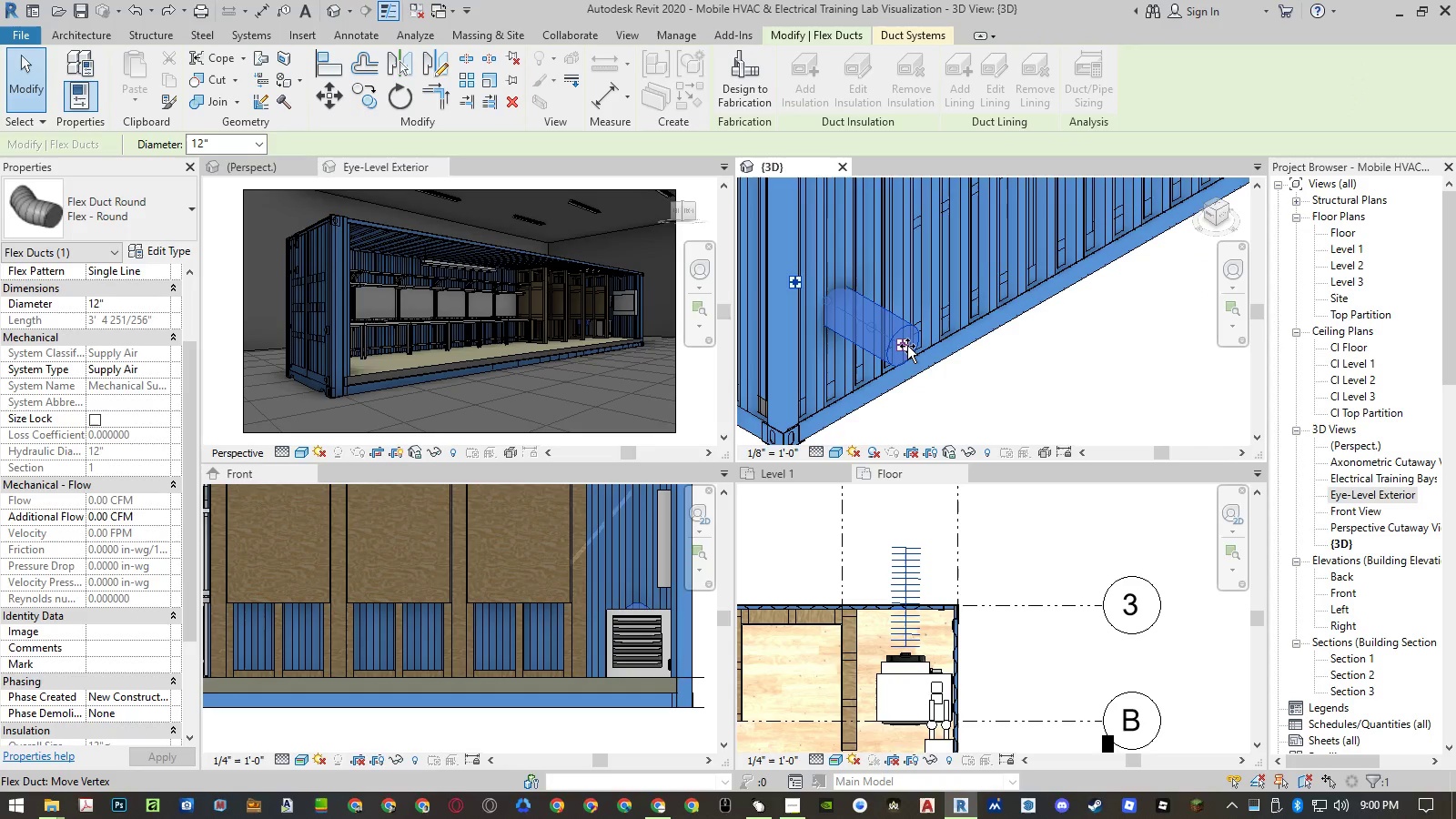 
right_click([907, 345])
 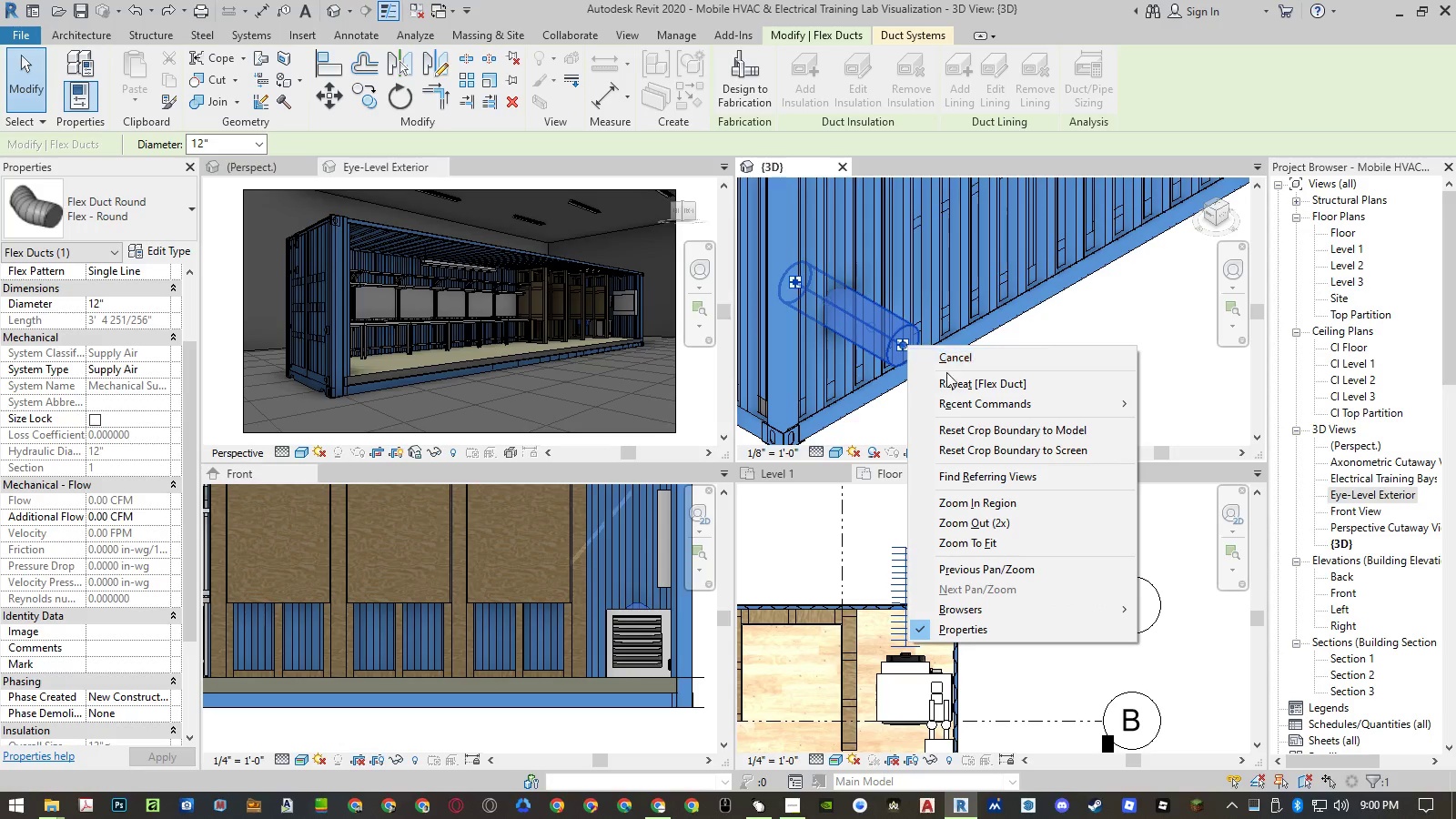 
left_click([955, 379])
 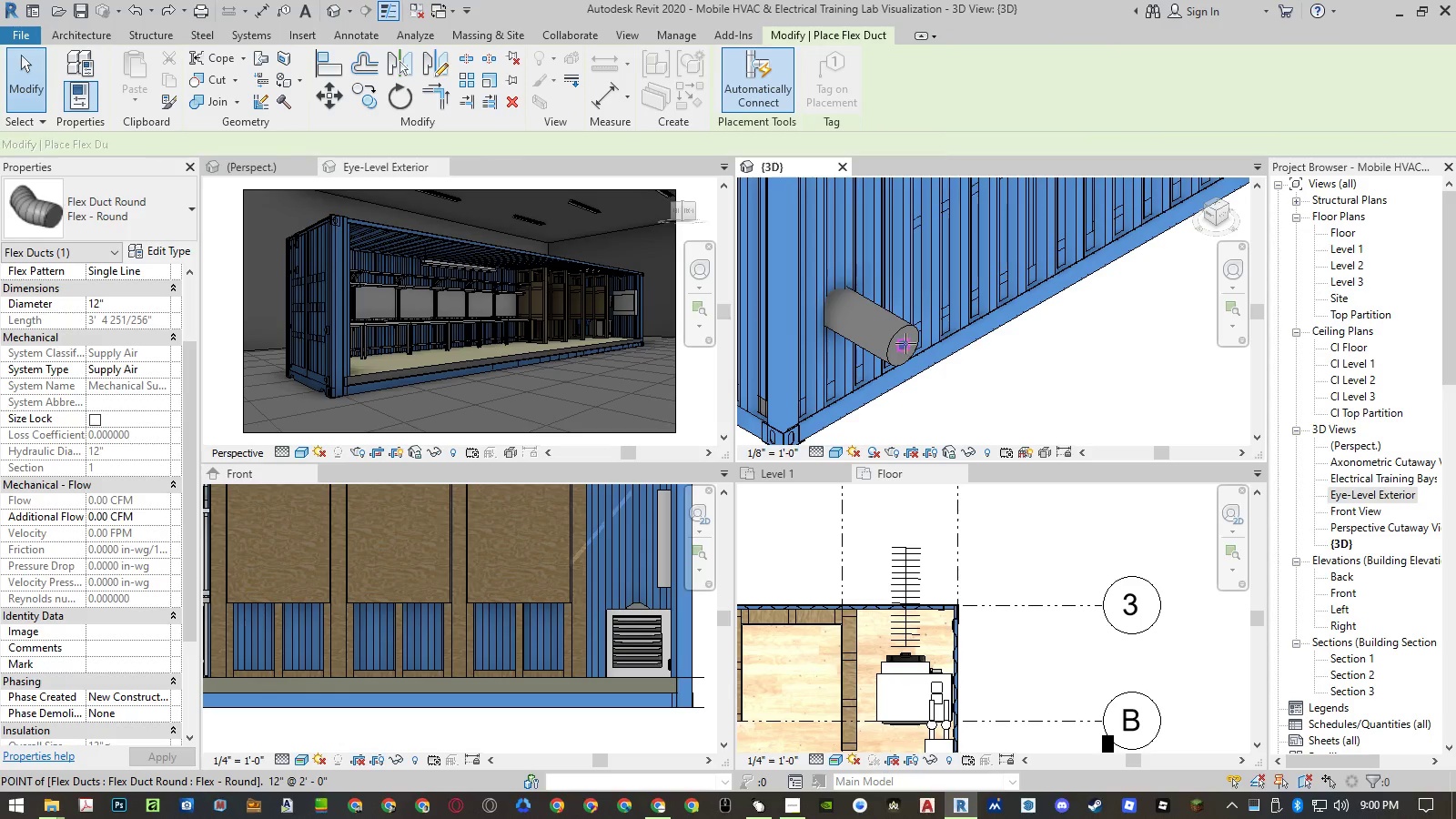 
left_click([905, 343])
 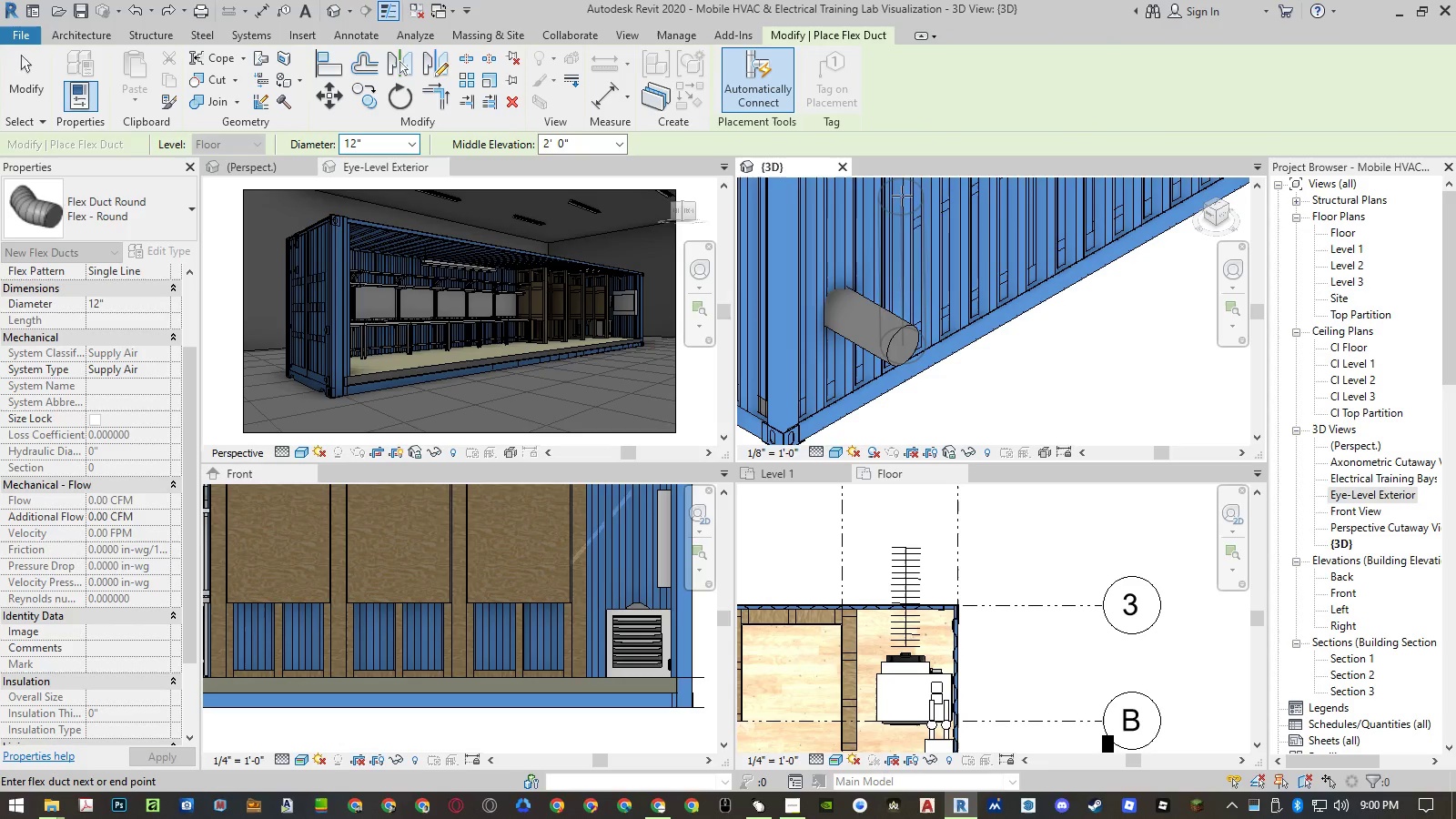 
left_click([903, 196])
 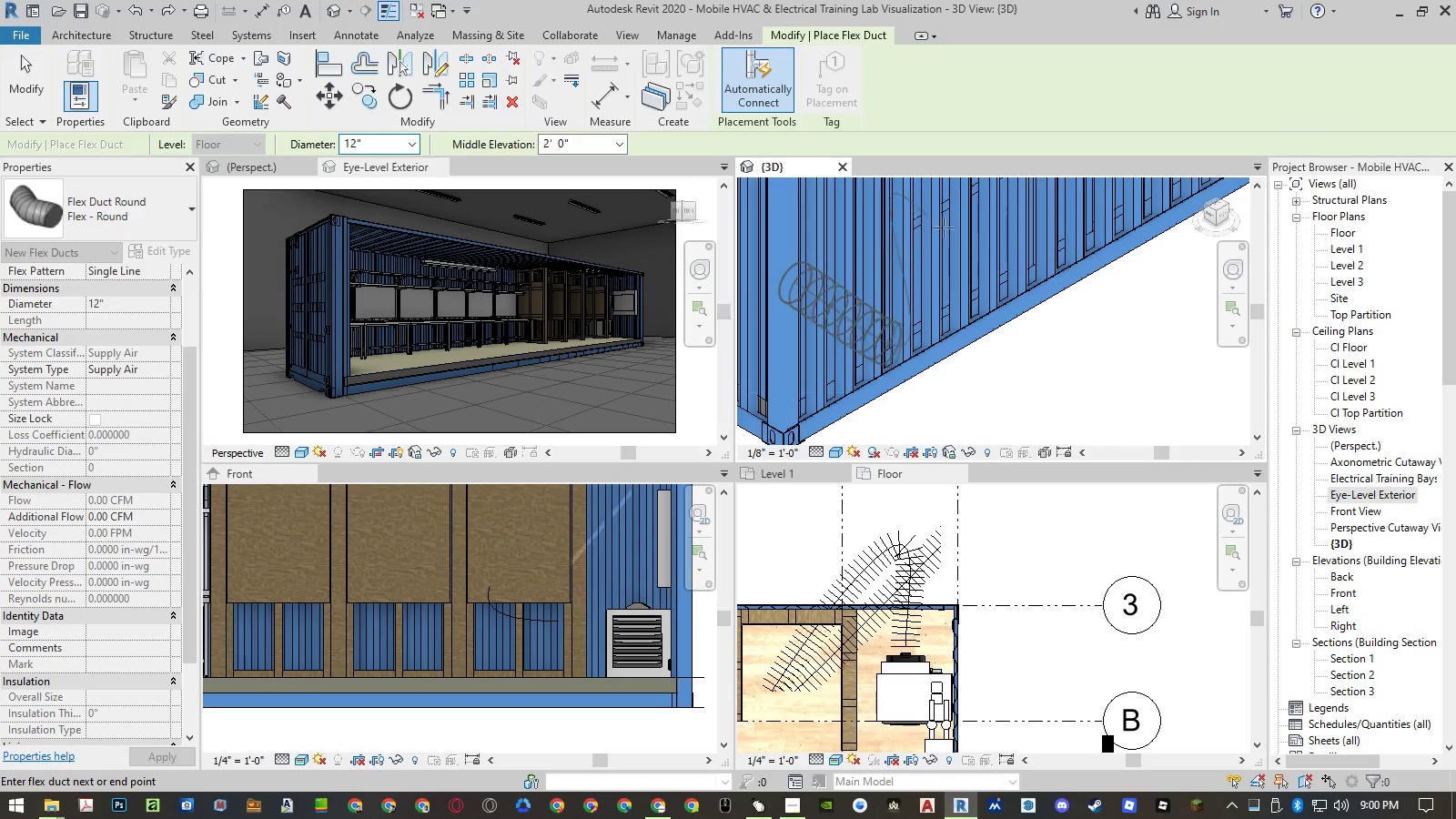 
left_click([1161, 292])
 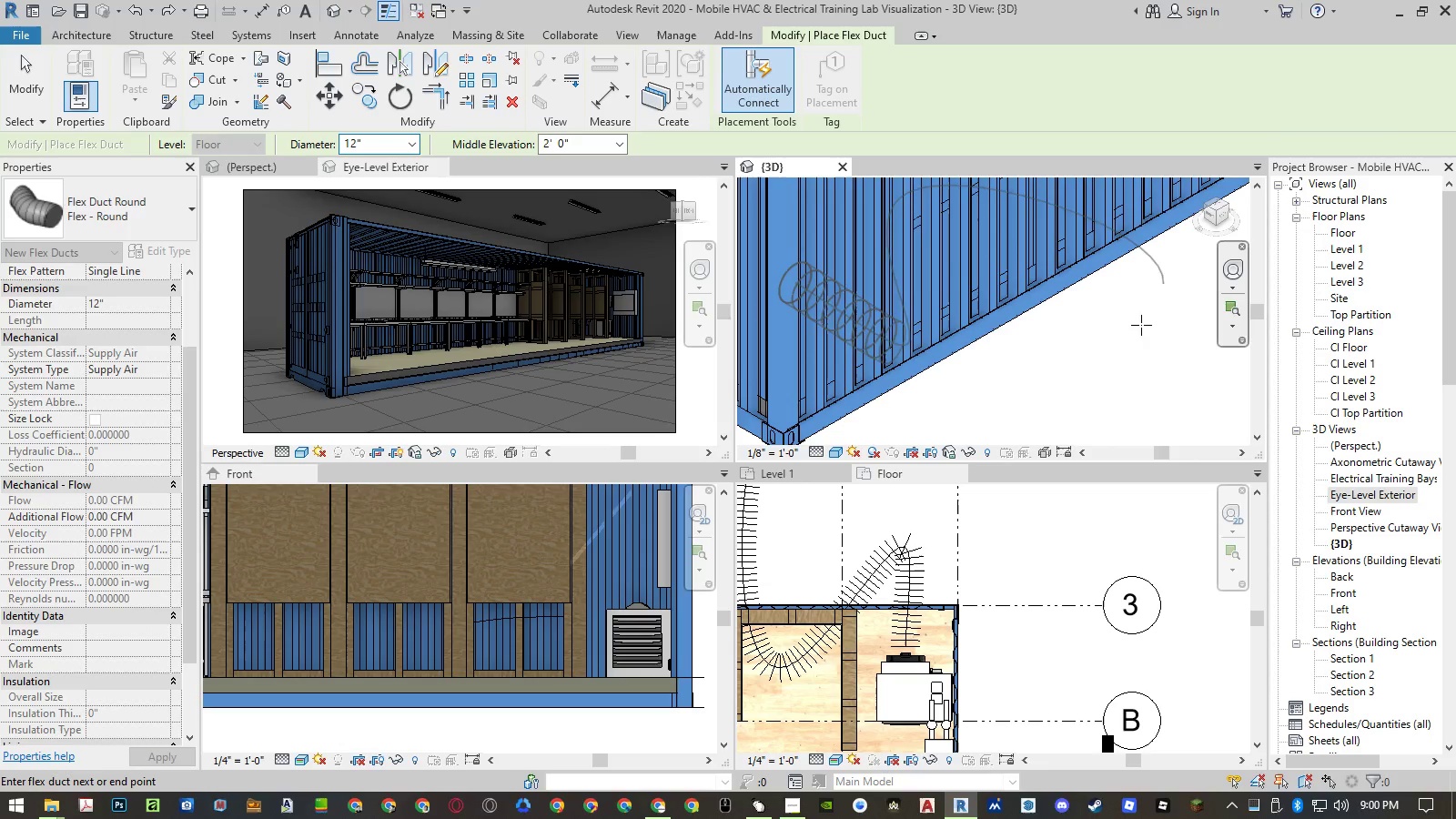 
scroll: coordinate [1000, 298], scroll_direction: down, amount: 12.0
 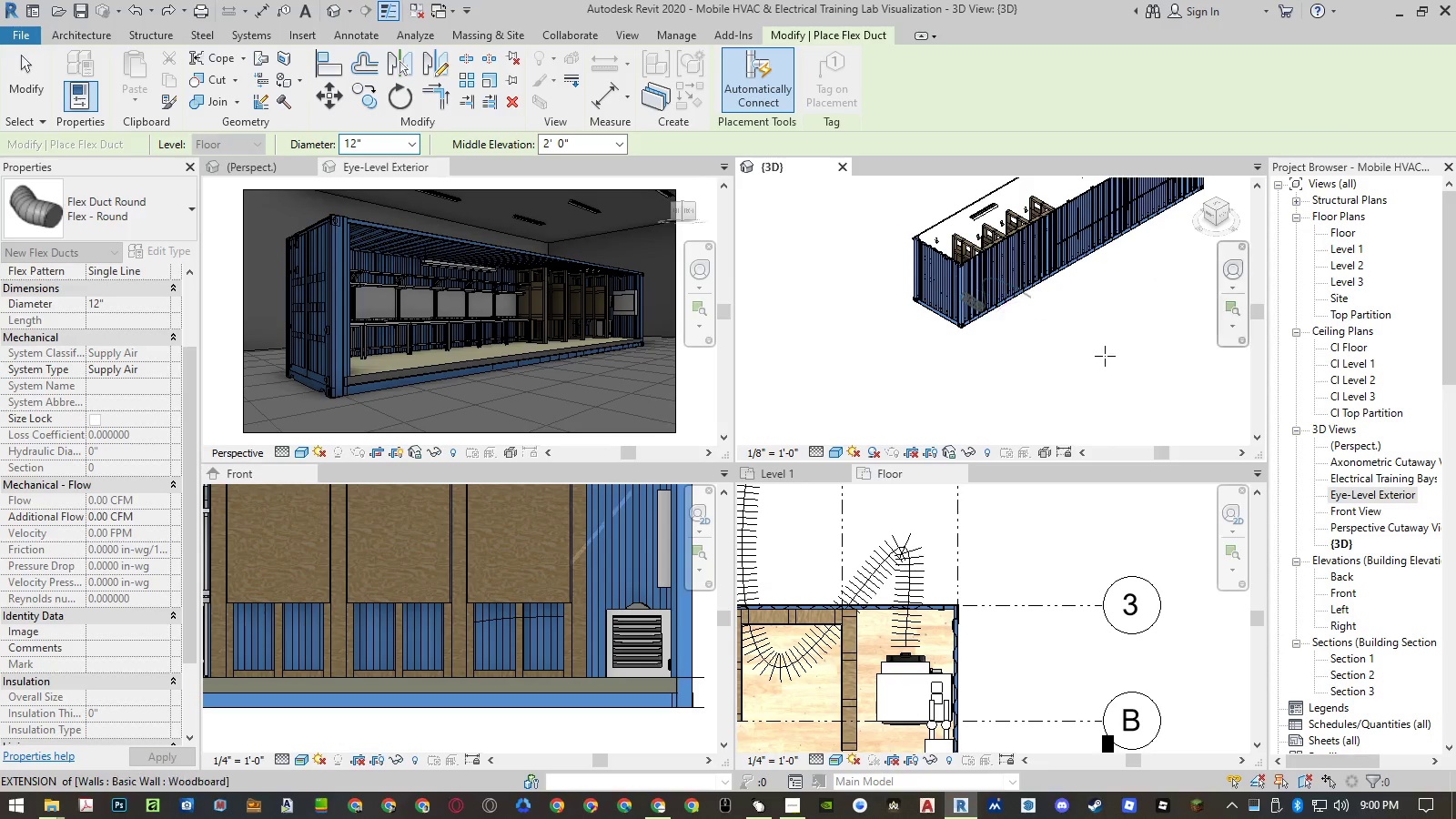 
left_click([1105, 356])
 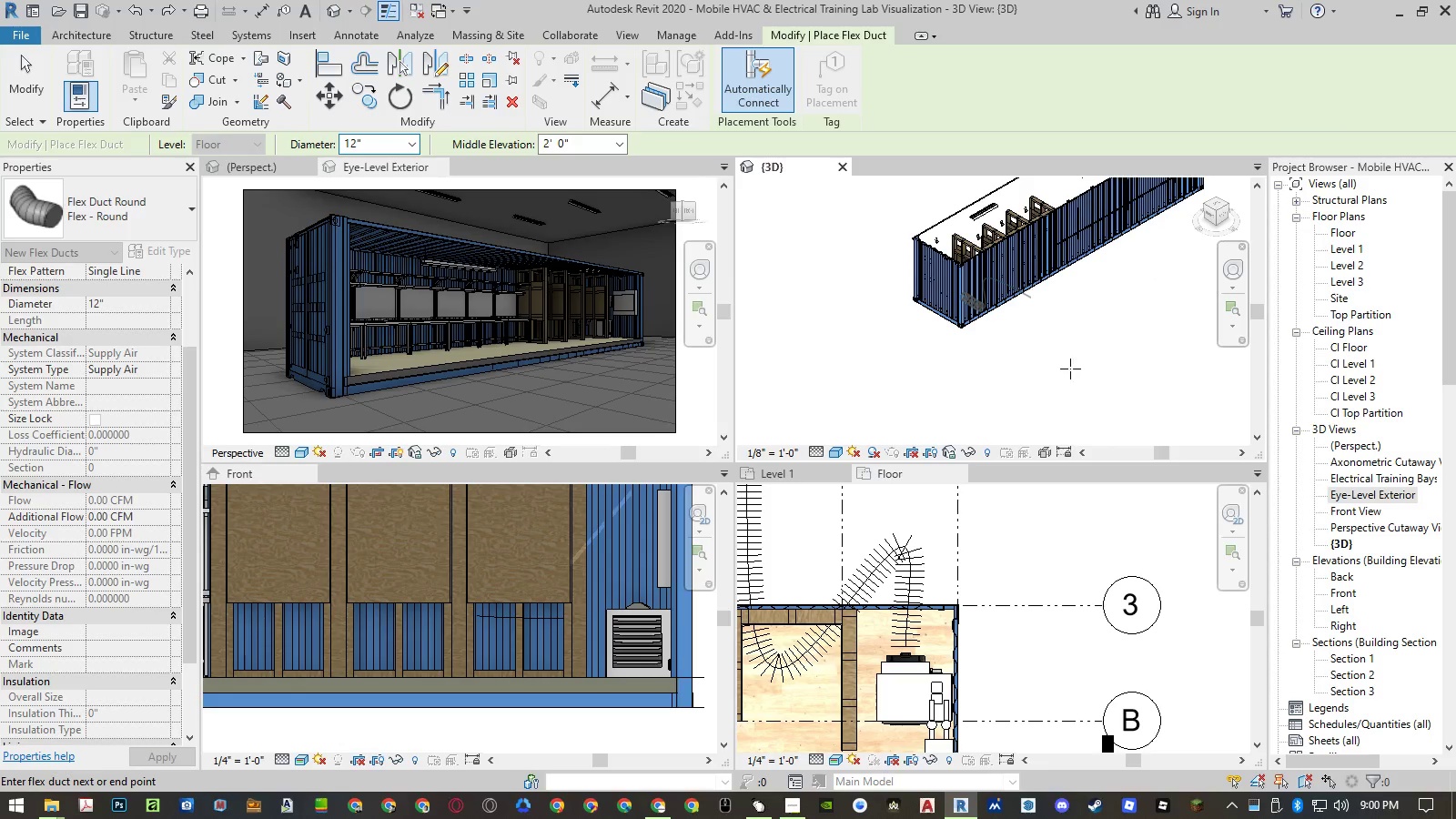 
left_click([1029, 362])
 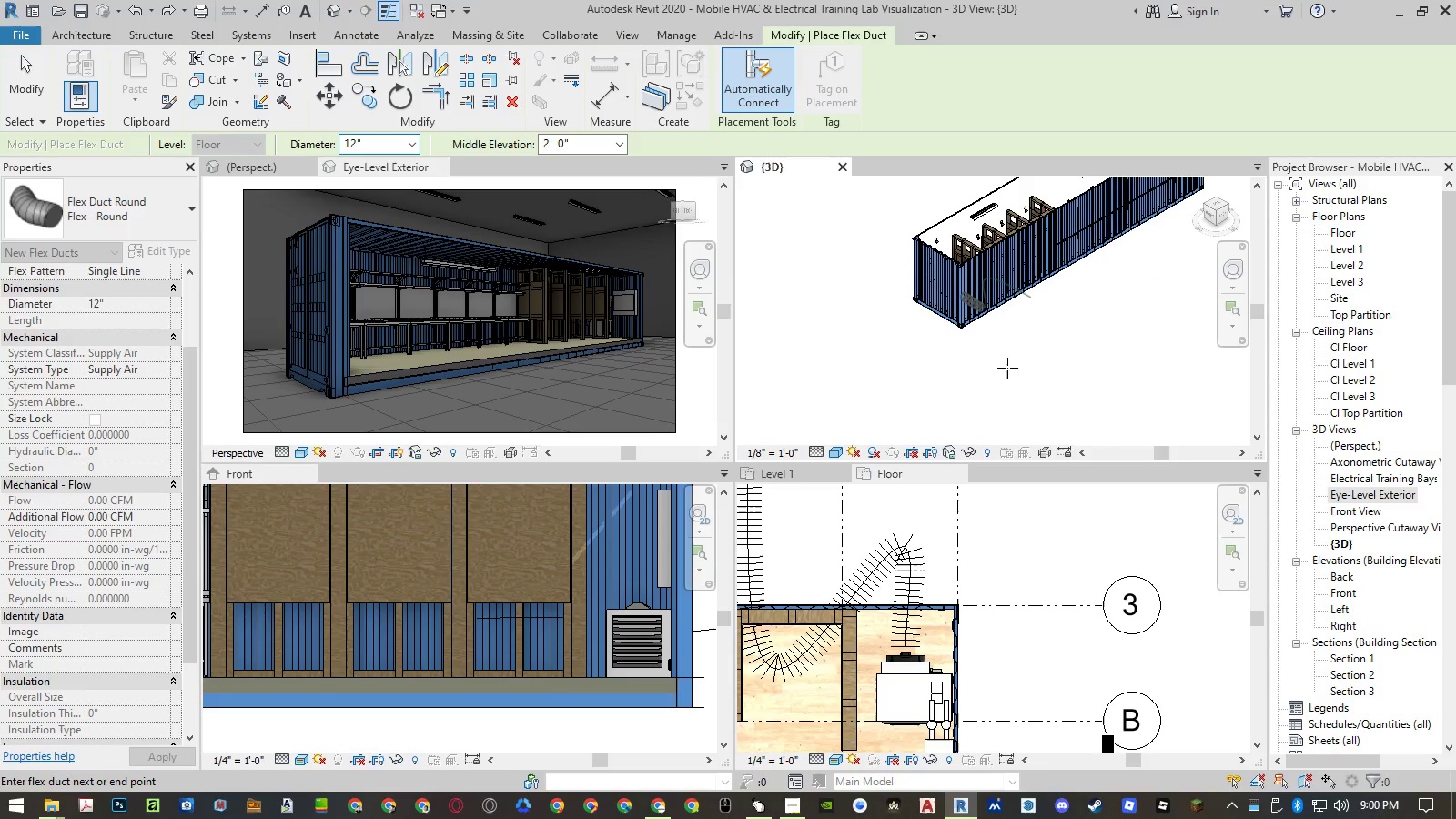 
key(Escape)
 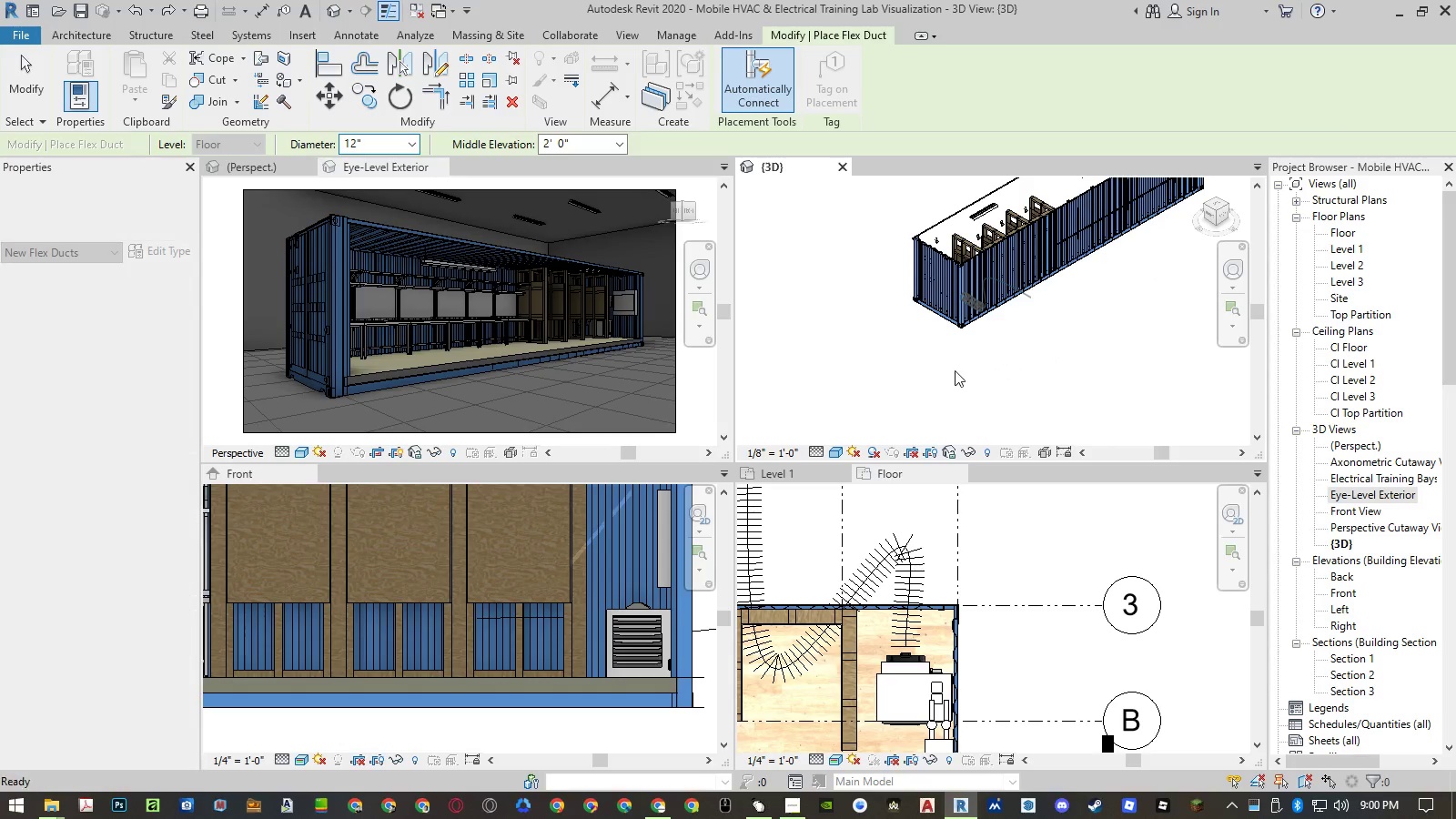 
key(Escape)
 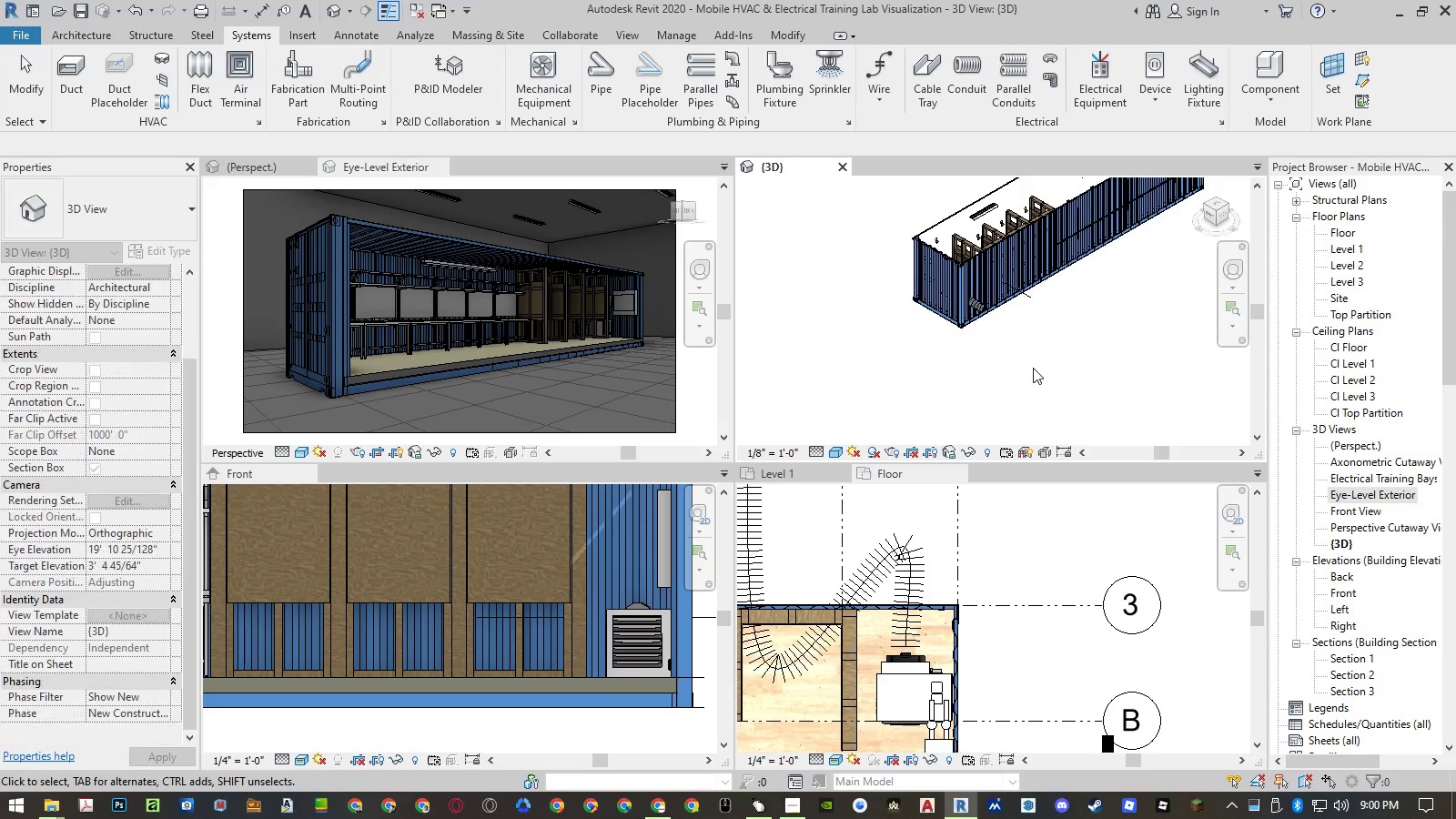 
scroll: coordinate [936, 623], scroll_direction: down, amount: 13.0
 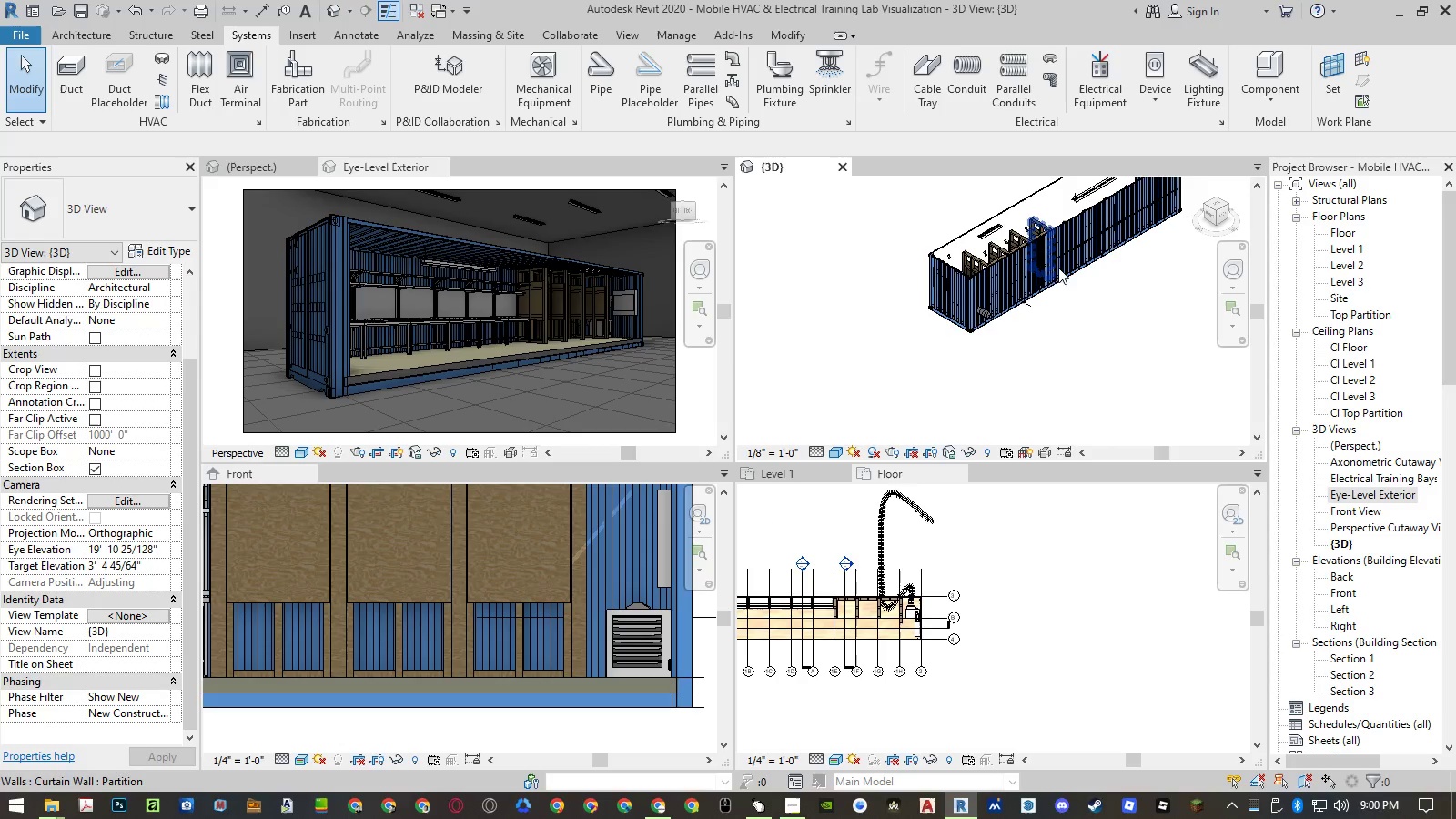 
wait(7.43)
 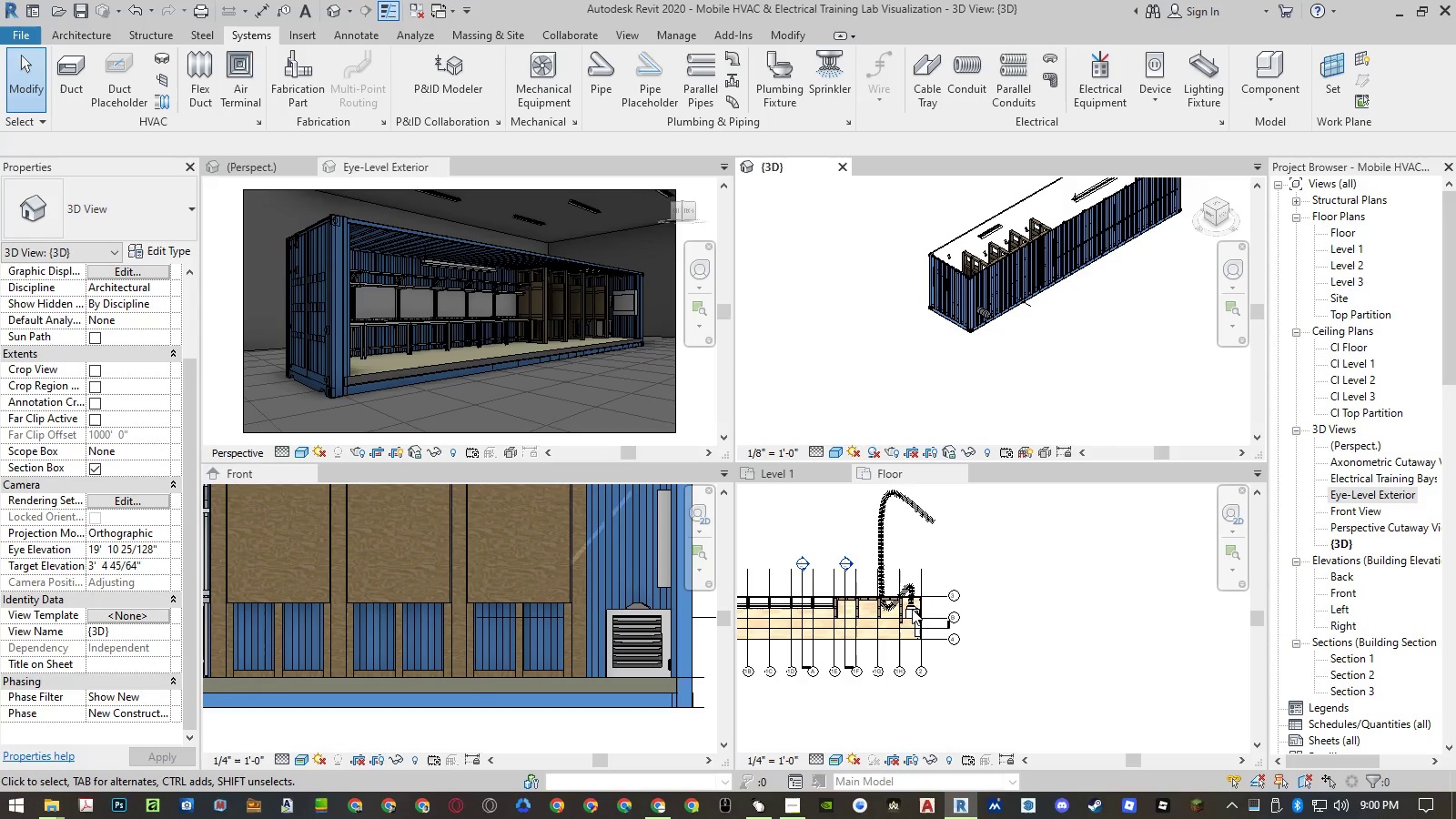 
left_click([1213, 197])
 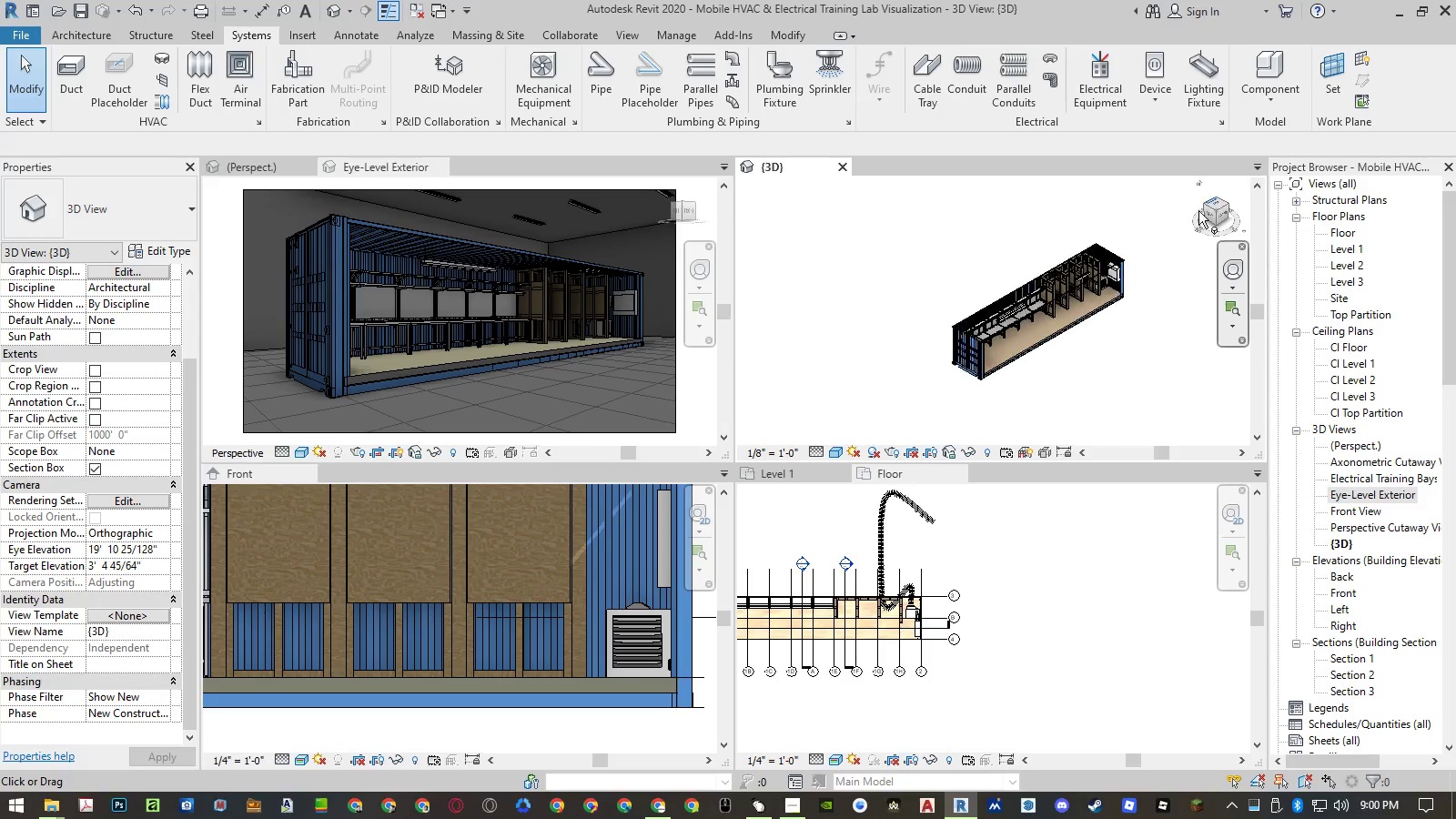 
scroll: coordinate [1054, 318], scroll_direction: up, amount: 12.0
 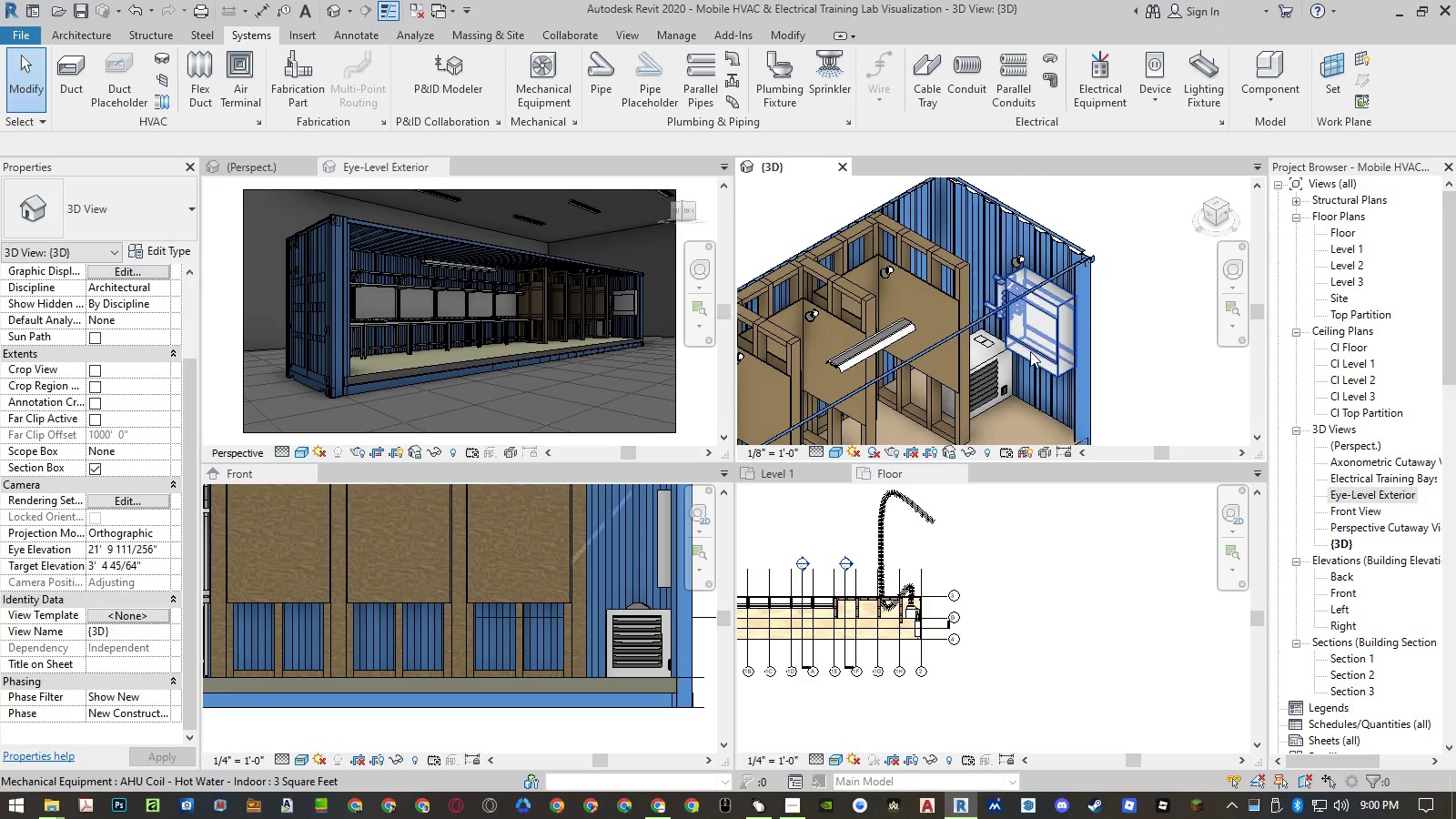 
hold_key(key=ShiftLeft, duration=1.36)
 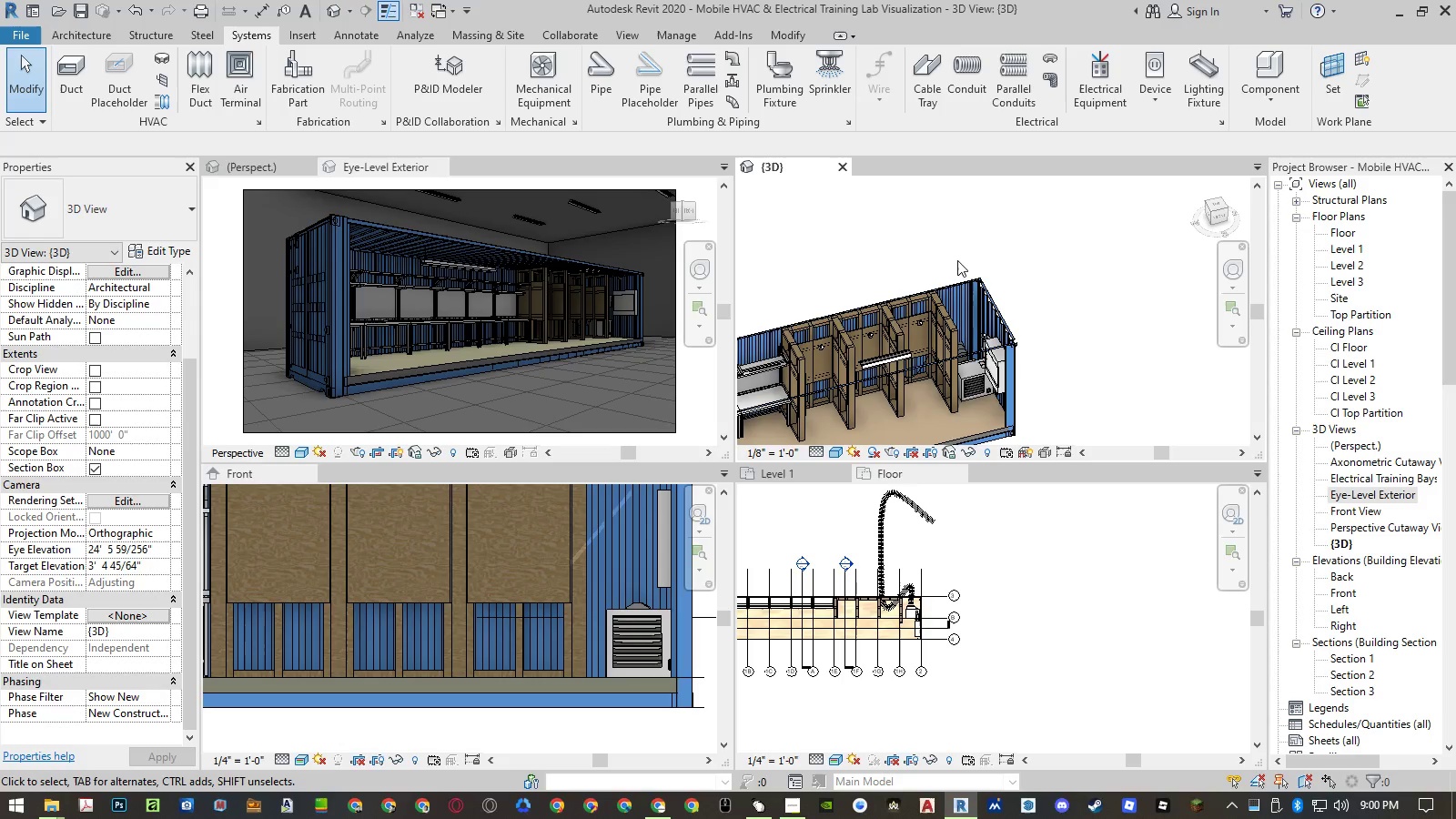 
scroll: coordinate [957, 260], scroll_direction: down, amount: 5.0
 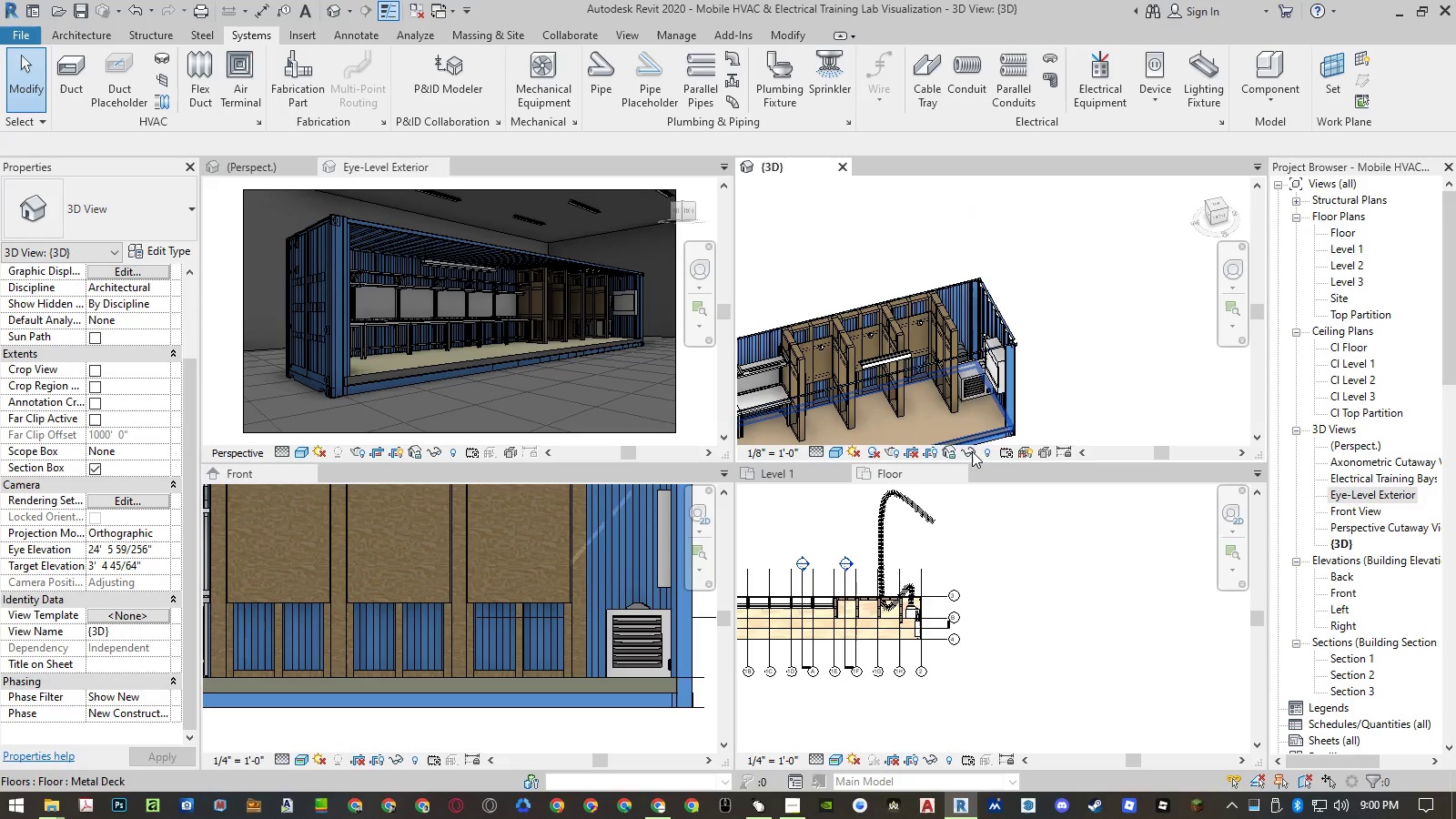 
left_click([987, 452])
 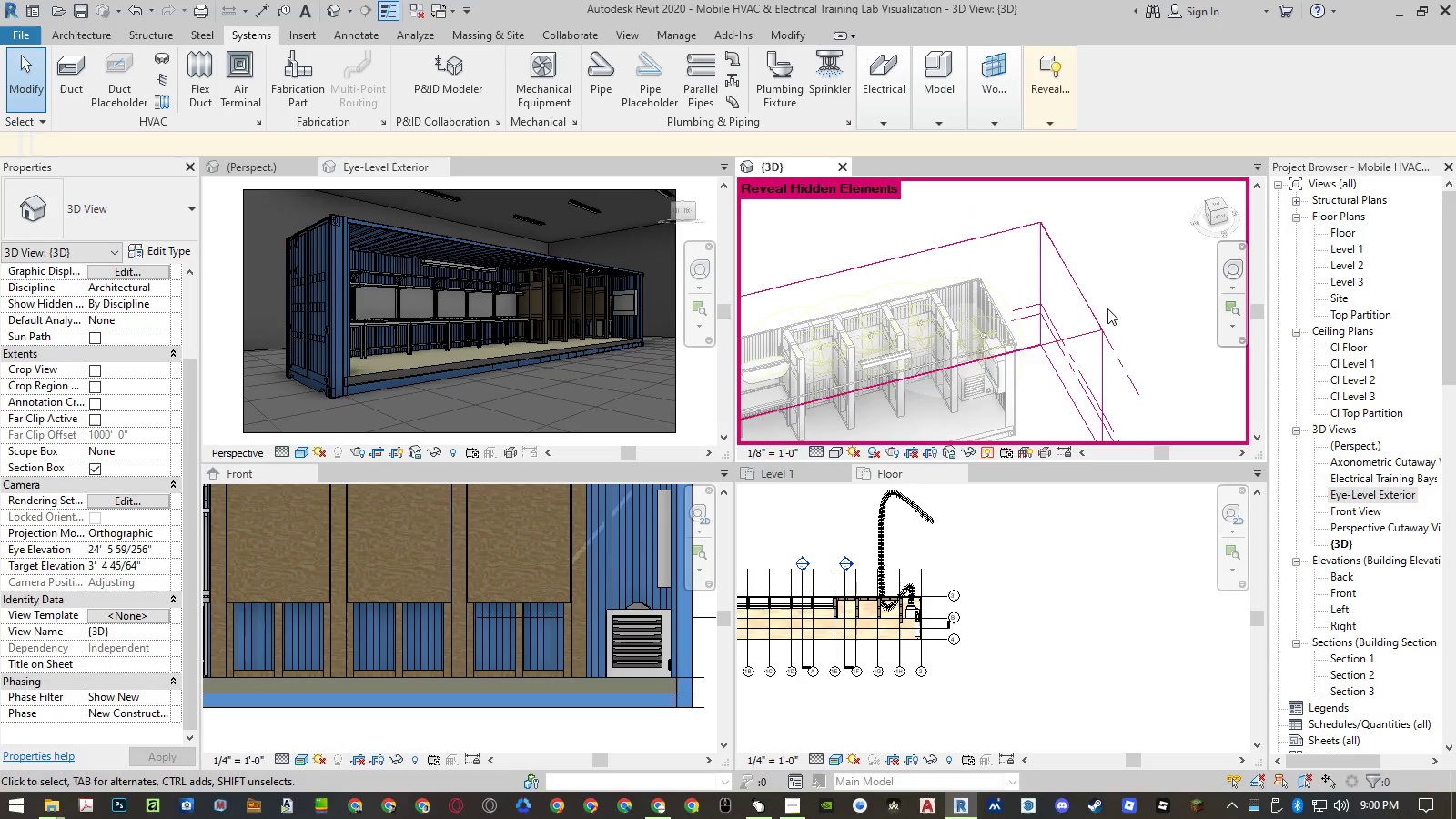 
scroll: coordinate [1134, 306], scroll_direction: down, amount: 5.0
 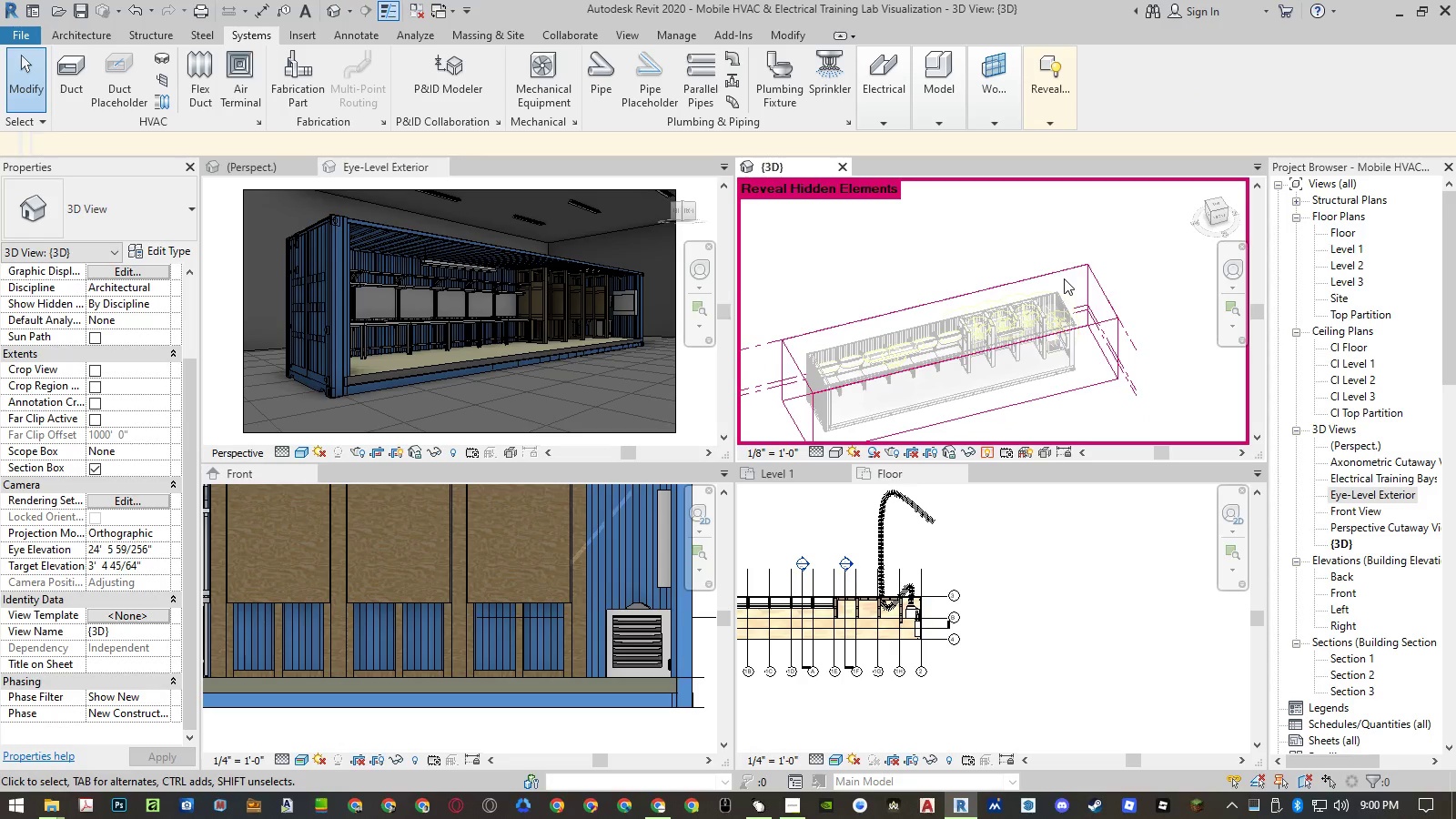 
left_click([1060, 274])
 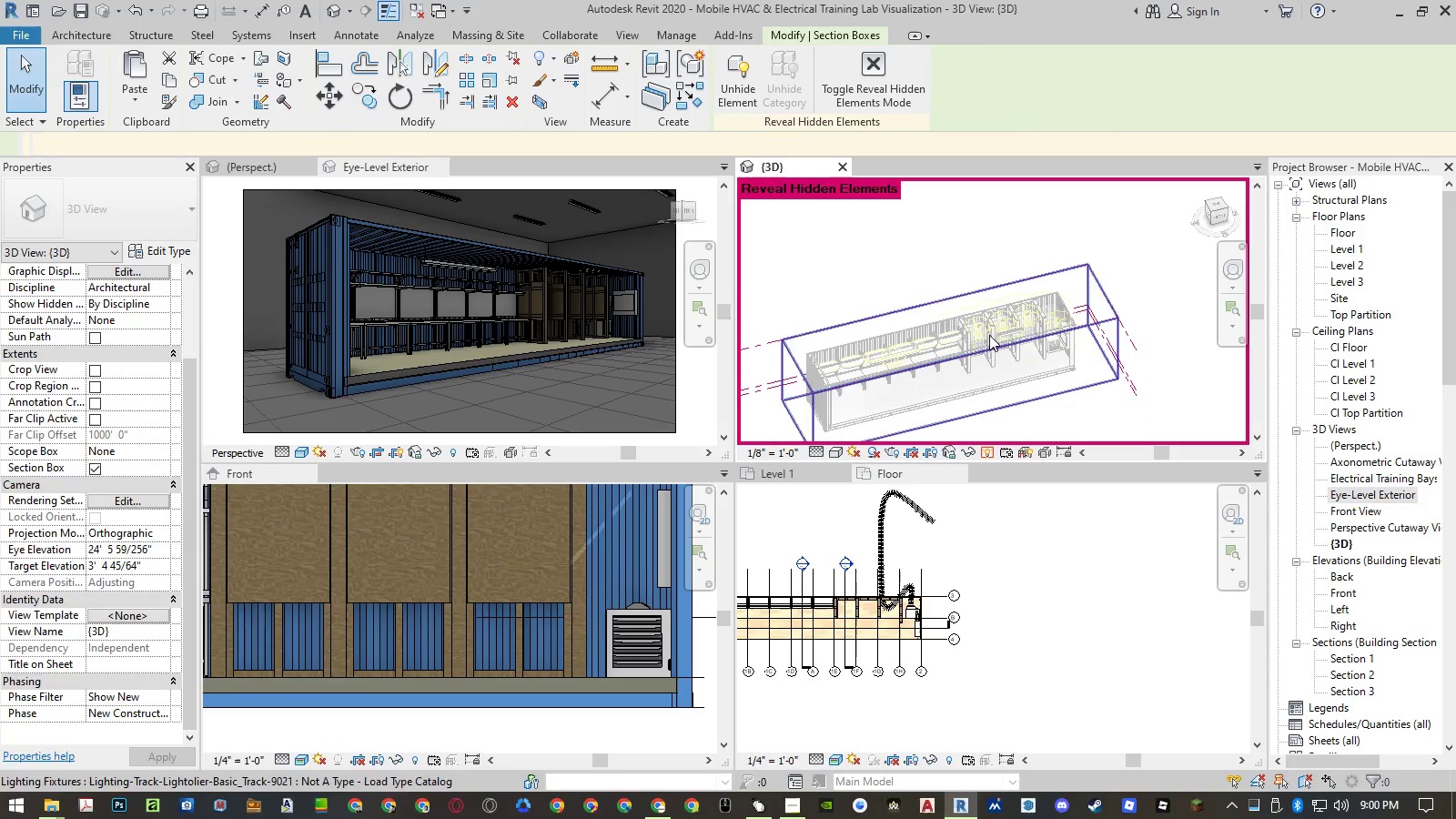 
scroll: coordinate [961, 340], scroll_direction: up, amount: 7.0
 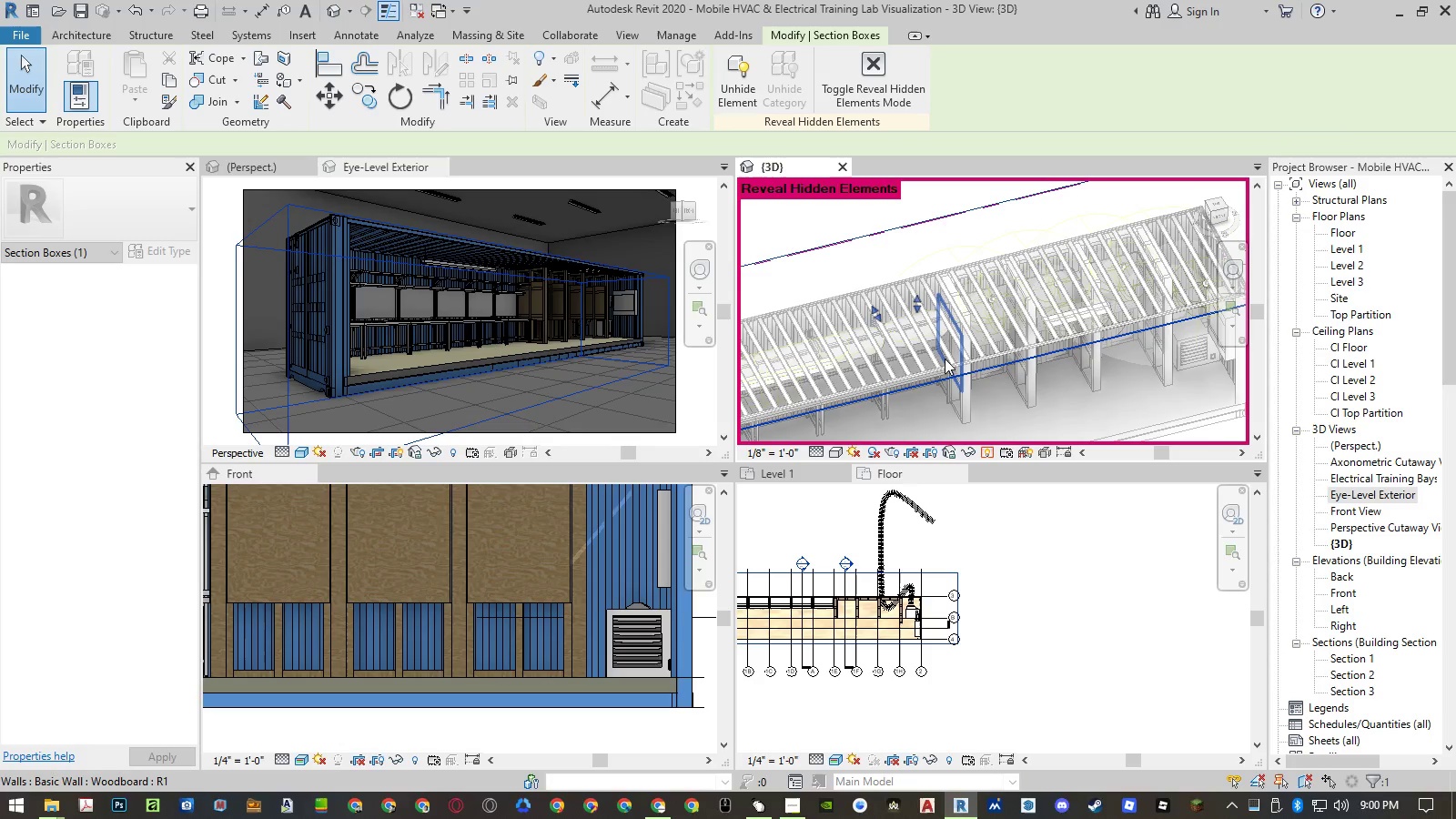 
left_click_drag(start_coordinate=[918, 301], to_coordinate=[918, 306])
 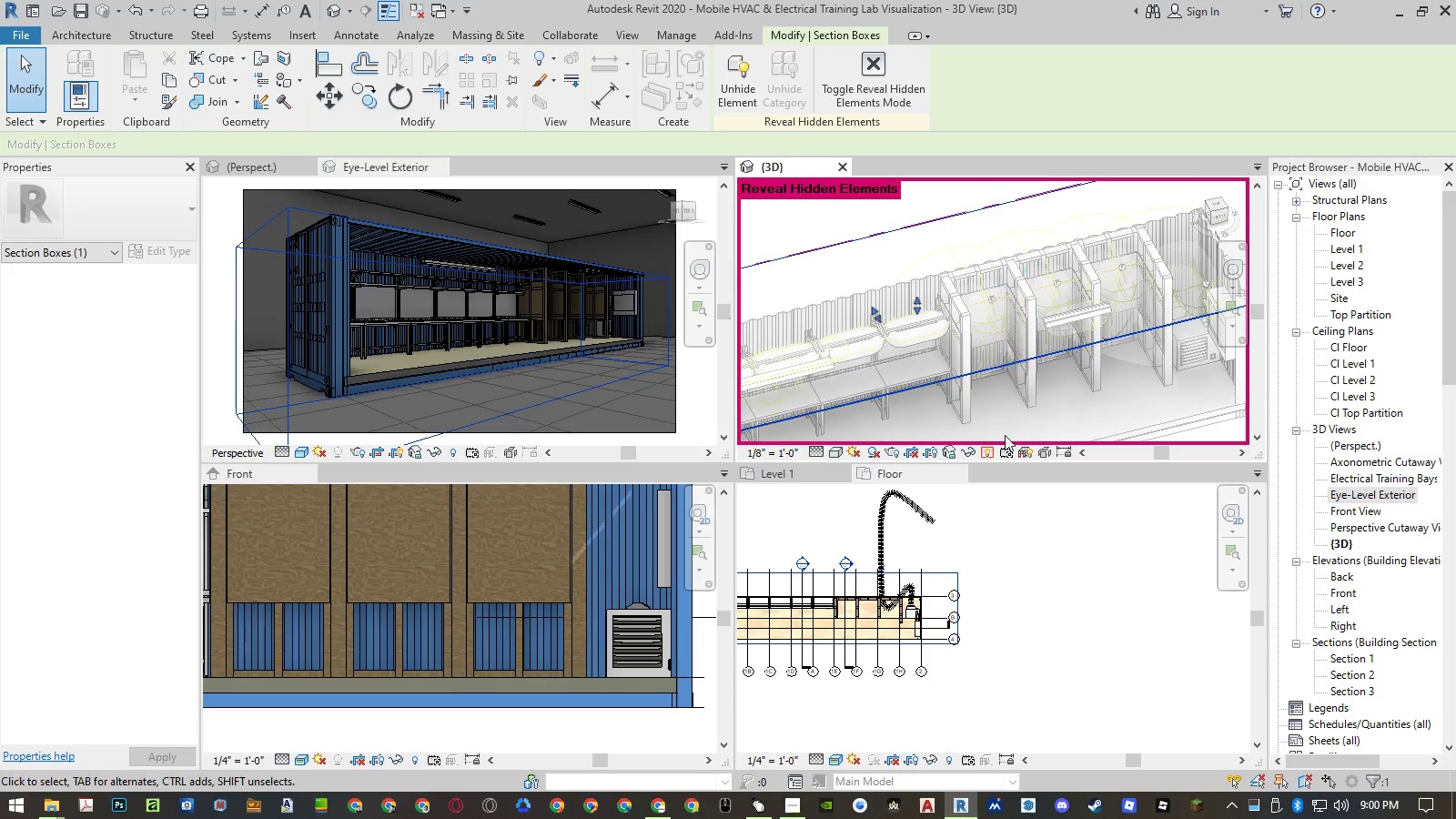 
left_click([984, 449])
 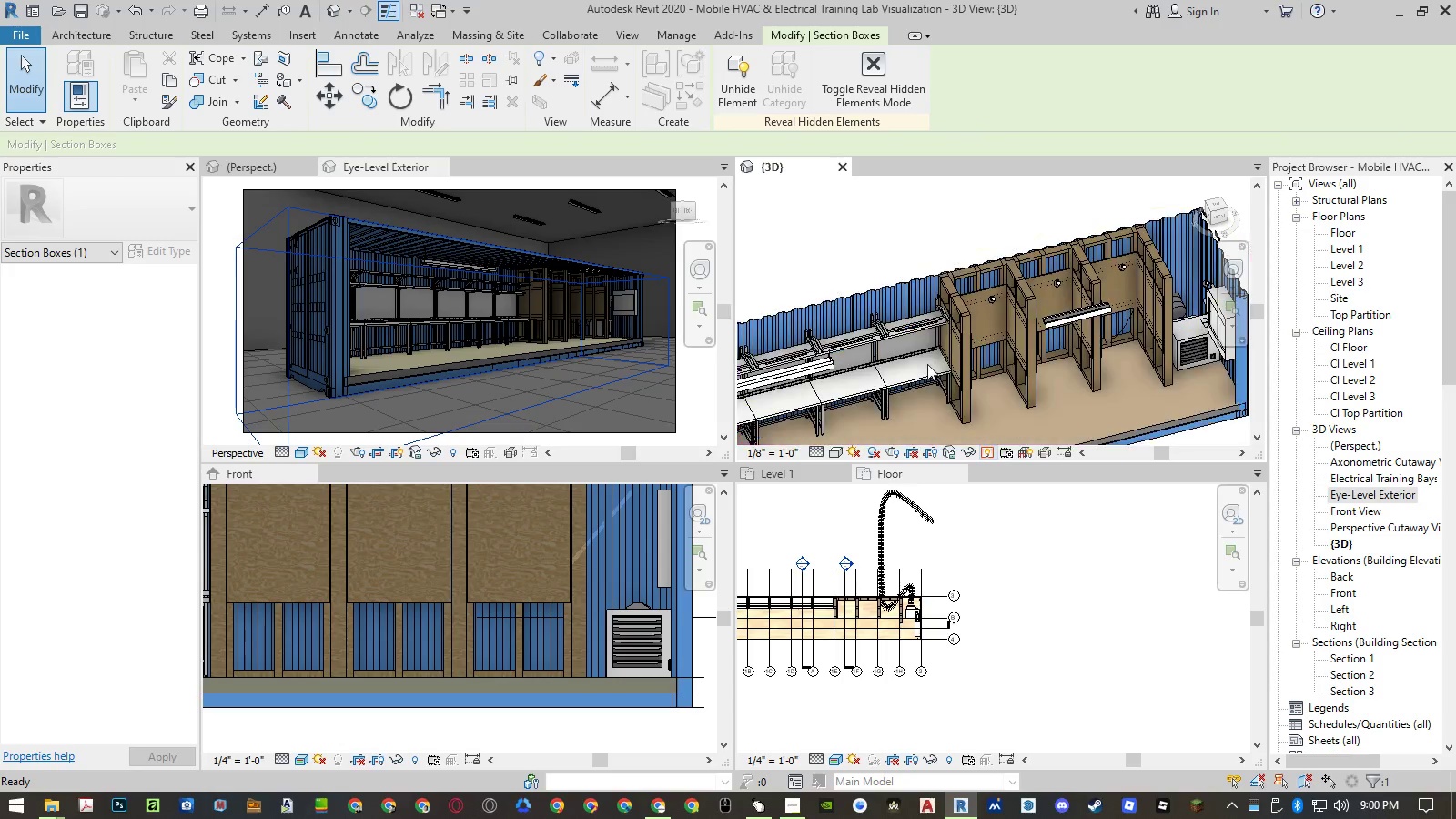 
key(Escape)
 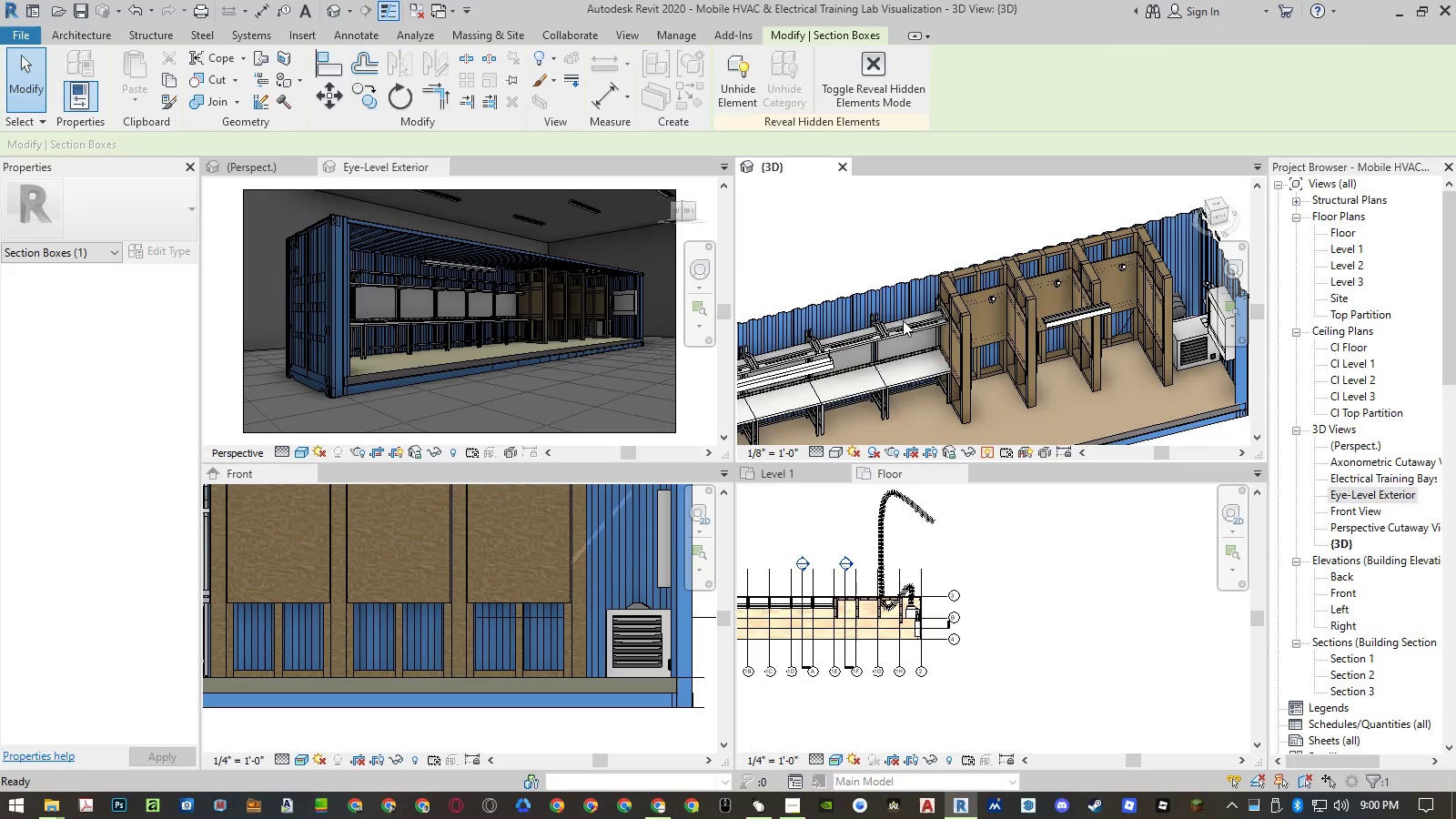 
key(Escape)
 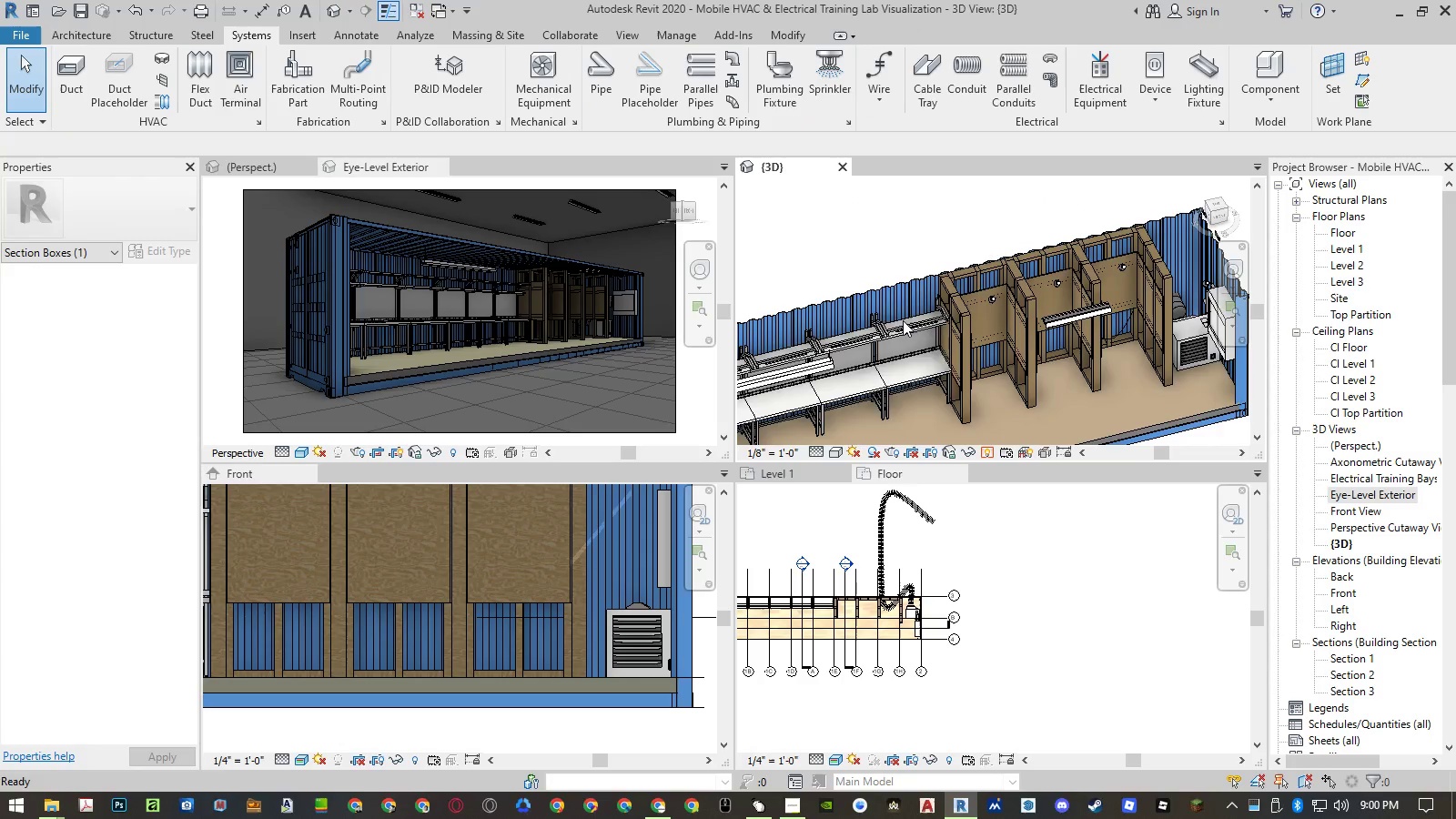 
scroll: coordinate [903, 320], scroll_direction: down, amount: 3.0
 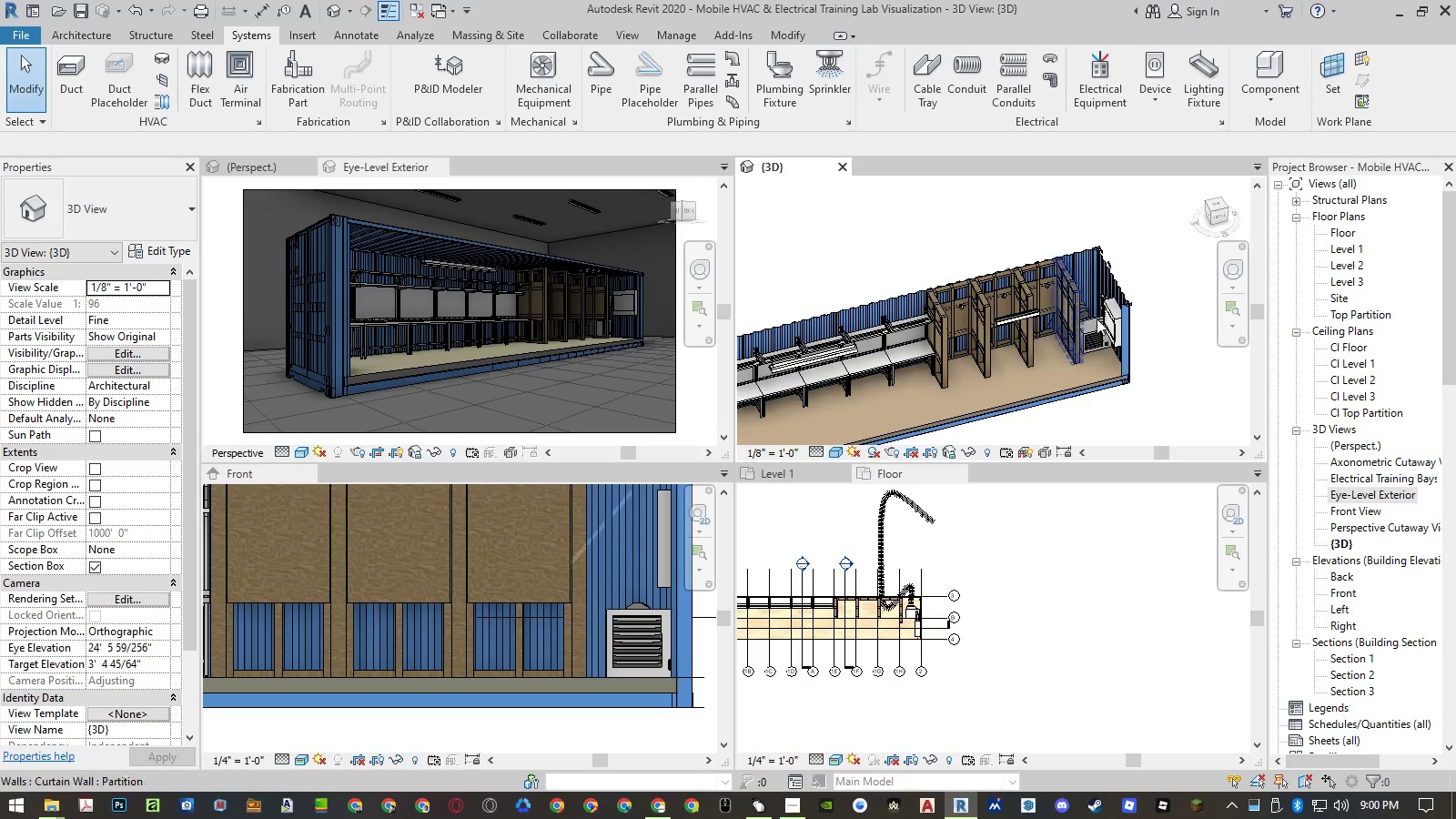 
scroll: coordinate [1113, 271], scroll_direction: up, amount: 11.0
 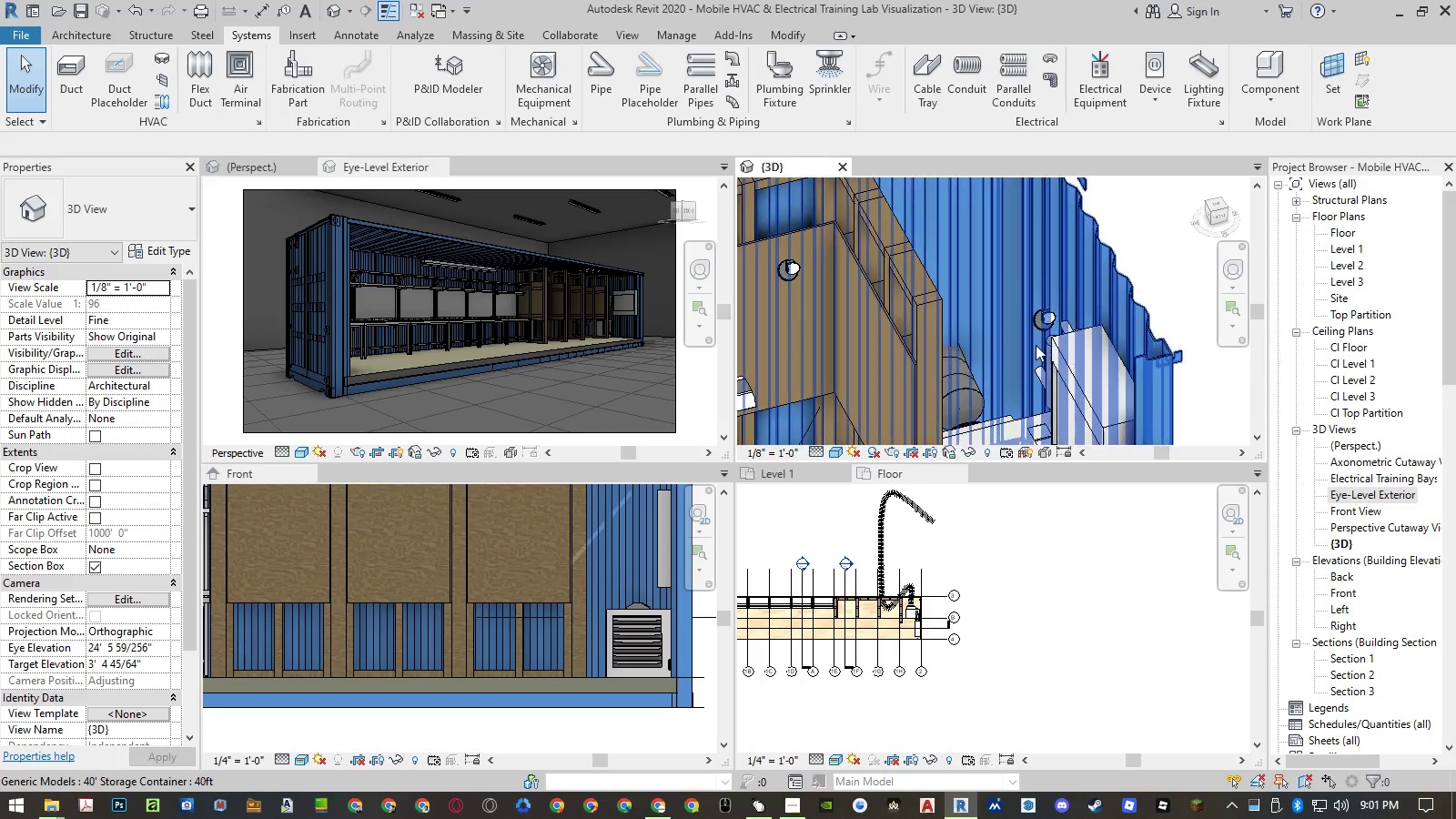 
left_click([915, 507])
 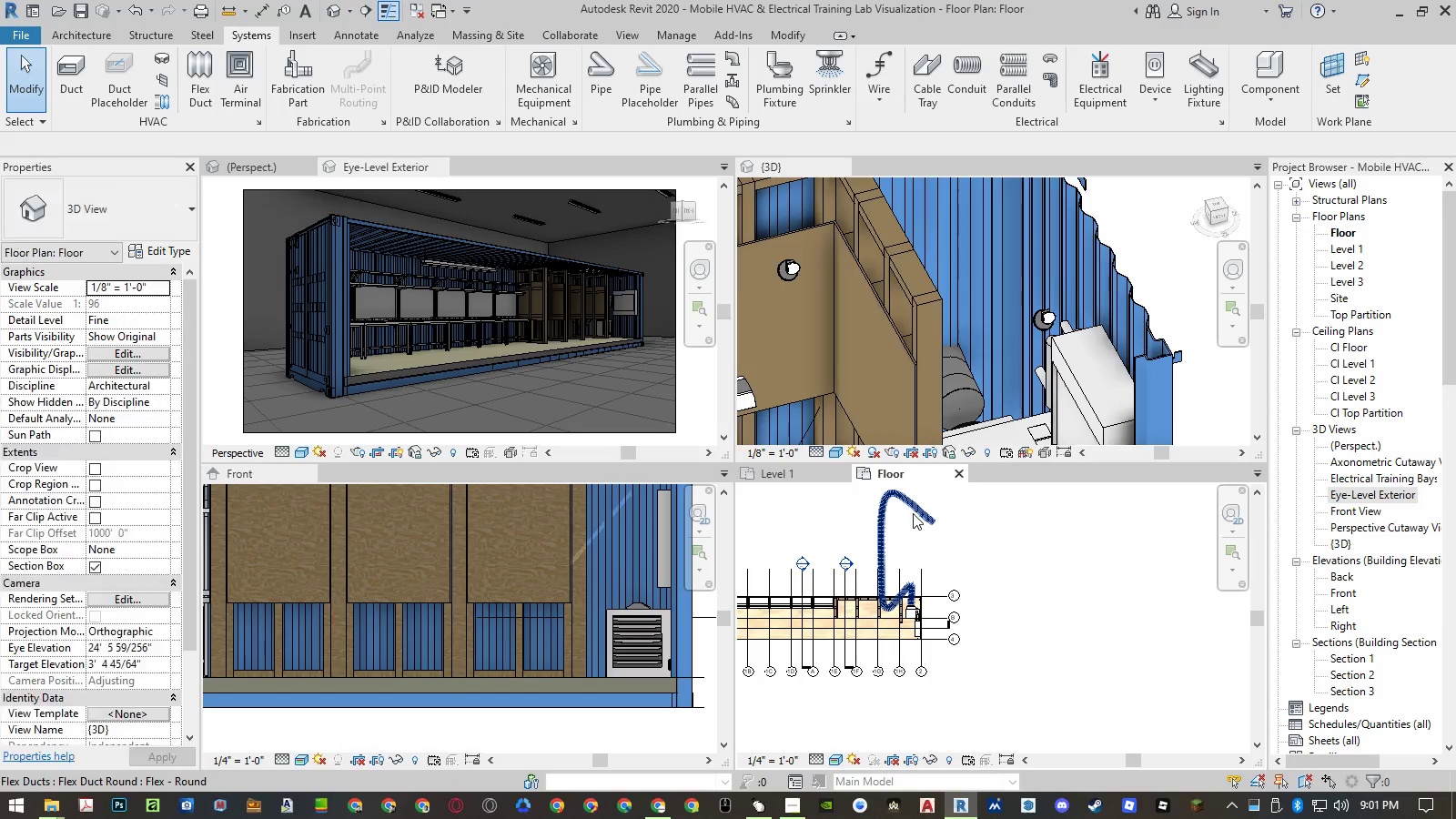 
double_click([913, 513])
 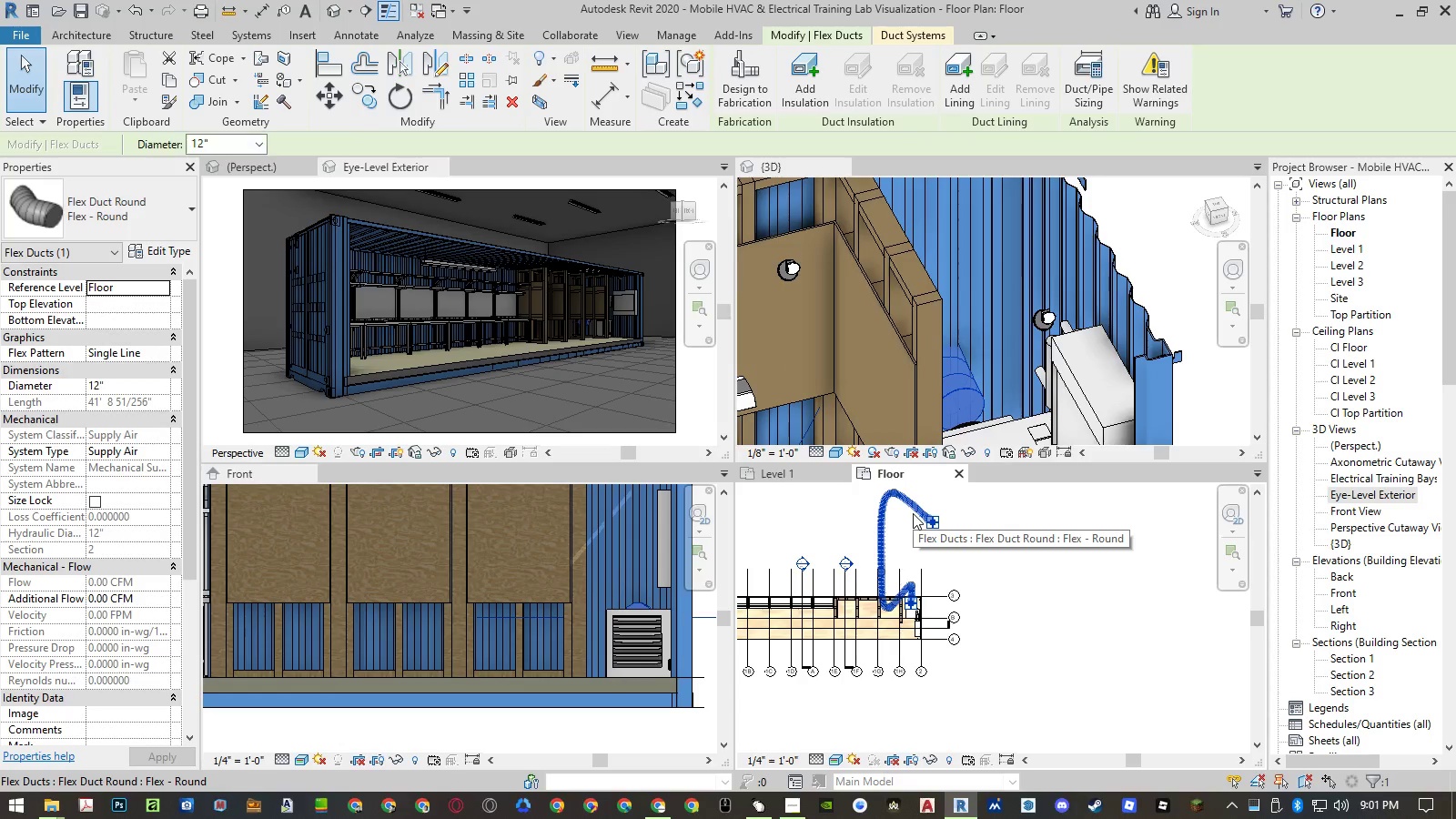 
key(Delete)
 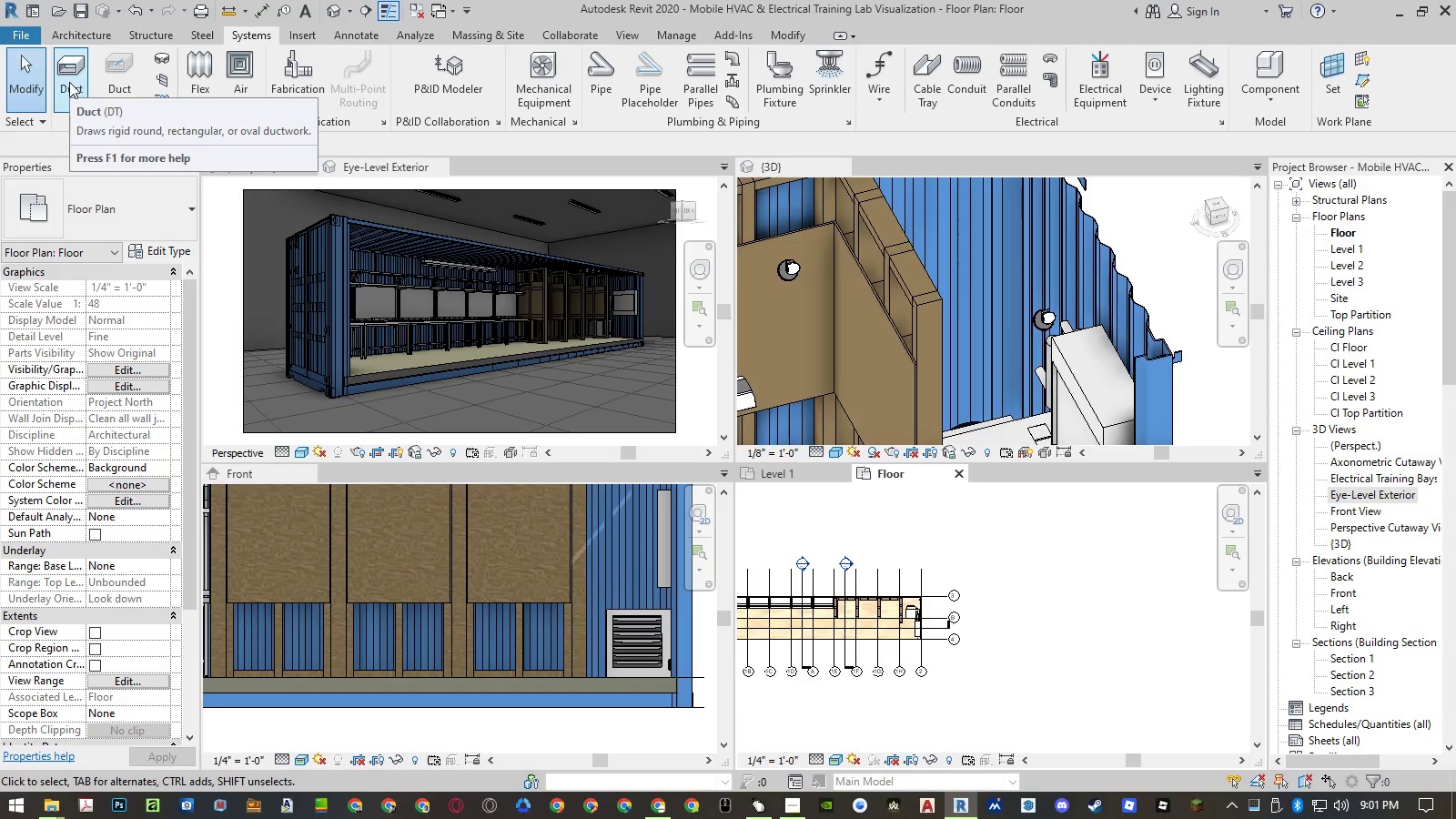 
wait(6.67)
 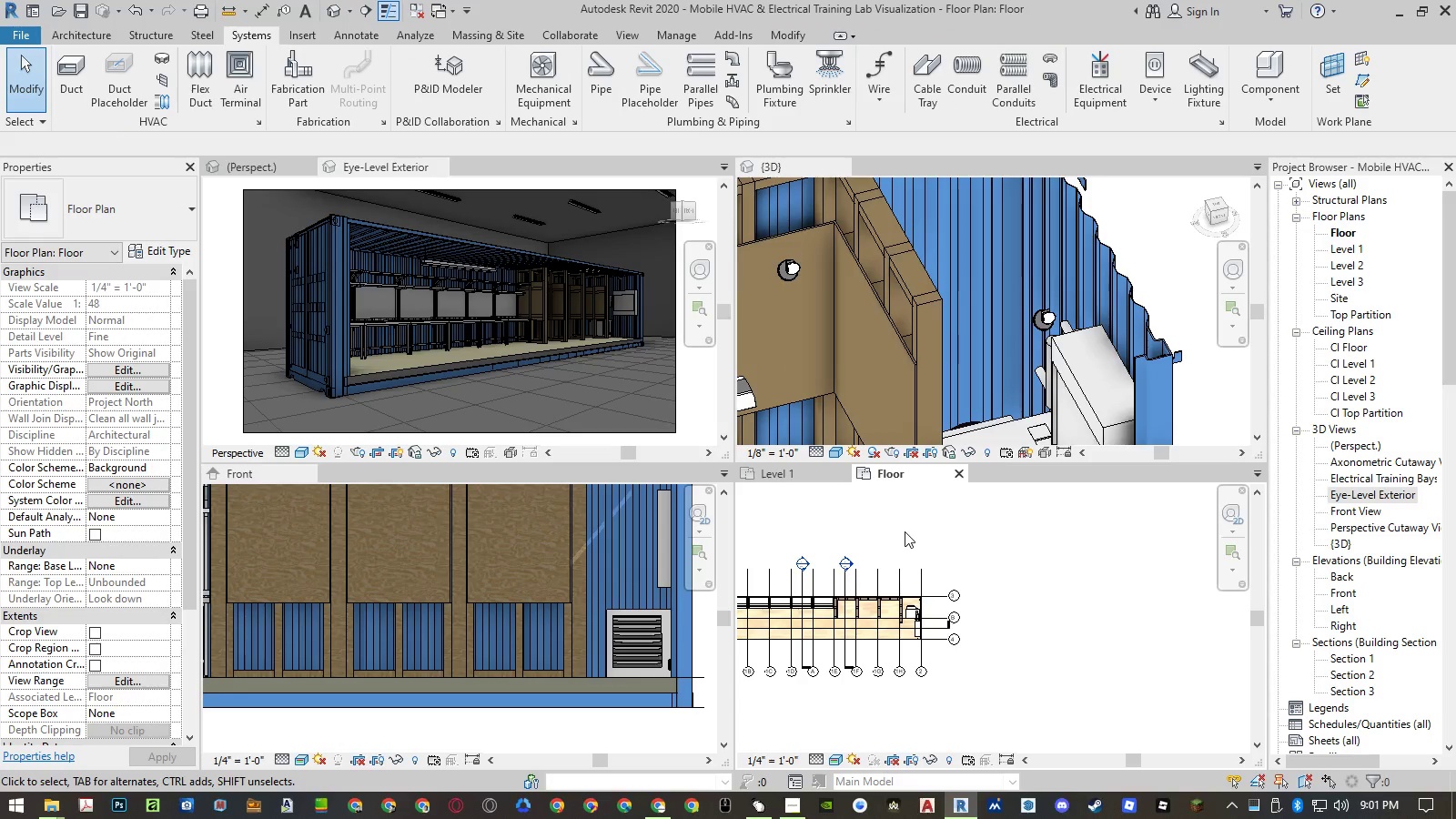 
left_click([69, 82])
 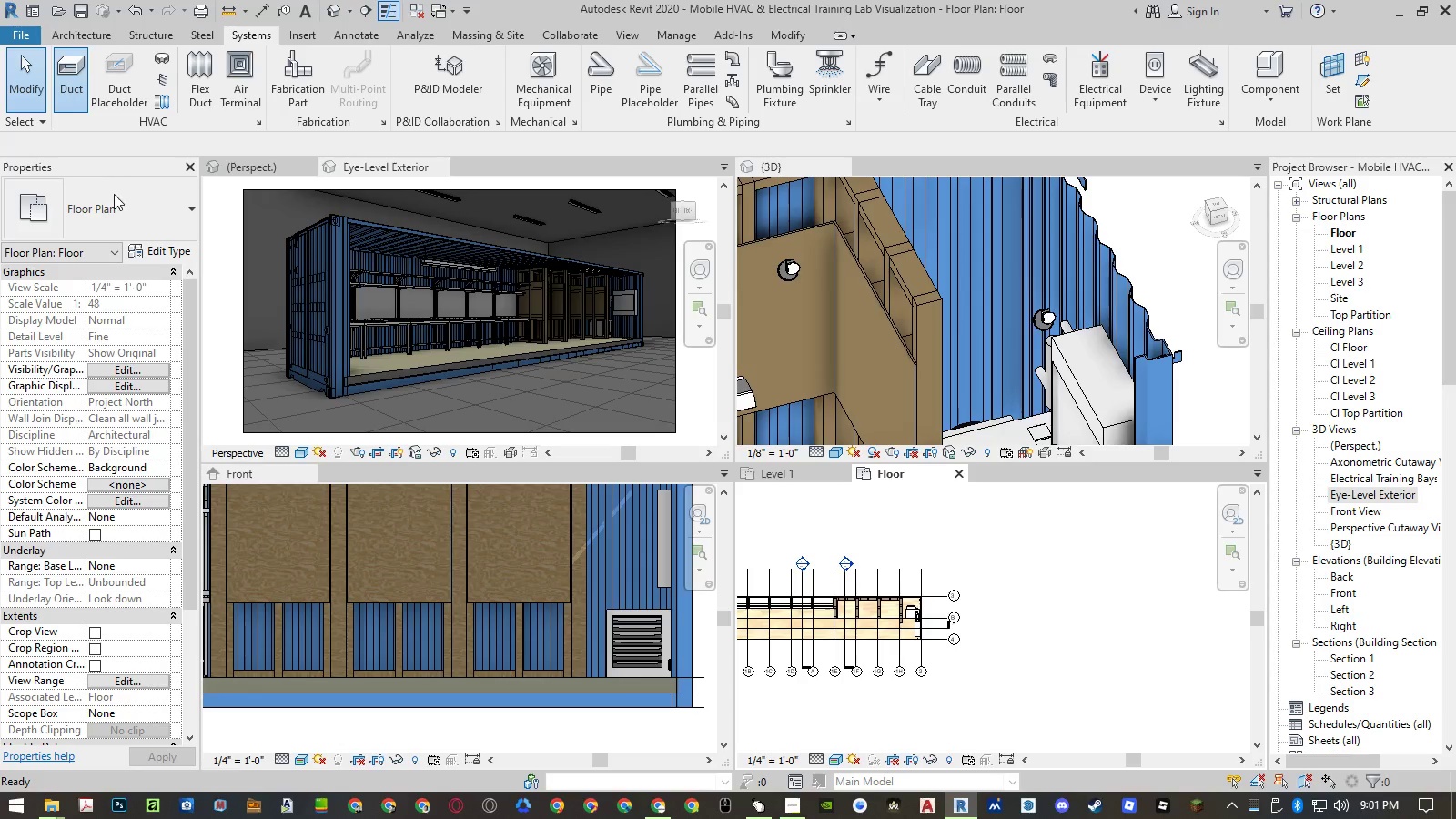 
mouse_move([140, 237])
 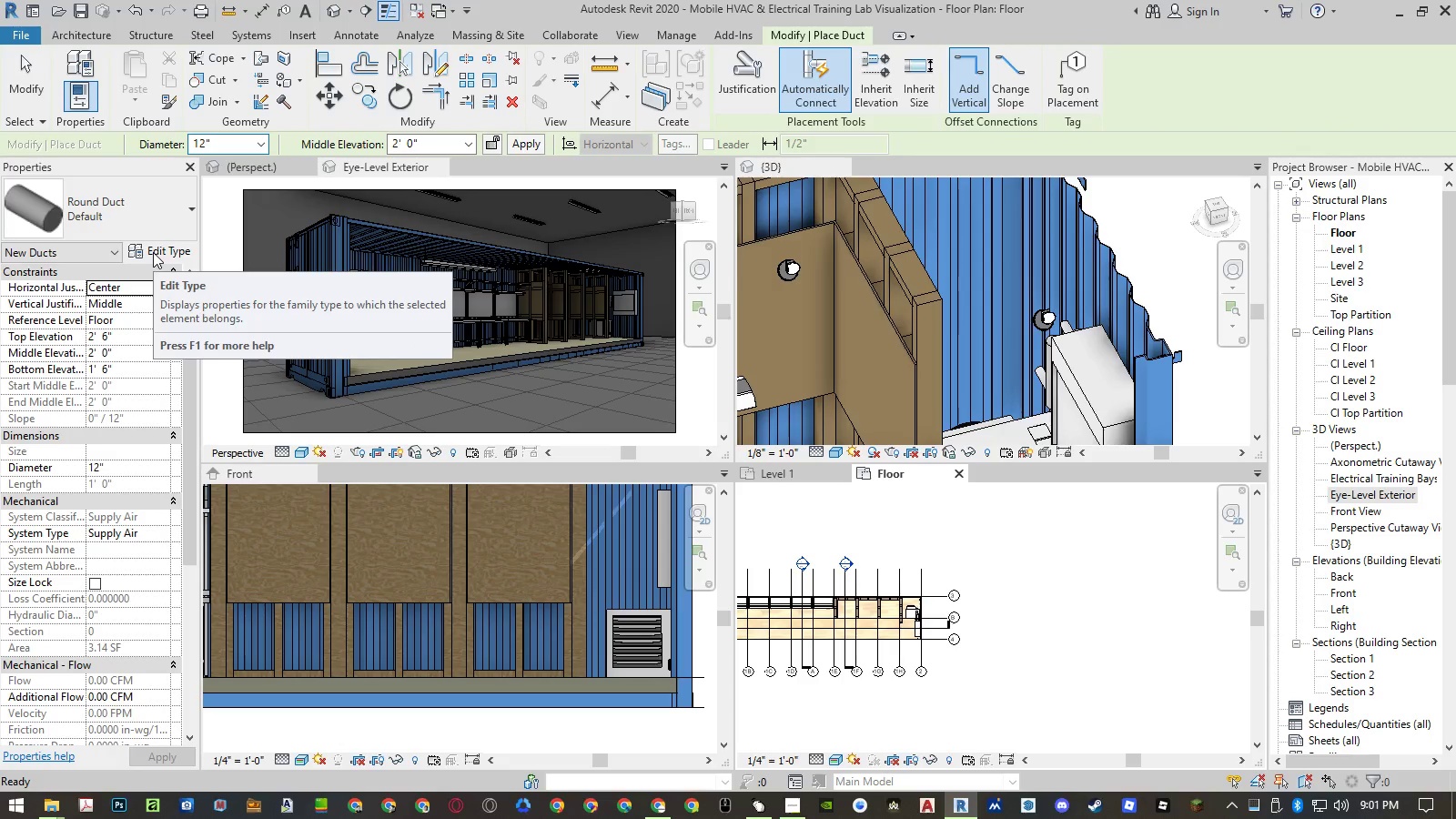 
left_click([153, 252])
 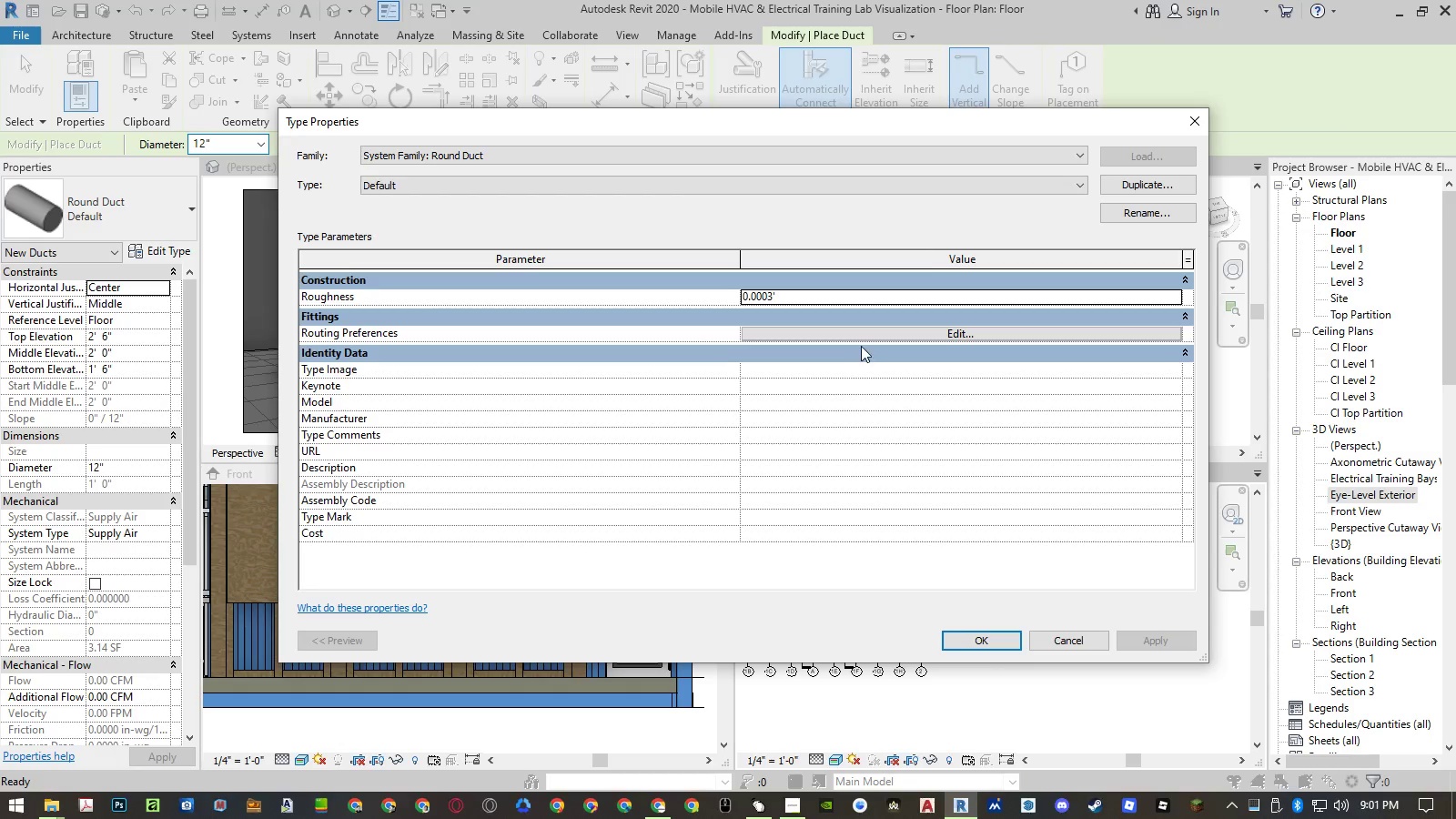 
wait(6.01)
 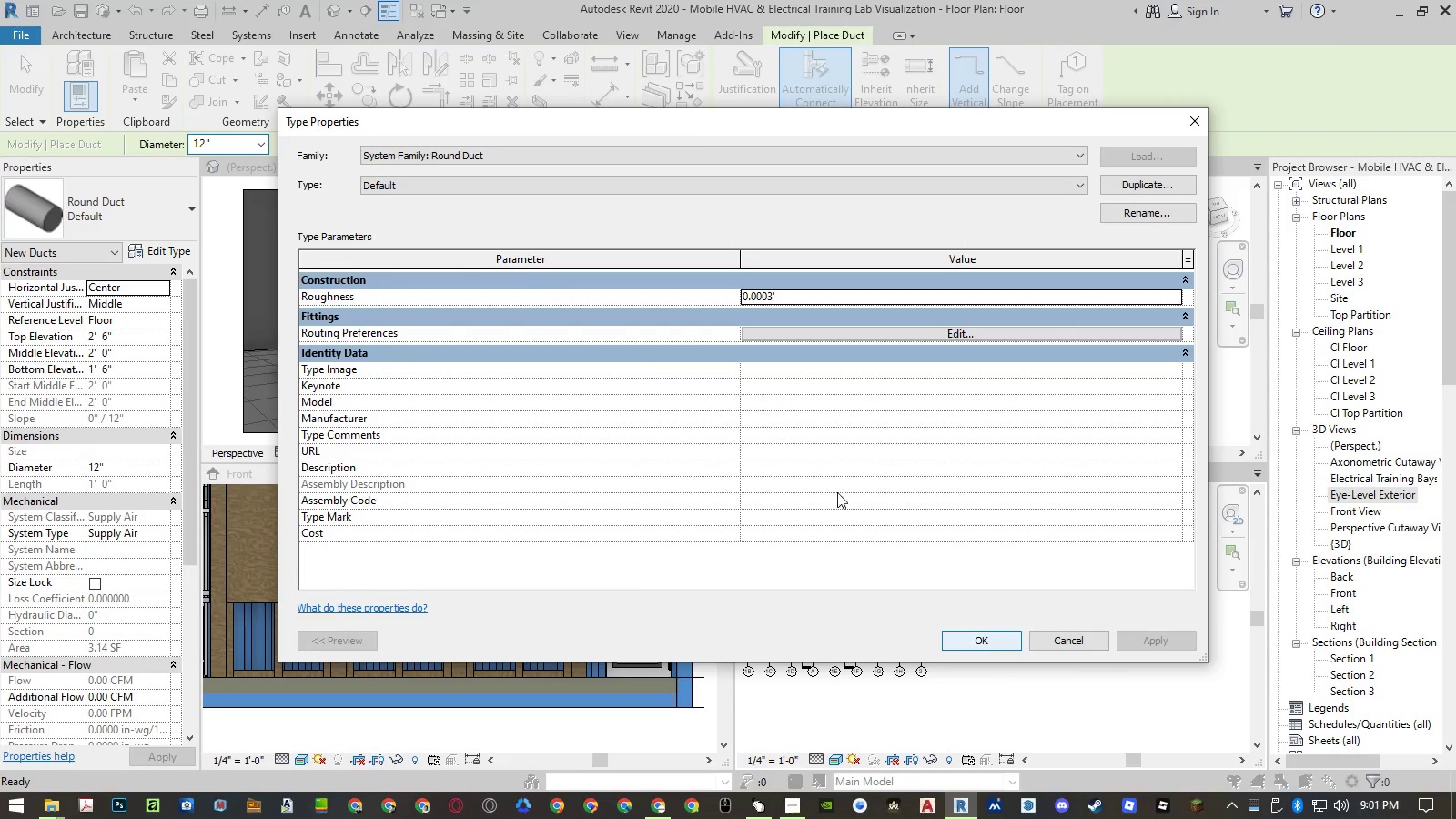 
left_click([871, 333])
 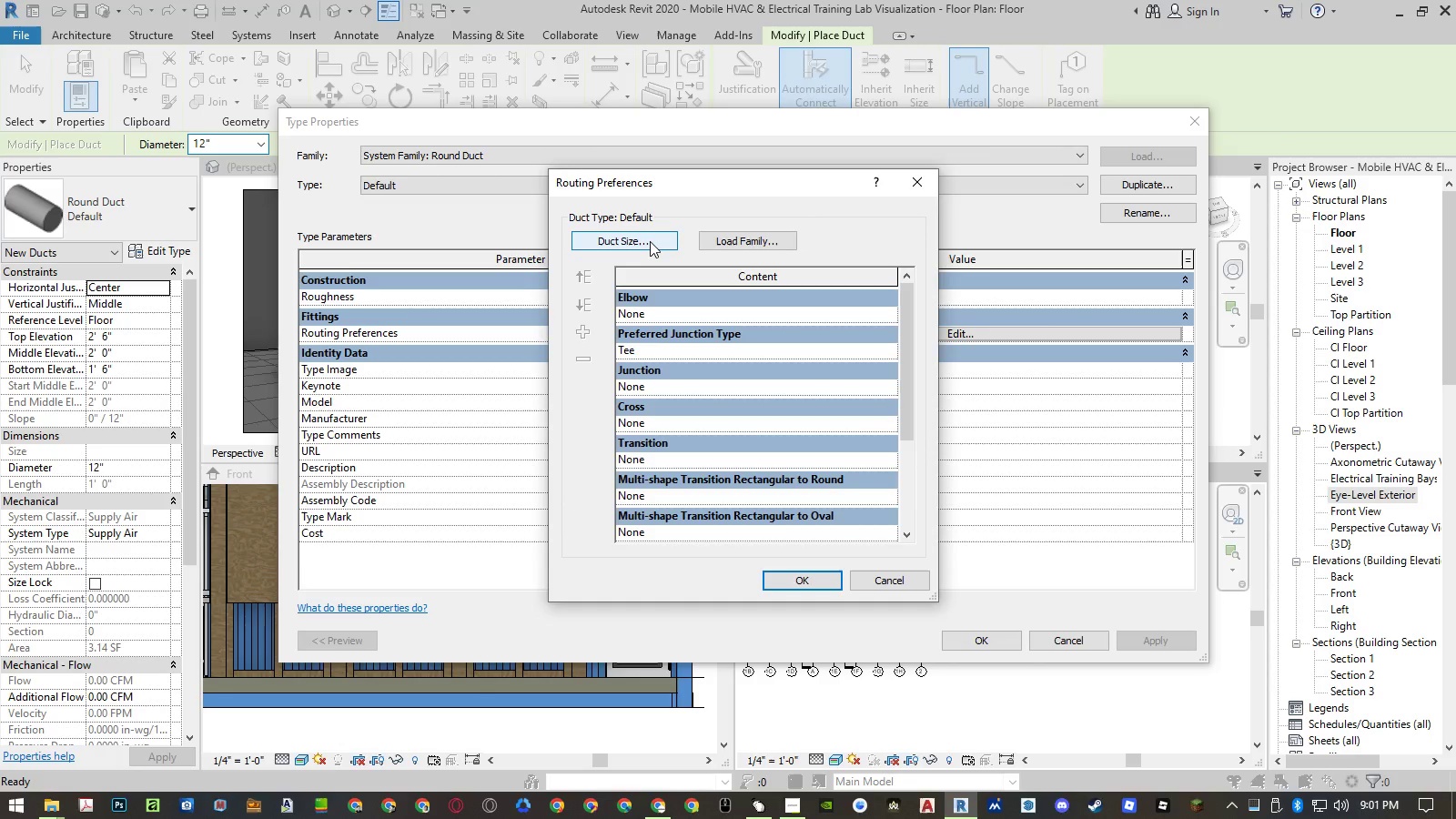 
left_click([650, 241])
 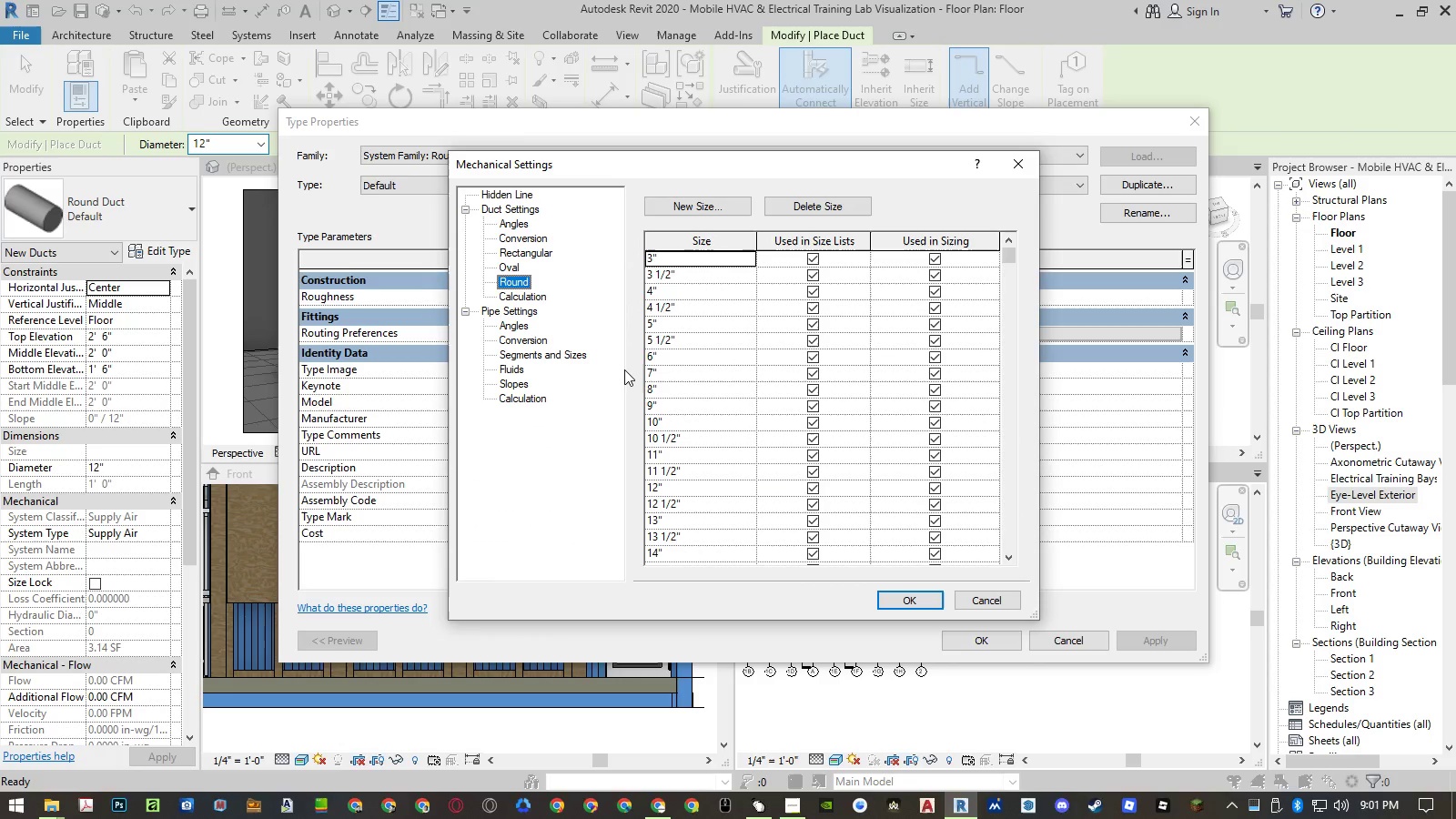 
left_click([986, 603])
 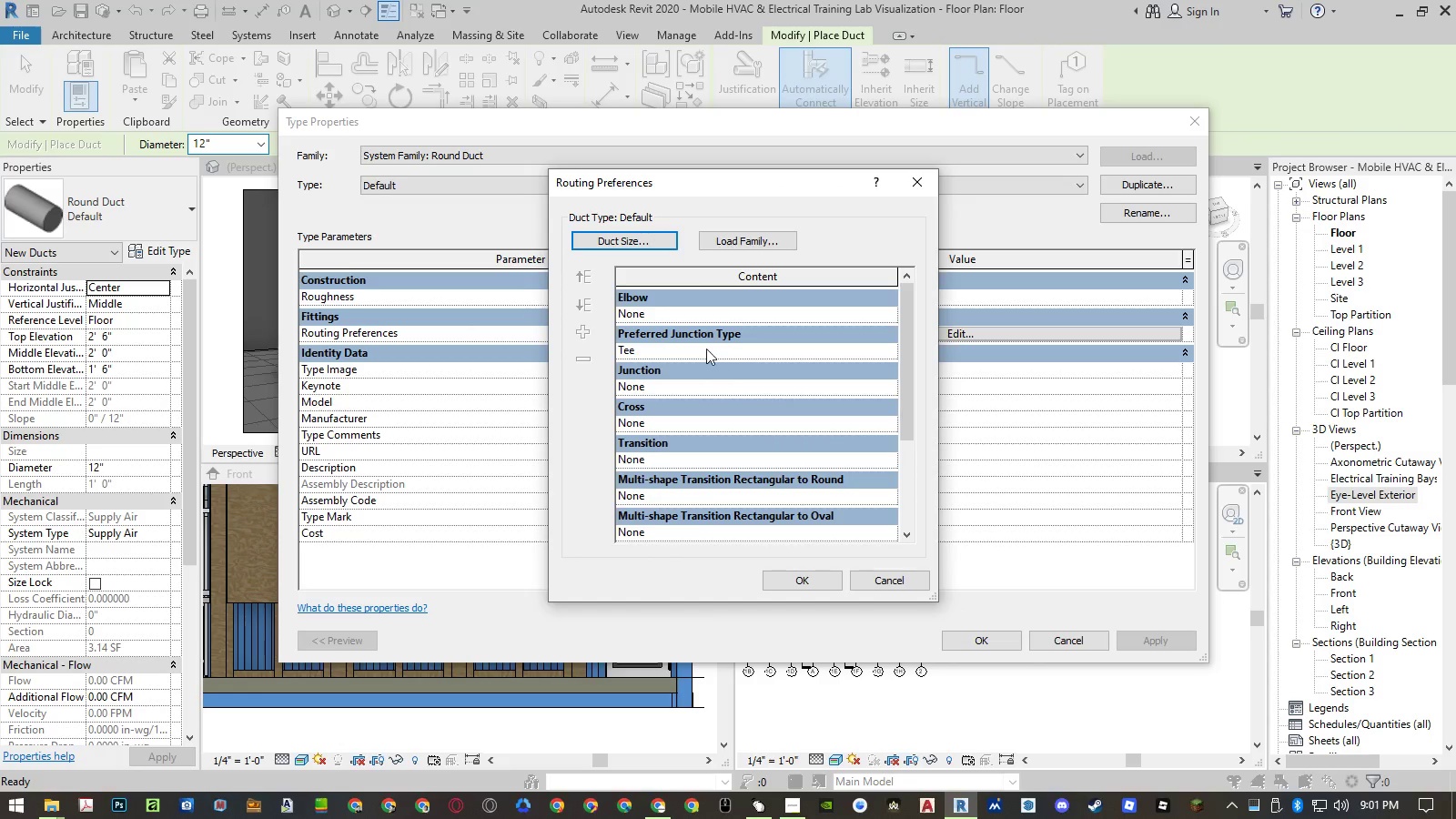 
left_click([704, 348])
 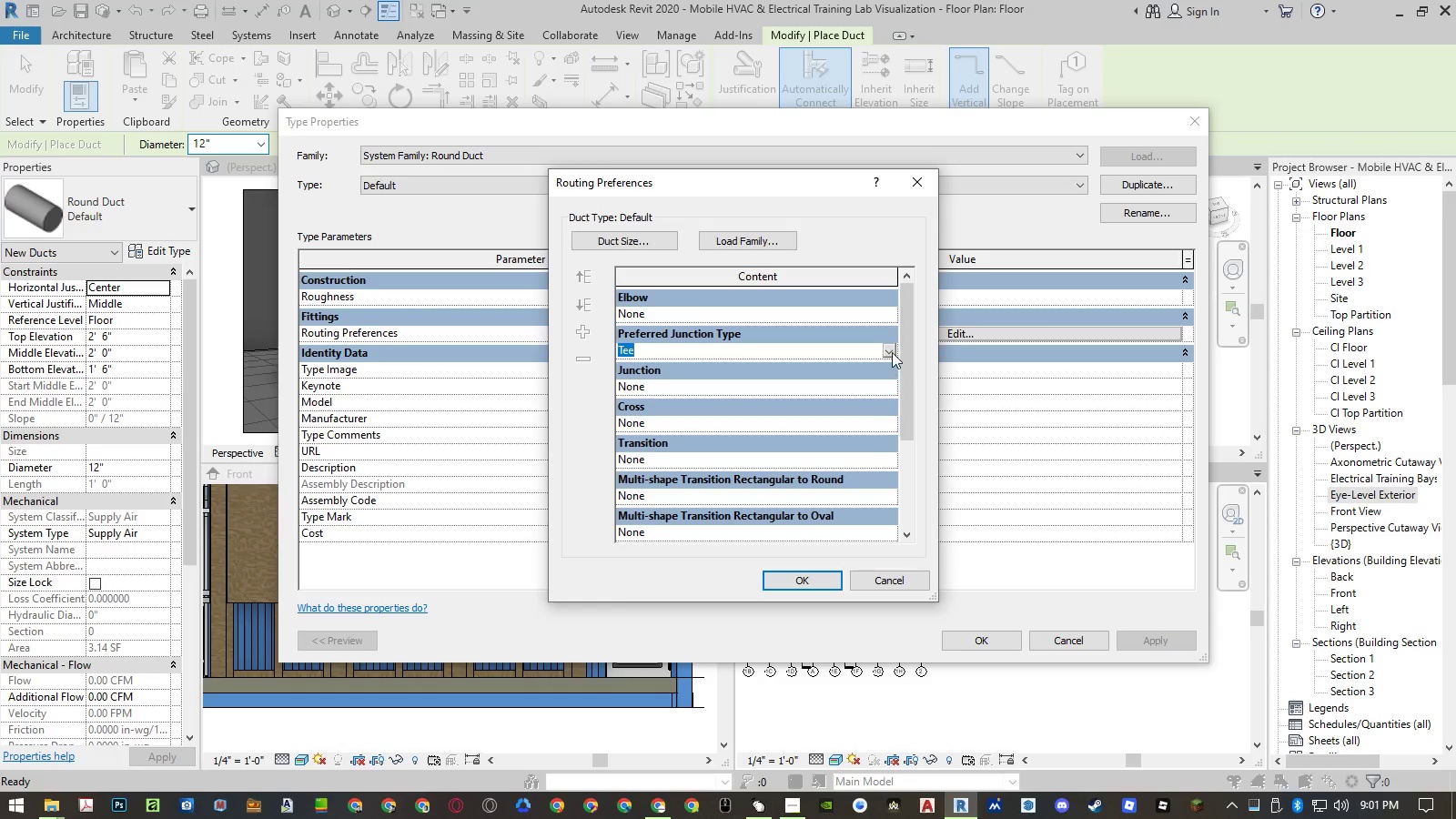 
mouse_move([858, 320])
 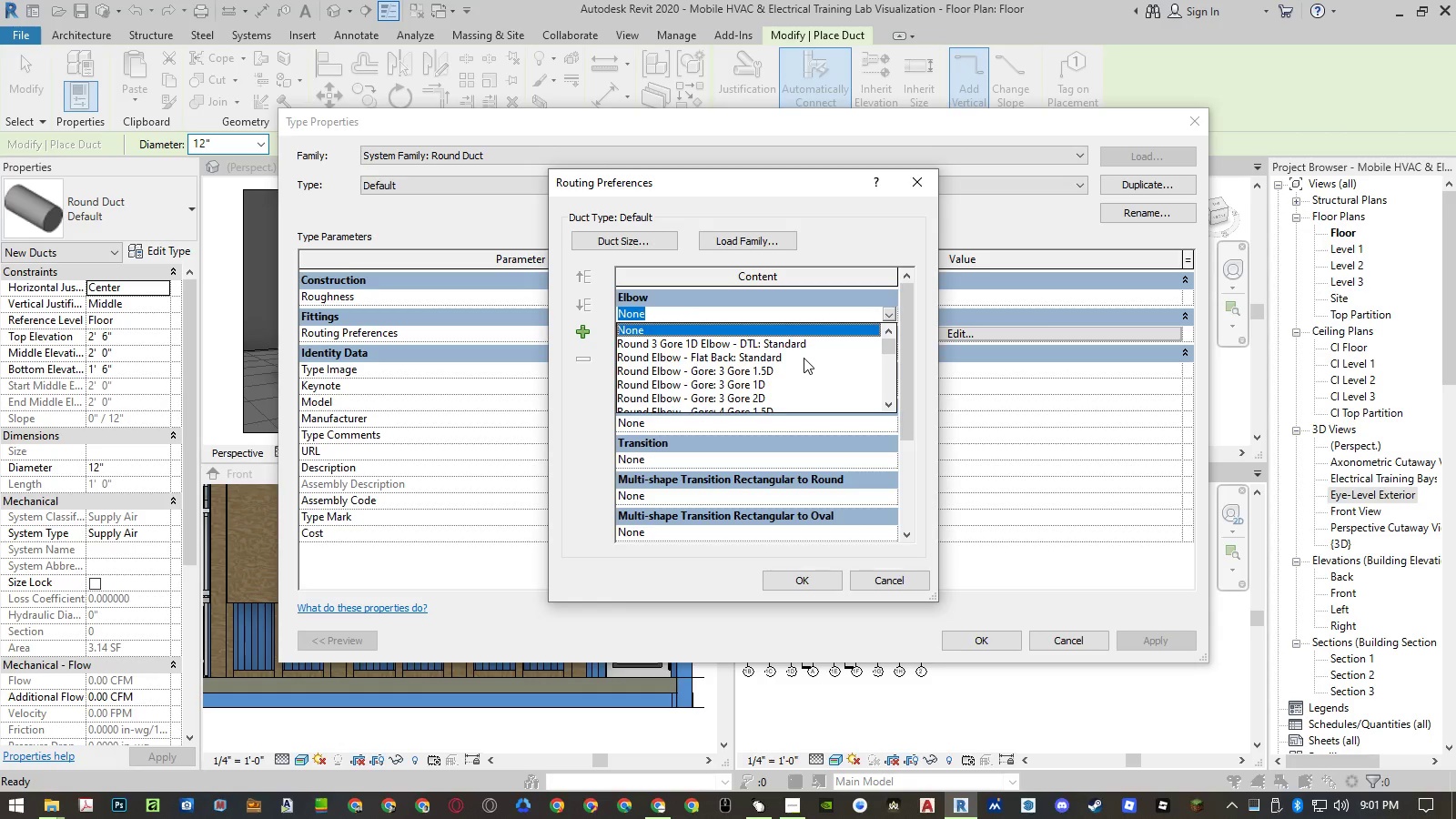 
scroll: coordinate [804, 358], scroll_direction: down, amount: 11.0
 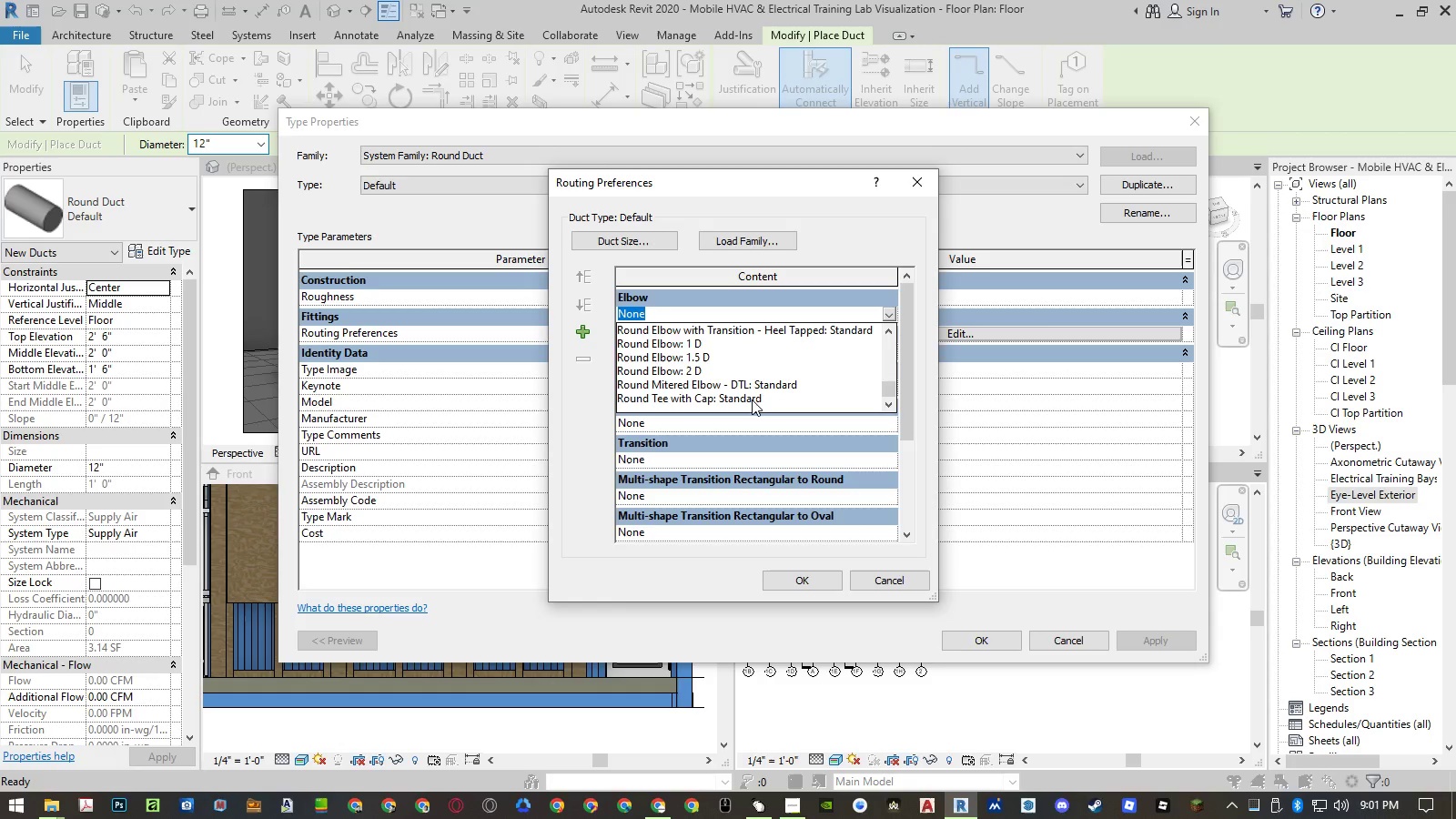 
scroll: coordinate [757, 373], scroll_direction: up, amount: 4.0
 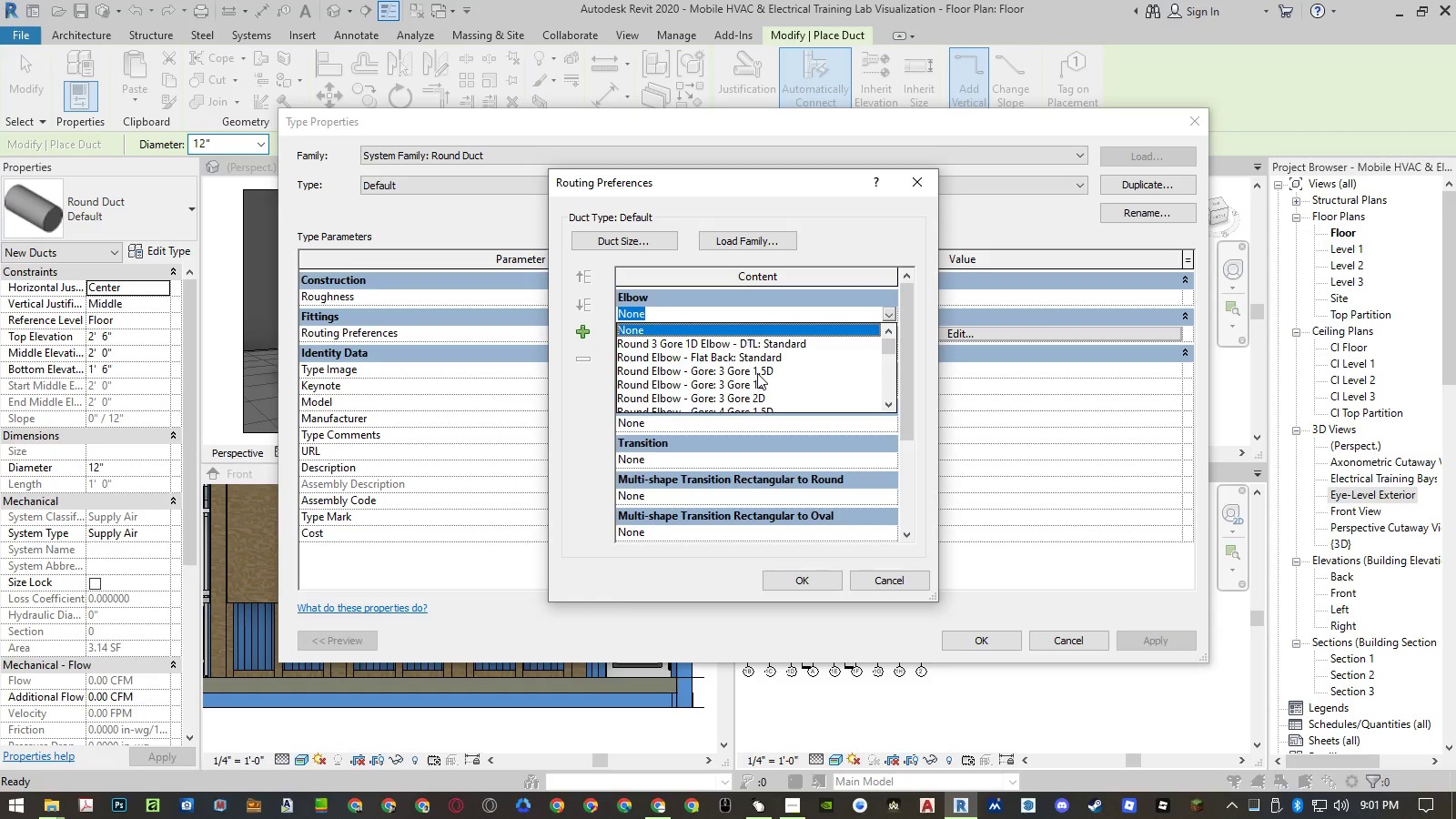 
scroll: coordinate [757, 373], scroll_direction: down, amount: 10.0
 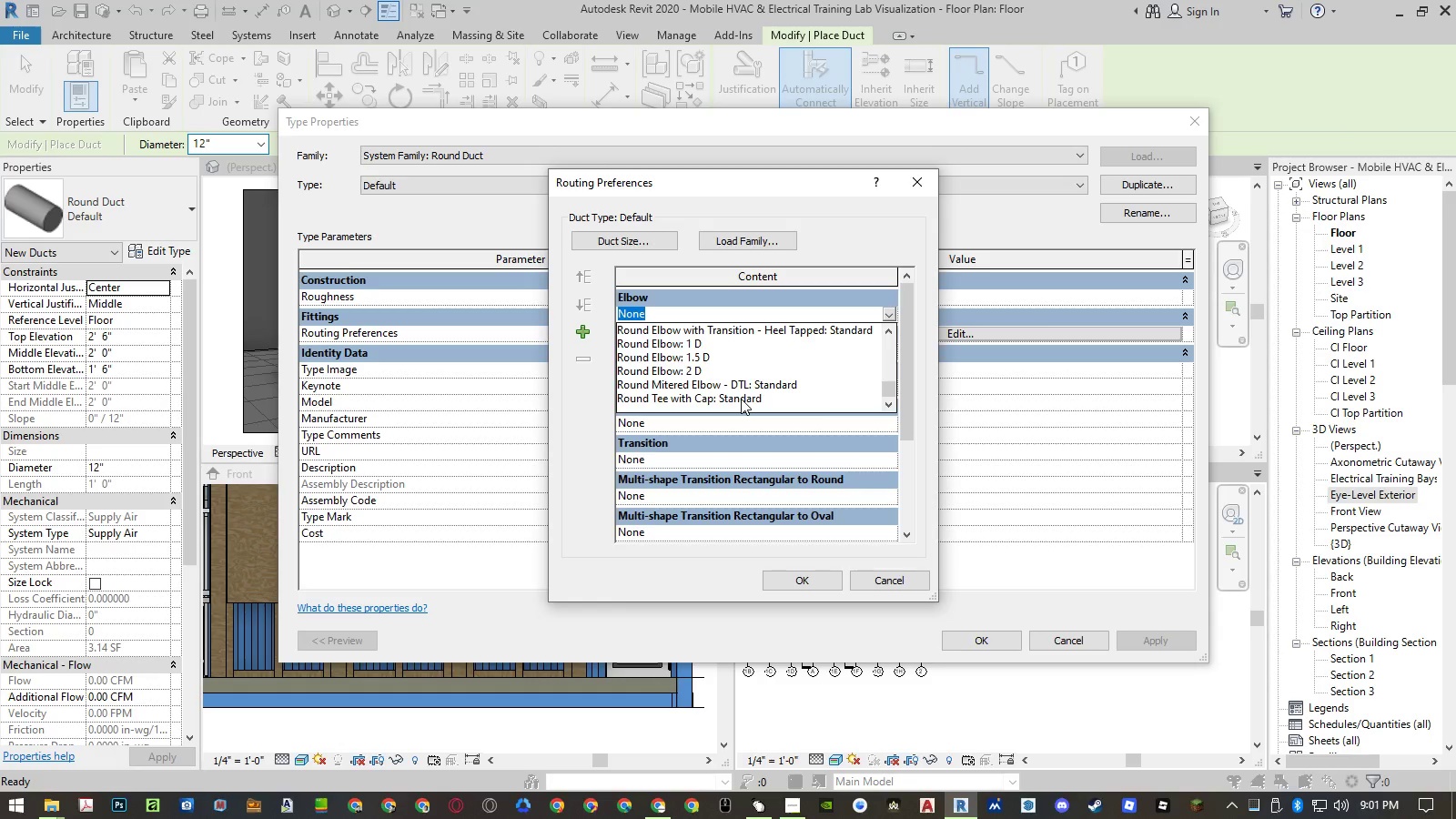 
left_click([739, 384])
 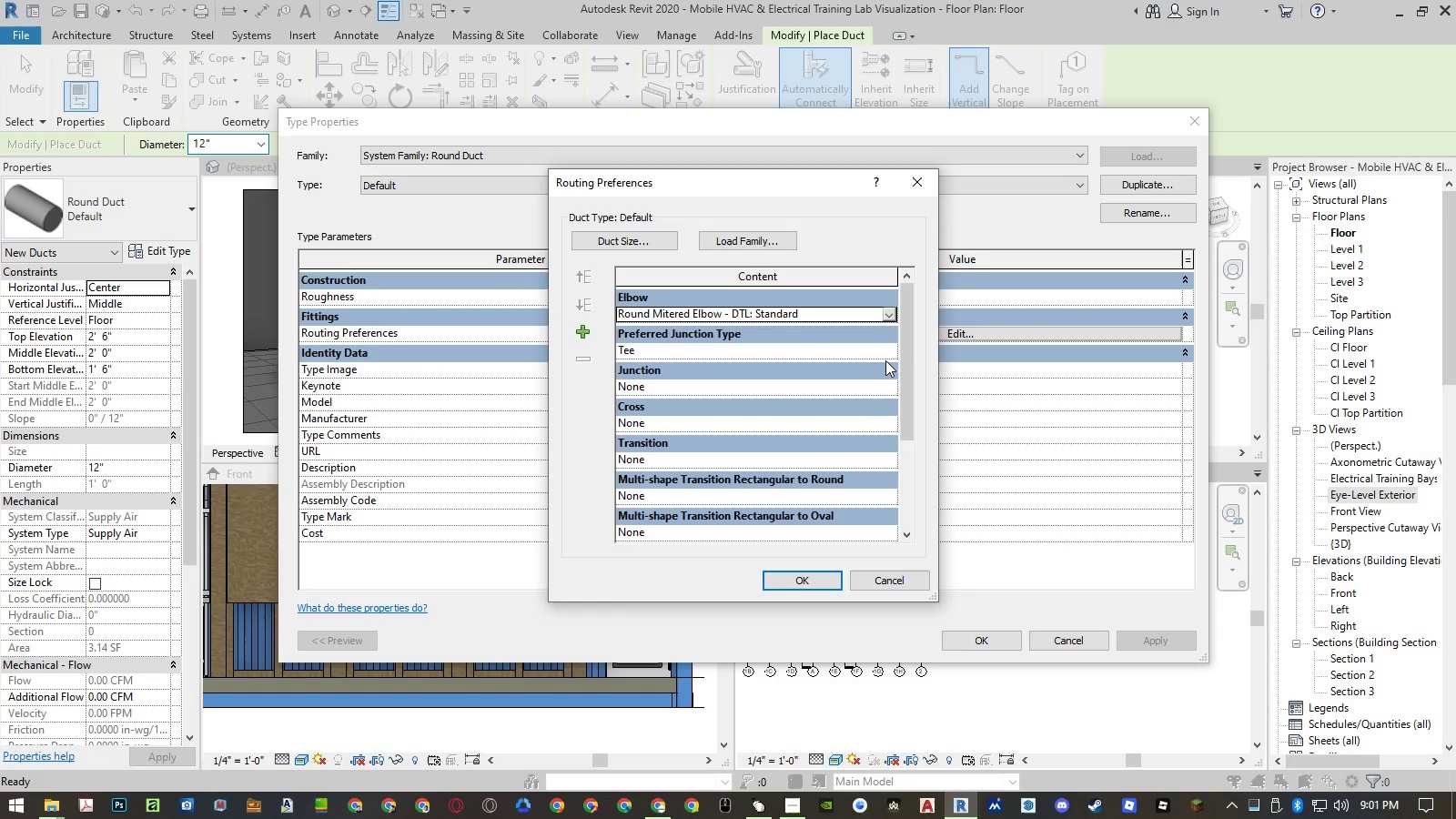 
left_click([890, 350])
 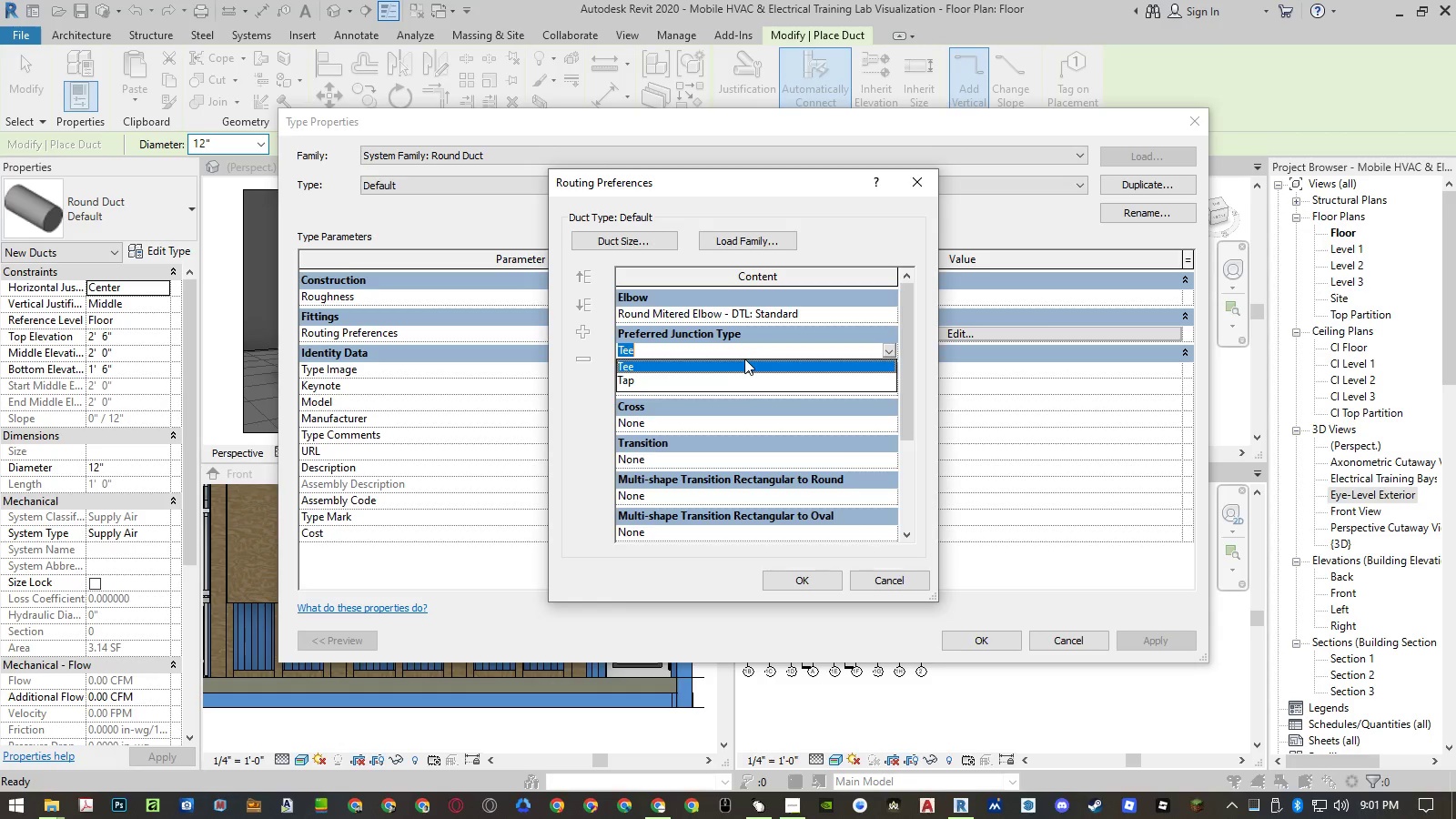 
left_click([738, 366])
 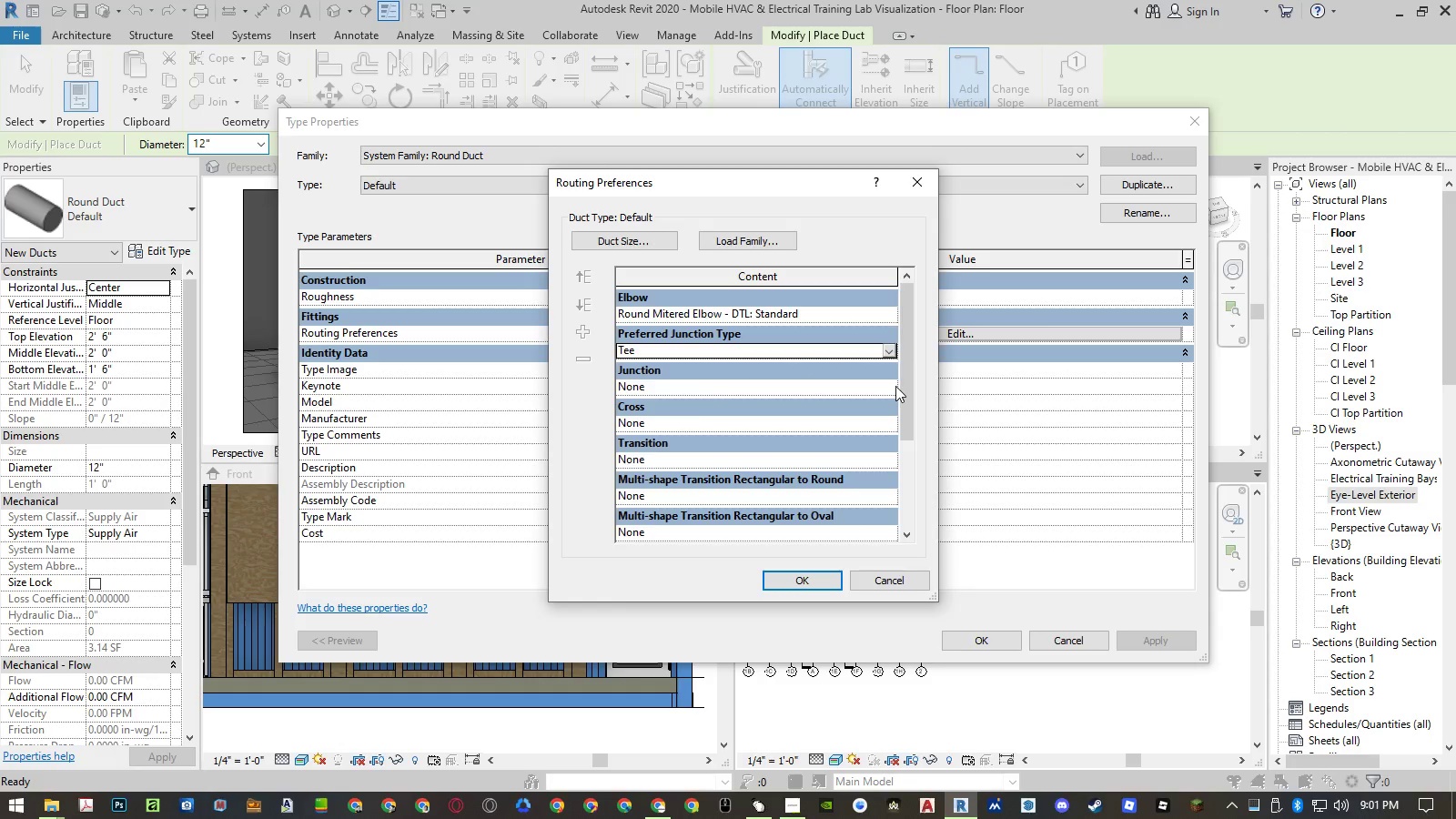 
left_click([886, 389])
 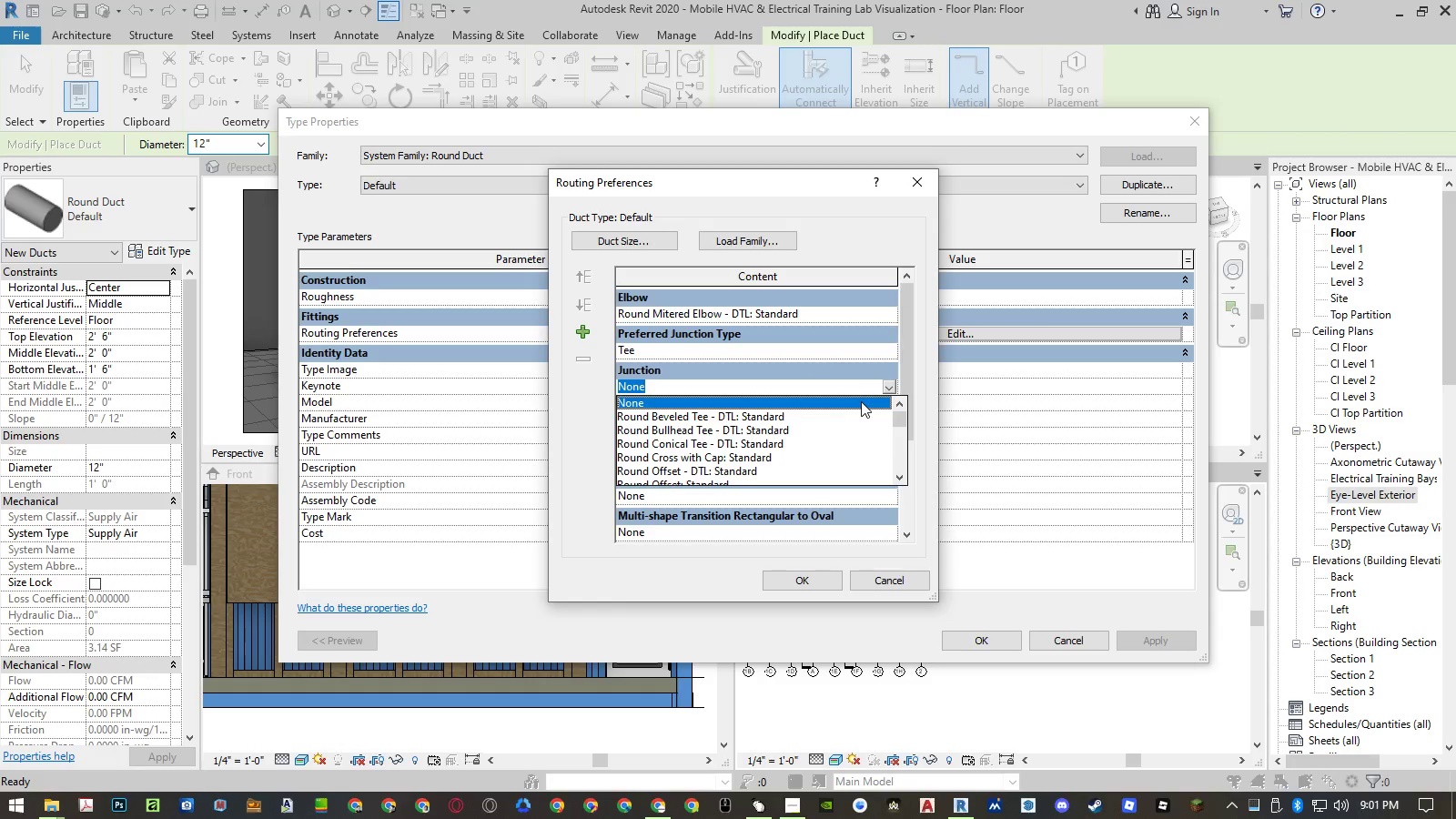 
scroll: coordinate [855, 406], scroll_direction: down, amount: 14.0
 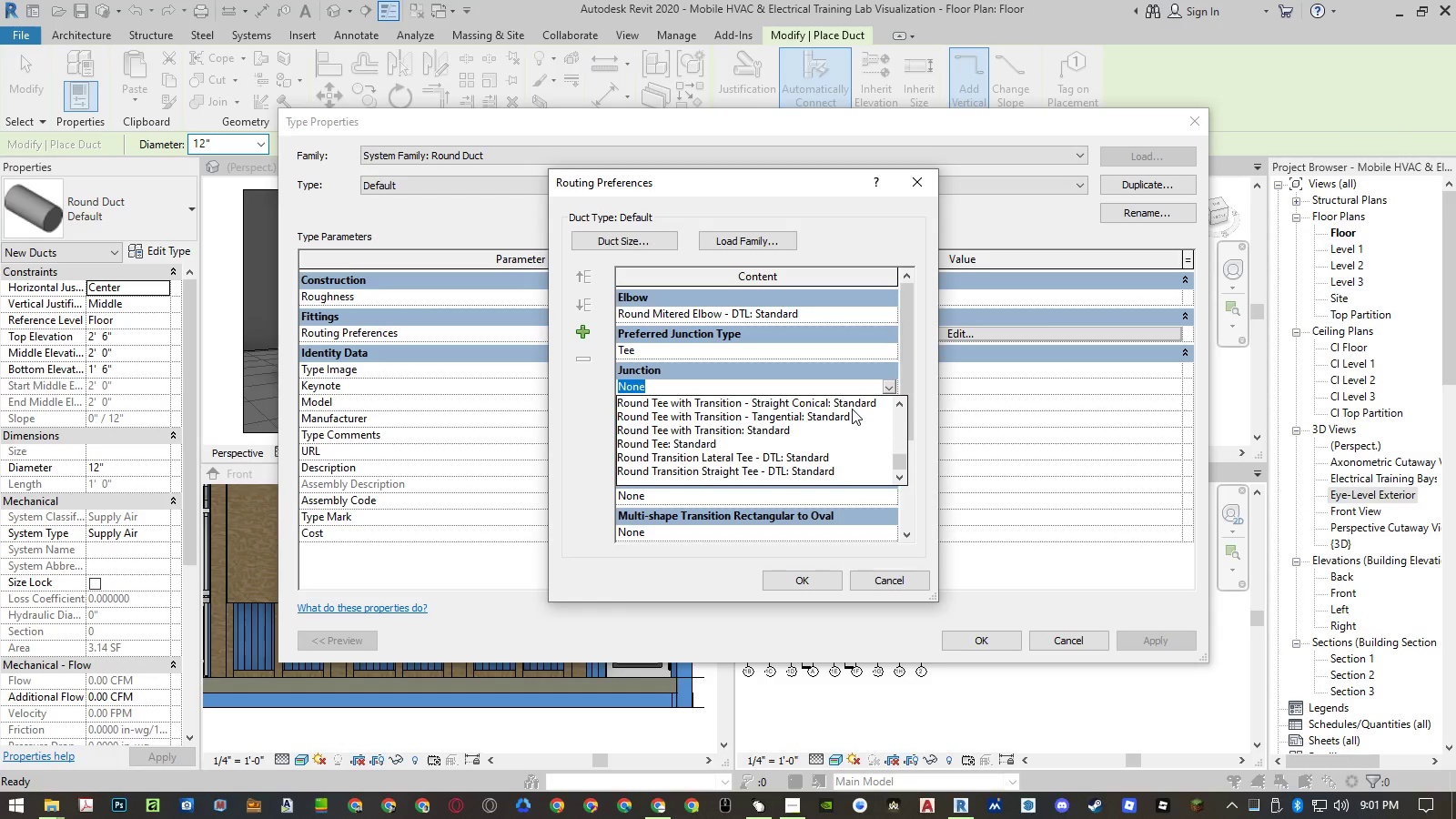 
scroll: coordinate [839, 444], scroll_direction: up, amount: 18.0
 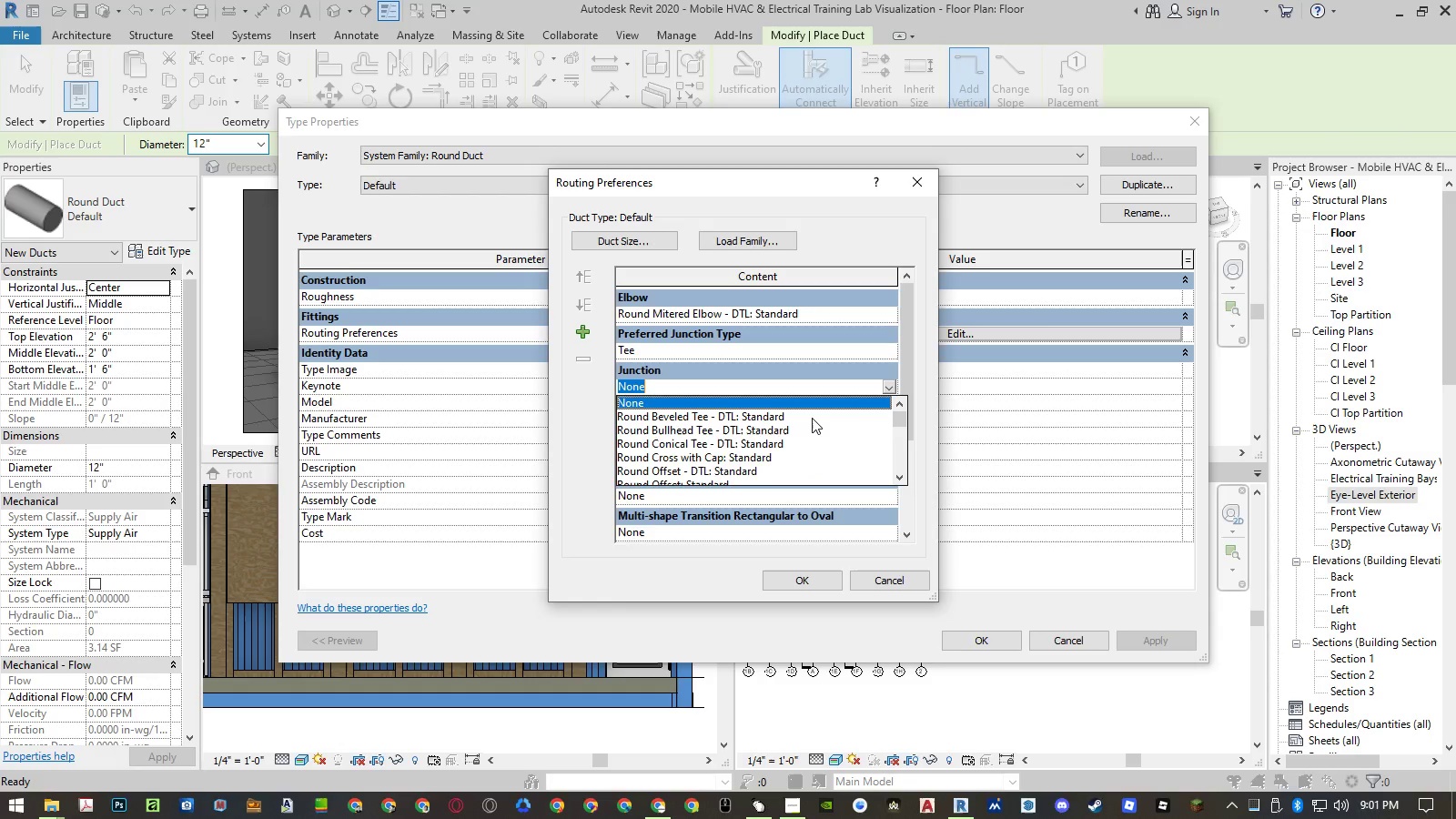 
scroll: coordinate [812, 413], scroll_direction: down, amount: 3.0
 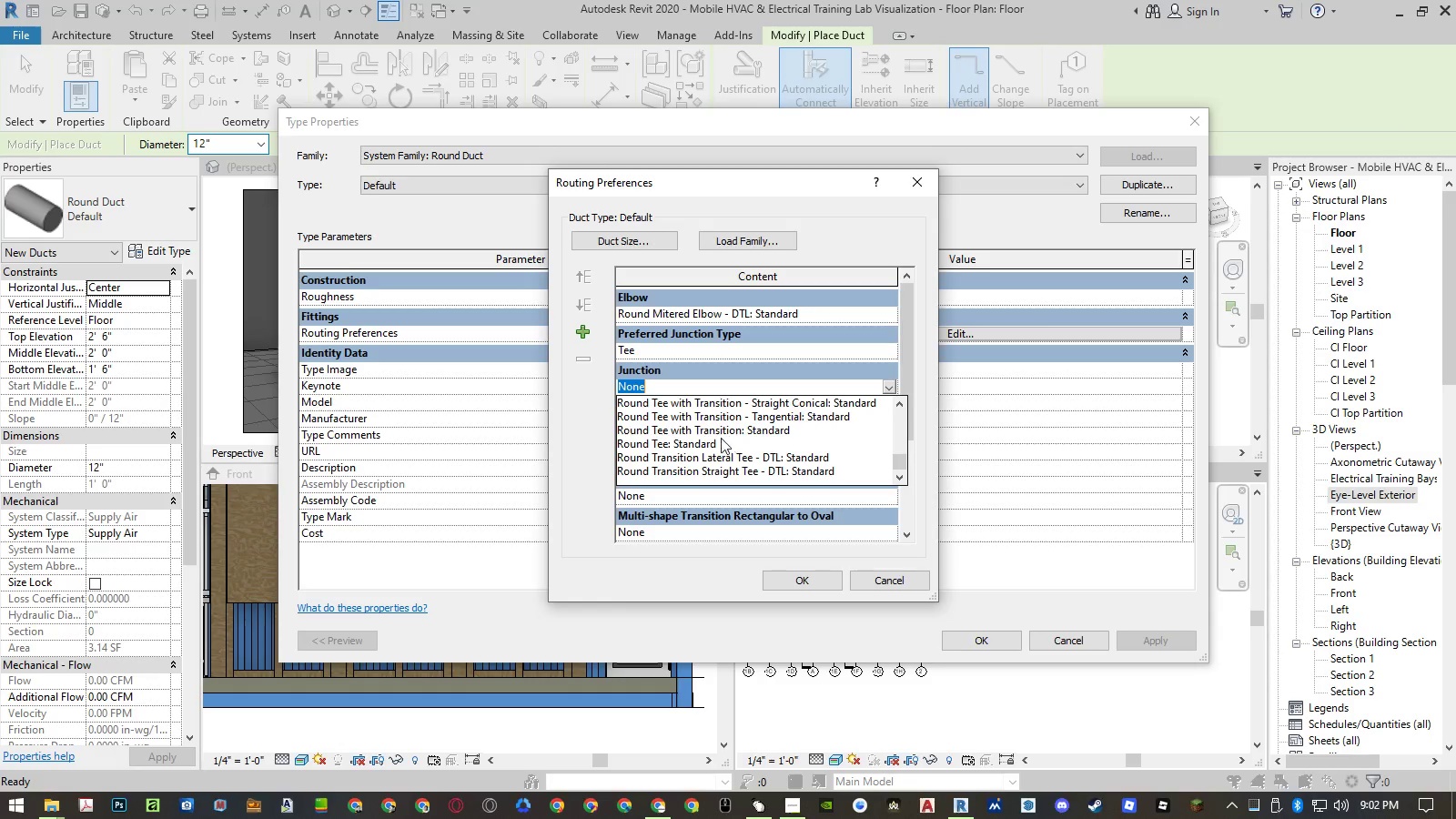 
left_click([713, 440])
 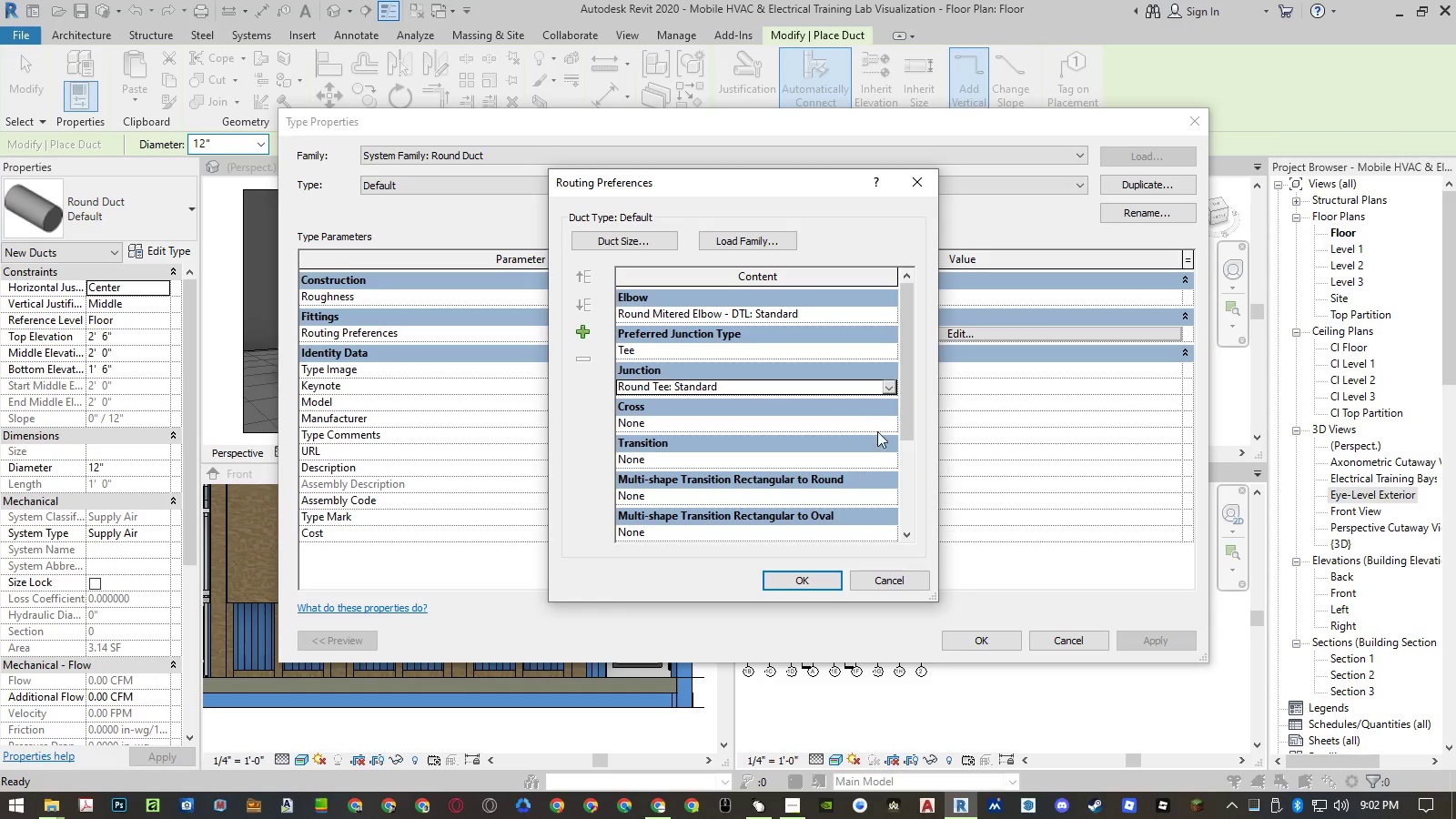 
left_click([890, 430])
 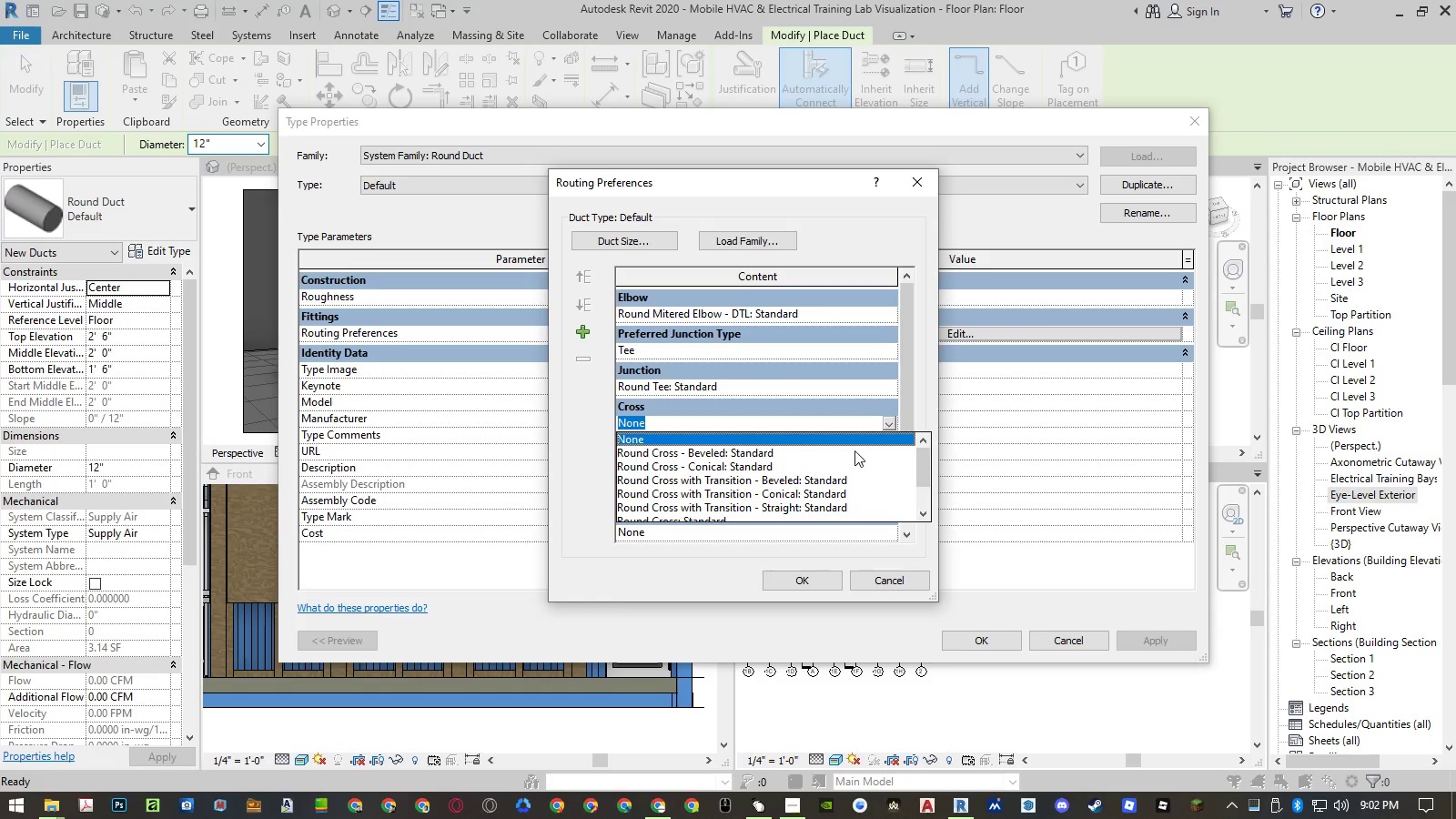 
scroll: coordinate [829, 472], scroll_direction: down, amount: 3.0
 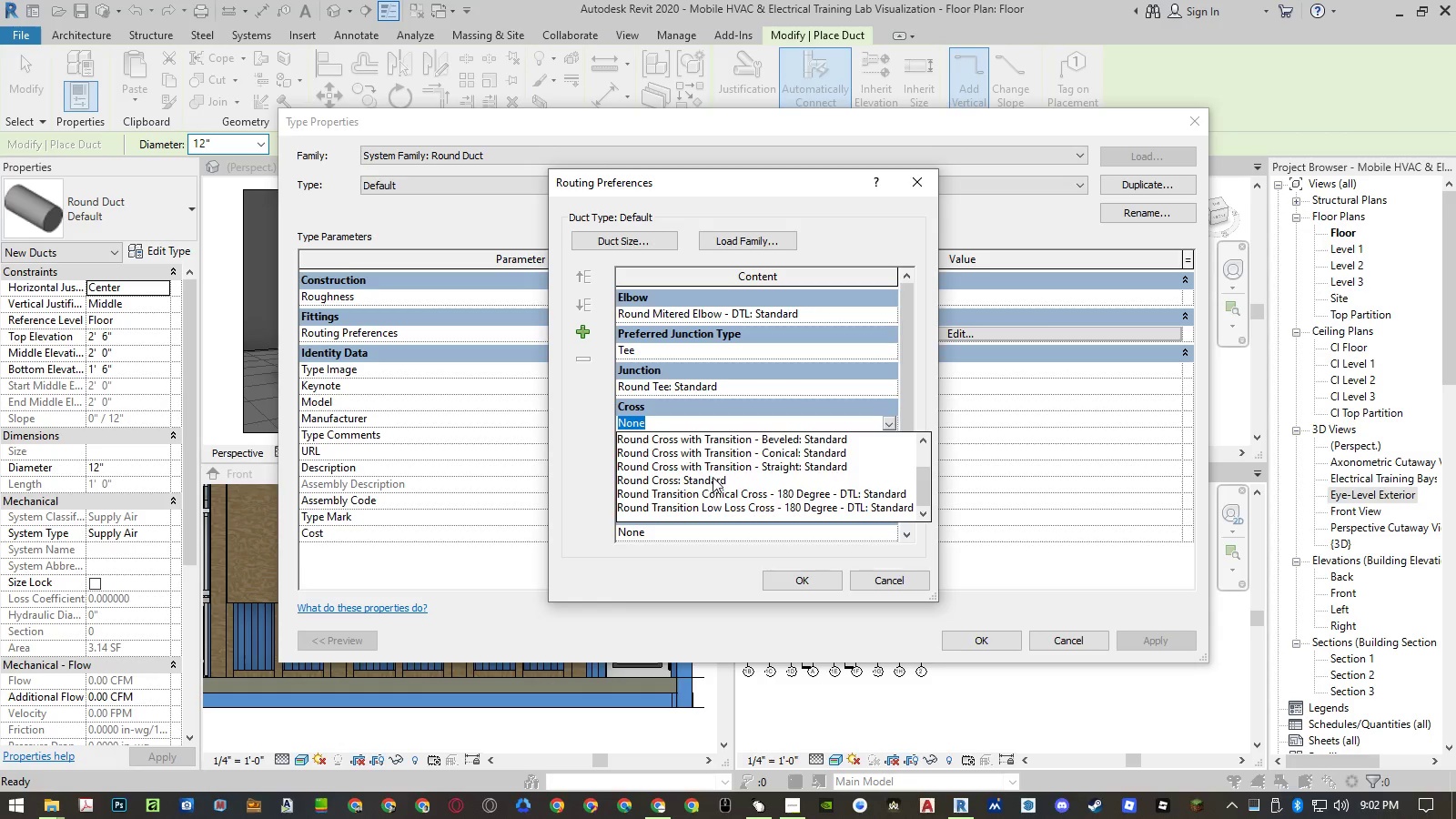 
left_click([713, 478])
 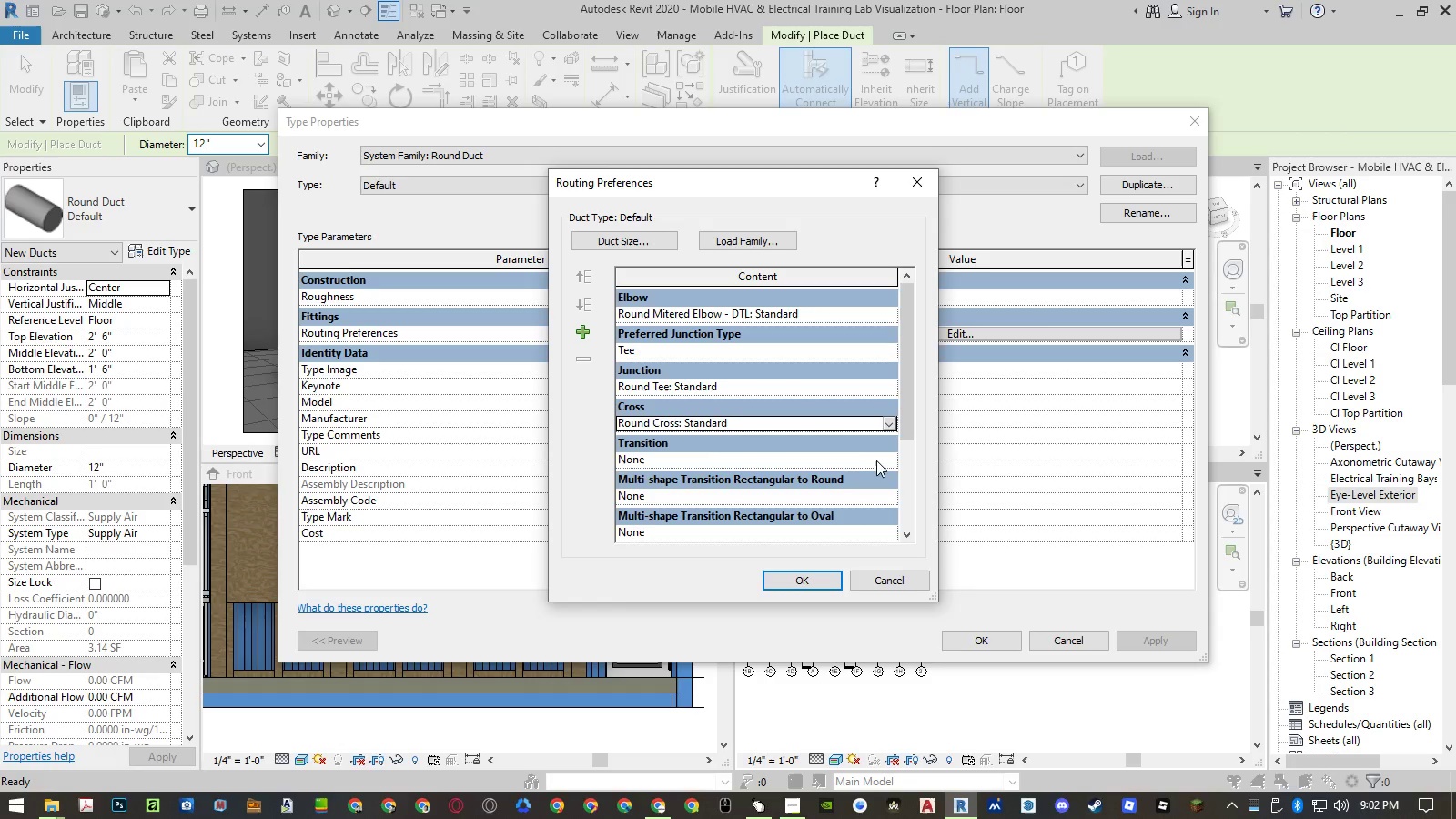 
scroll: coordinate [713, 478], scroll_direction: down, amount: 3.0
 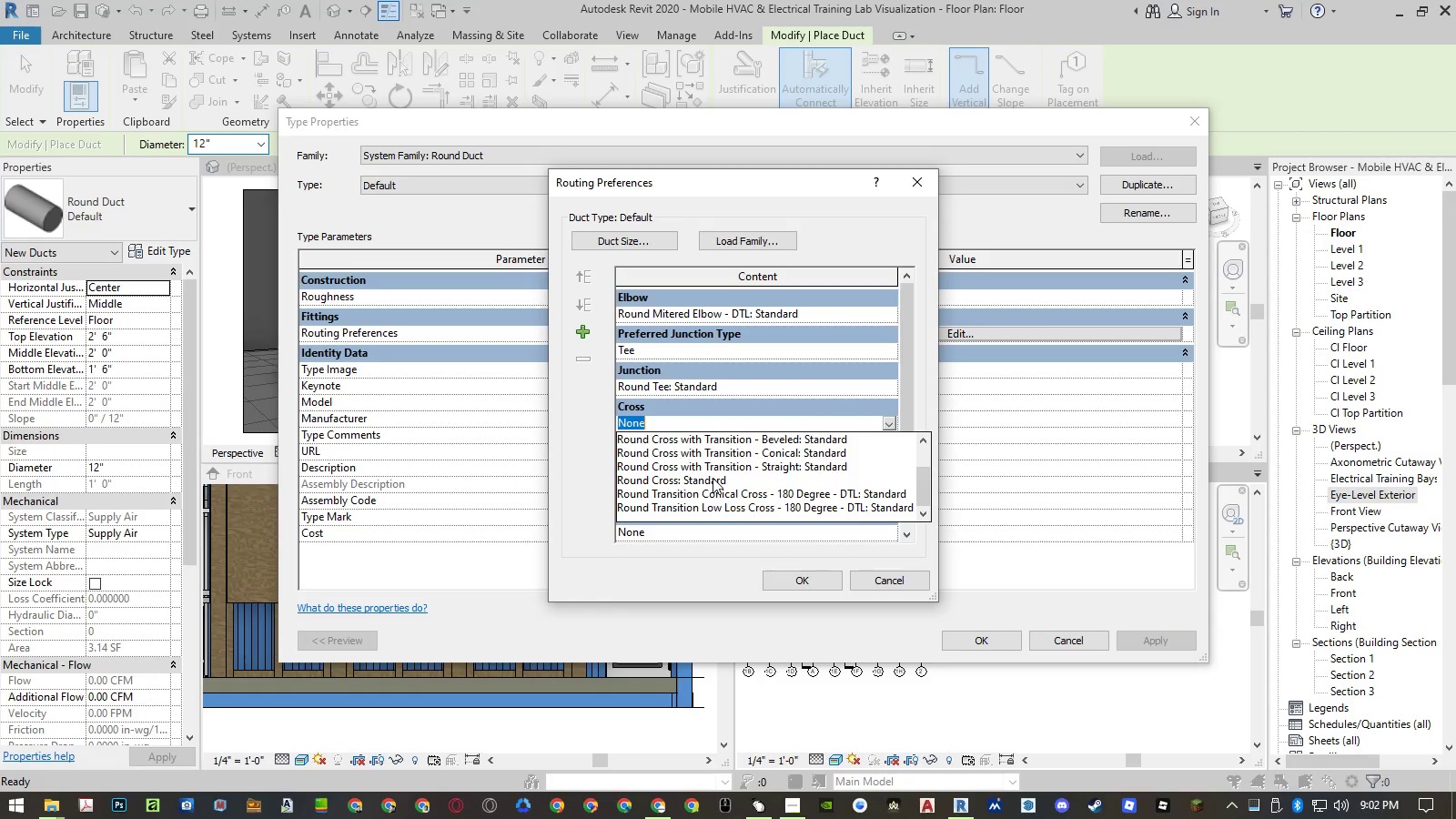 
left_click([886, 462])
 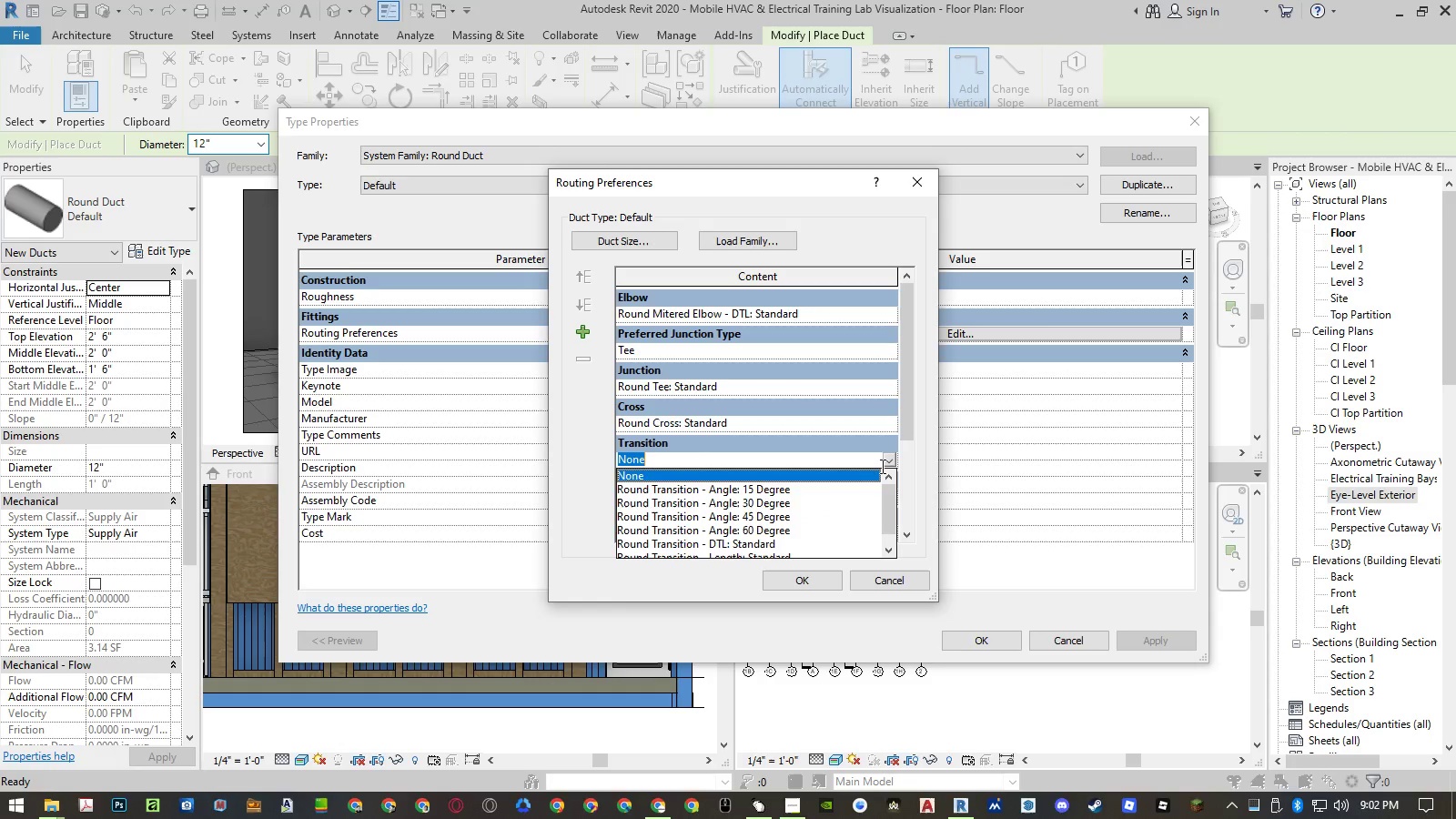 
scroll: coordinate [815, 500], scroll_direction: down, amount: 4.0
 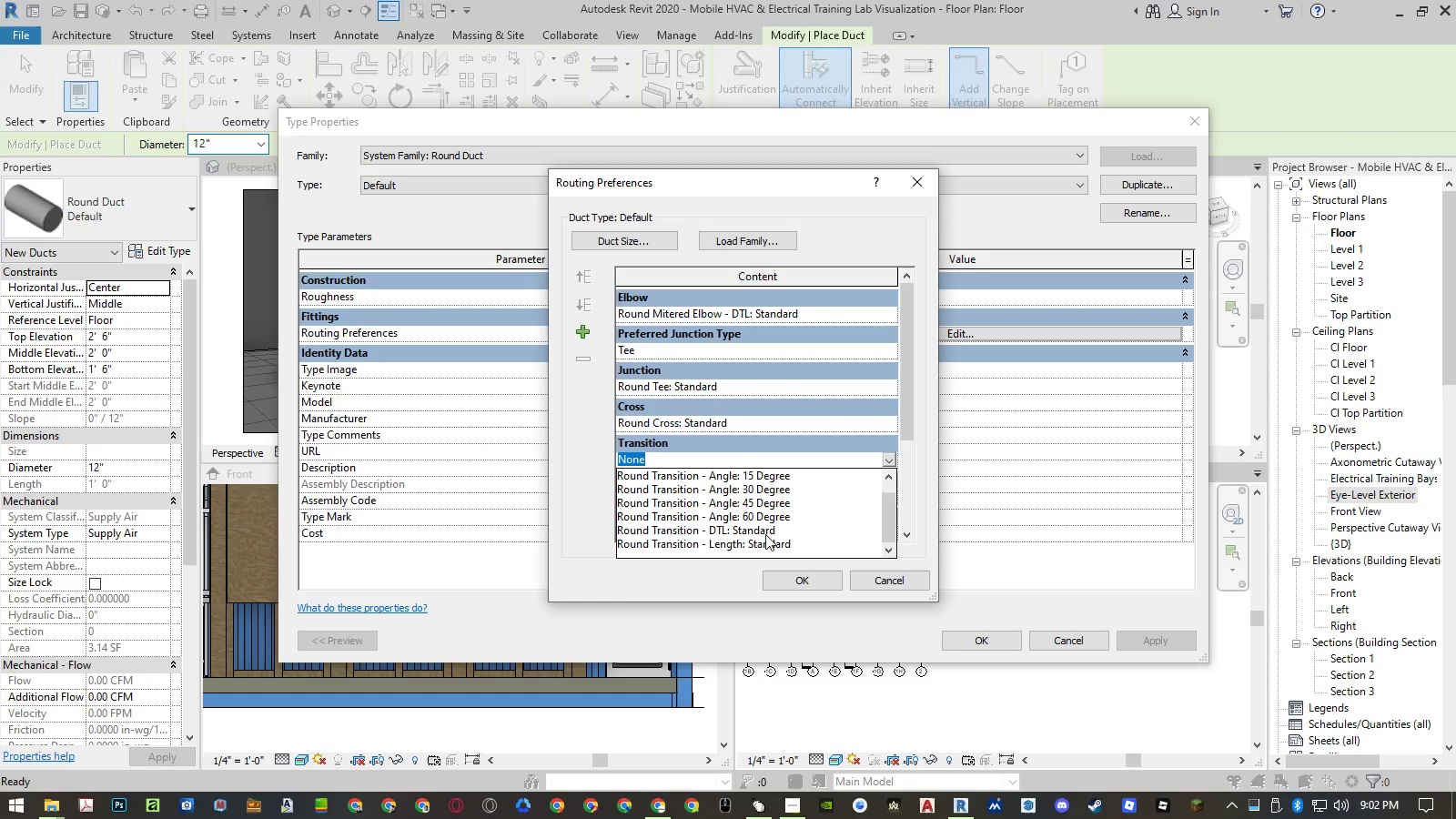 
left_click([763, 534])
 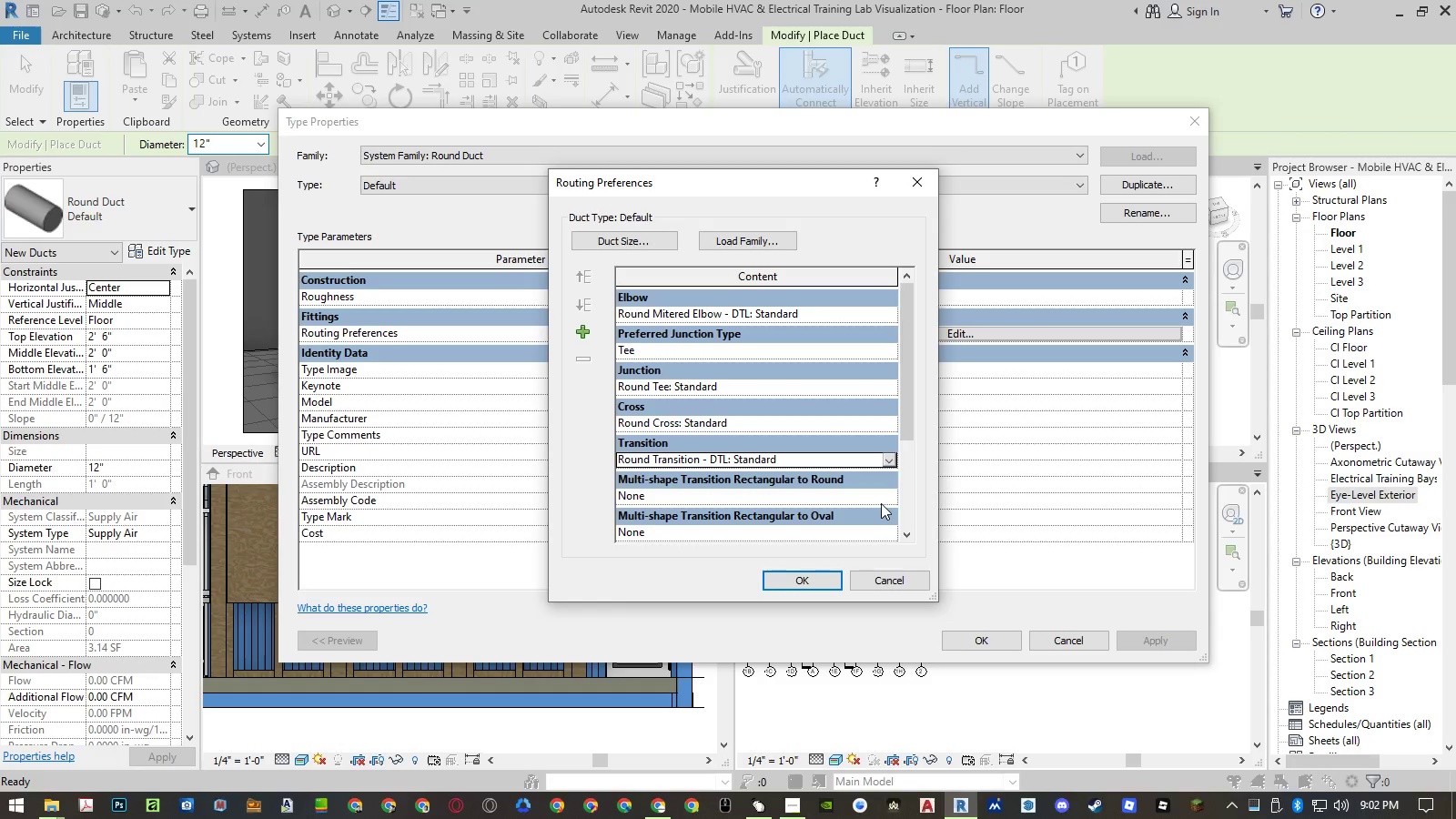 
left_click([890, 498])
 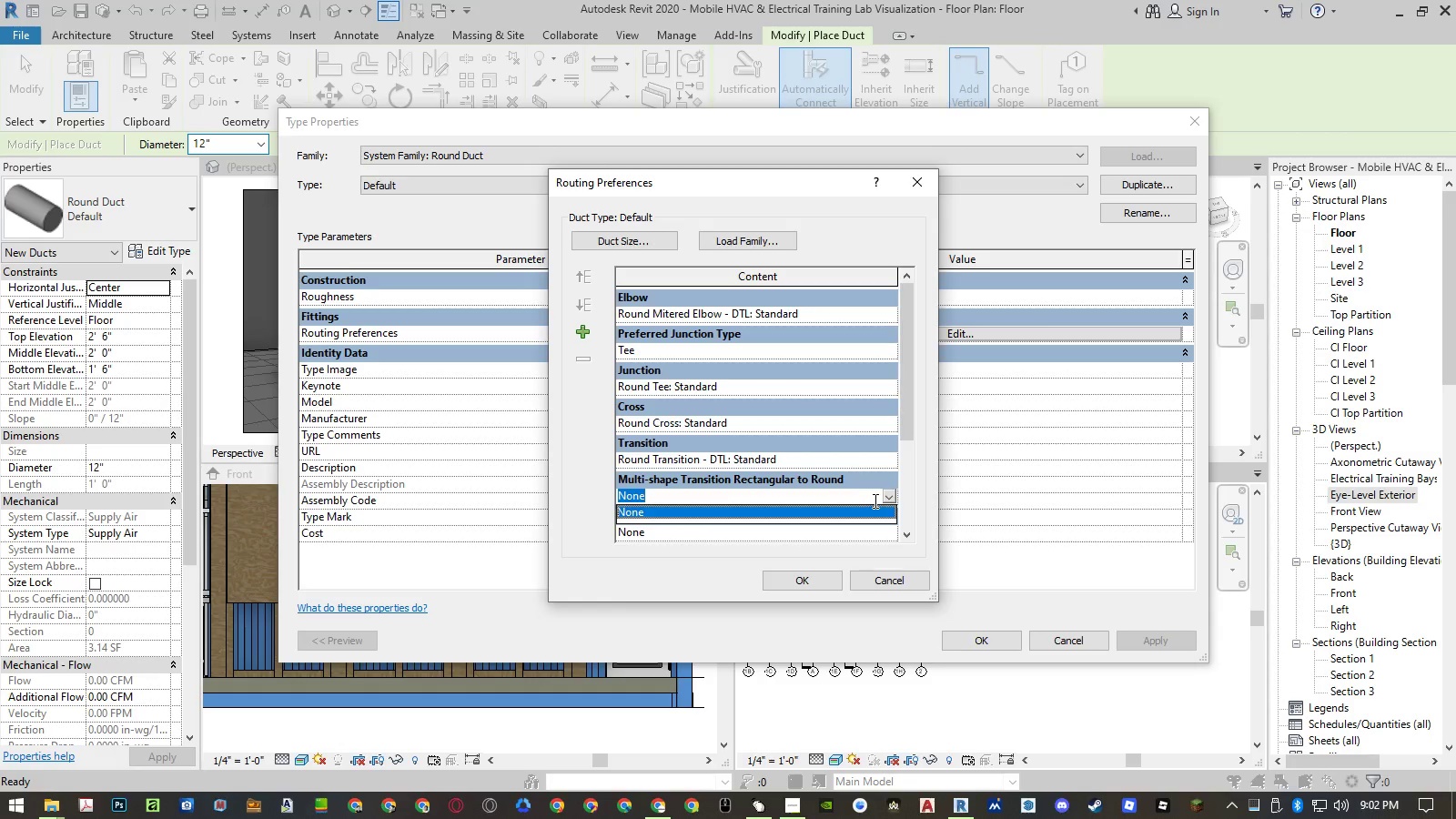 
left_click([883, 498])
 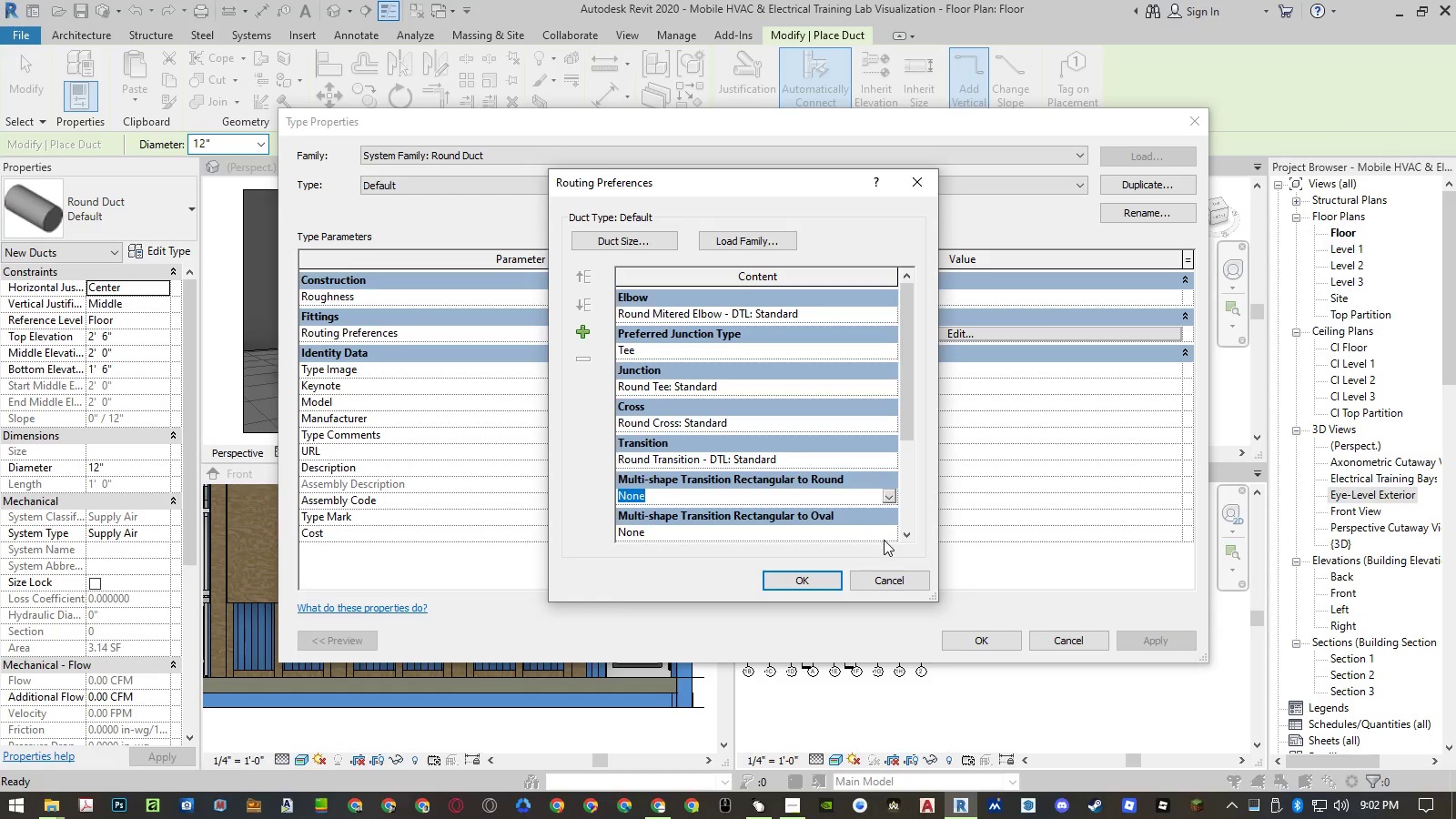 
left_click([886, 537])
 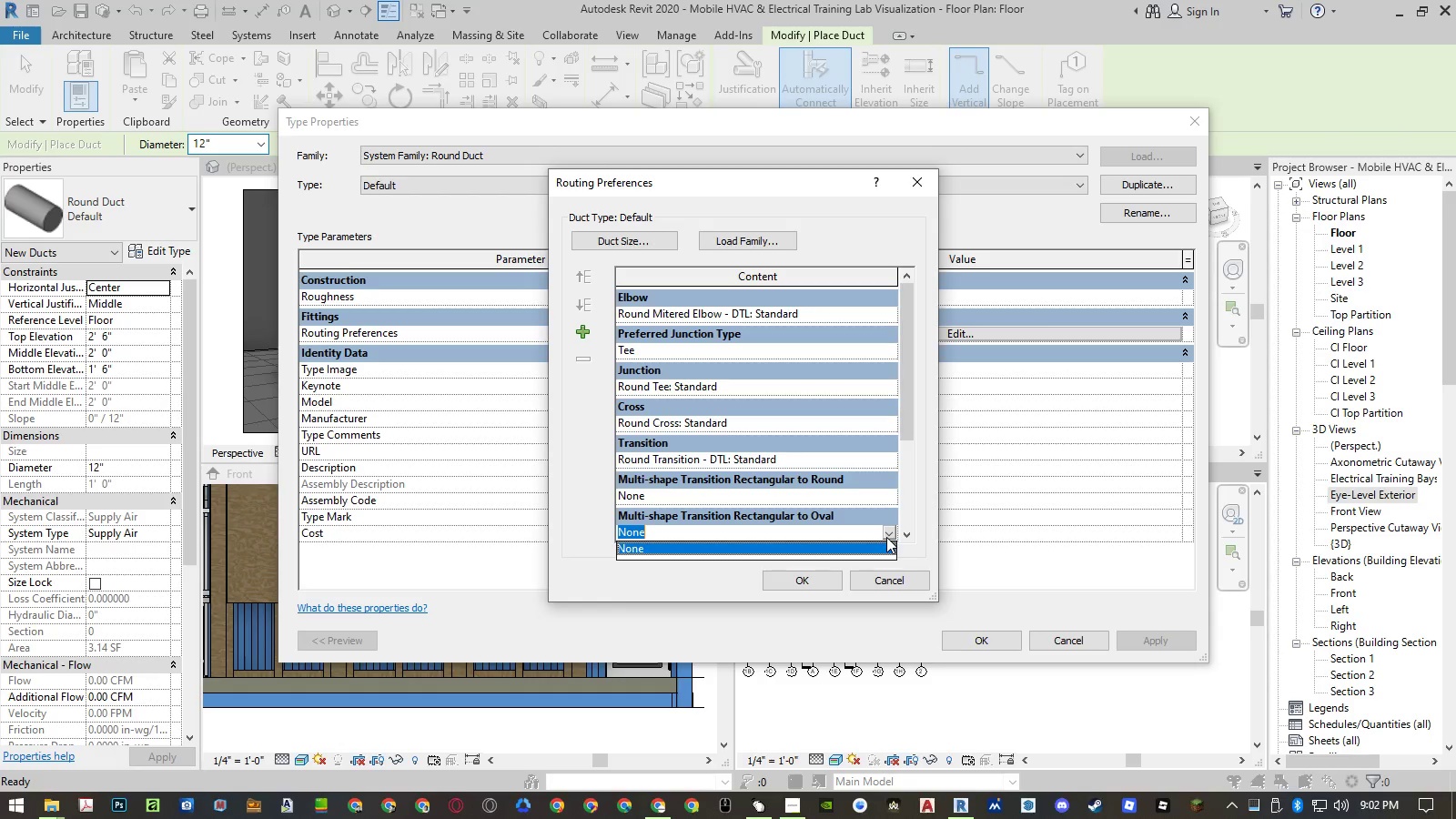 
left_click([886, 537])
 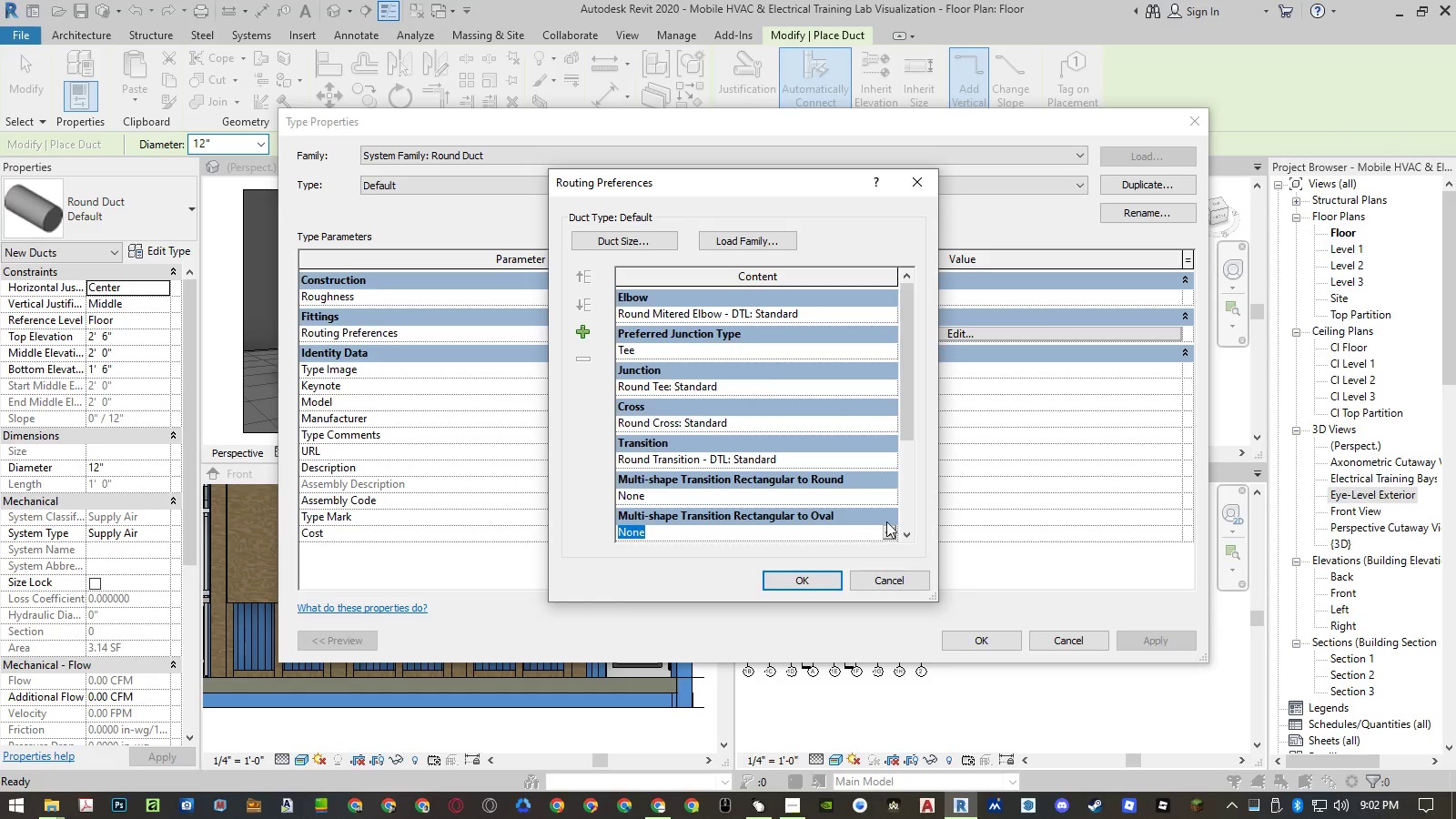 
scroll: coordinate [887, 518], scroll_direction: down, amount: 4.0
 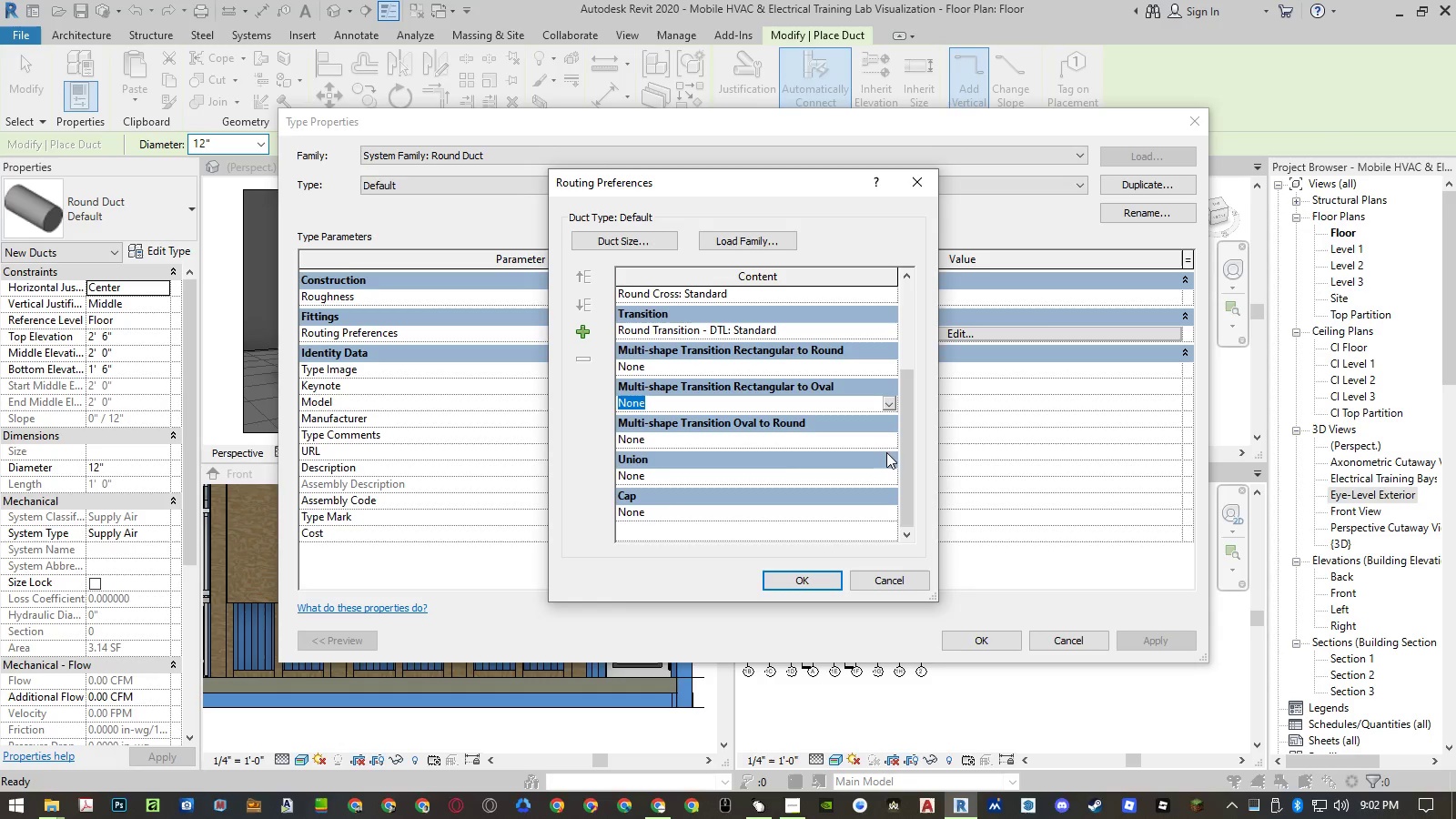 
left_click([890, 441])
 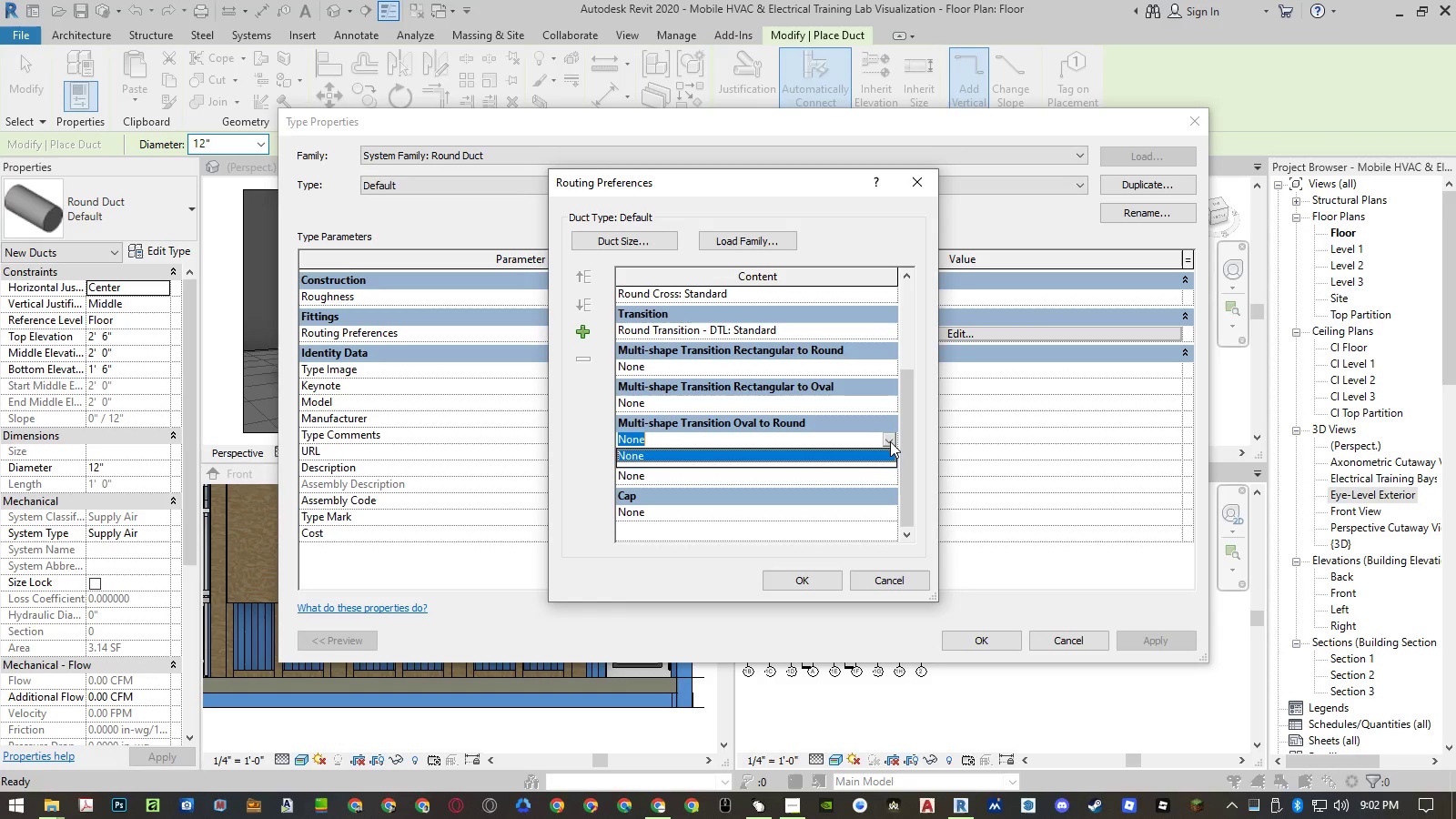 
left_click([890, 441])
 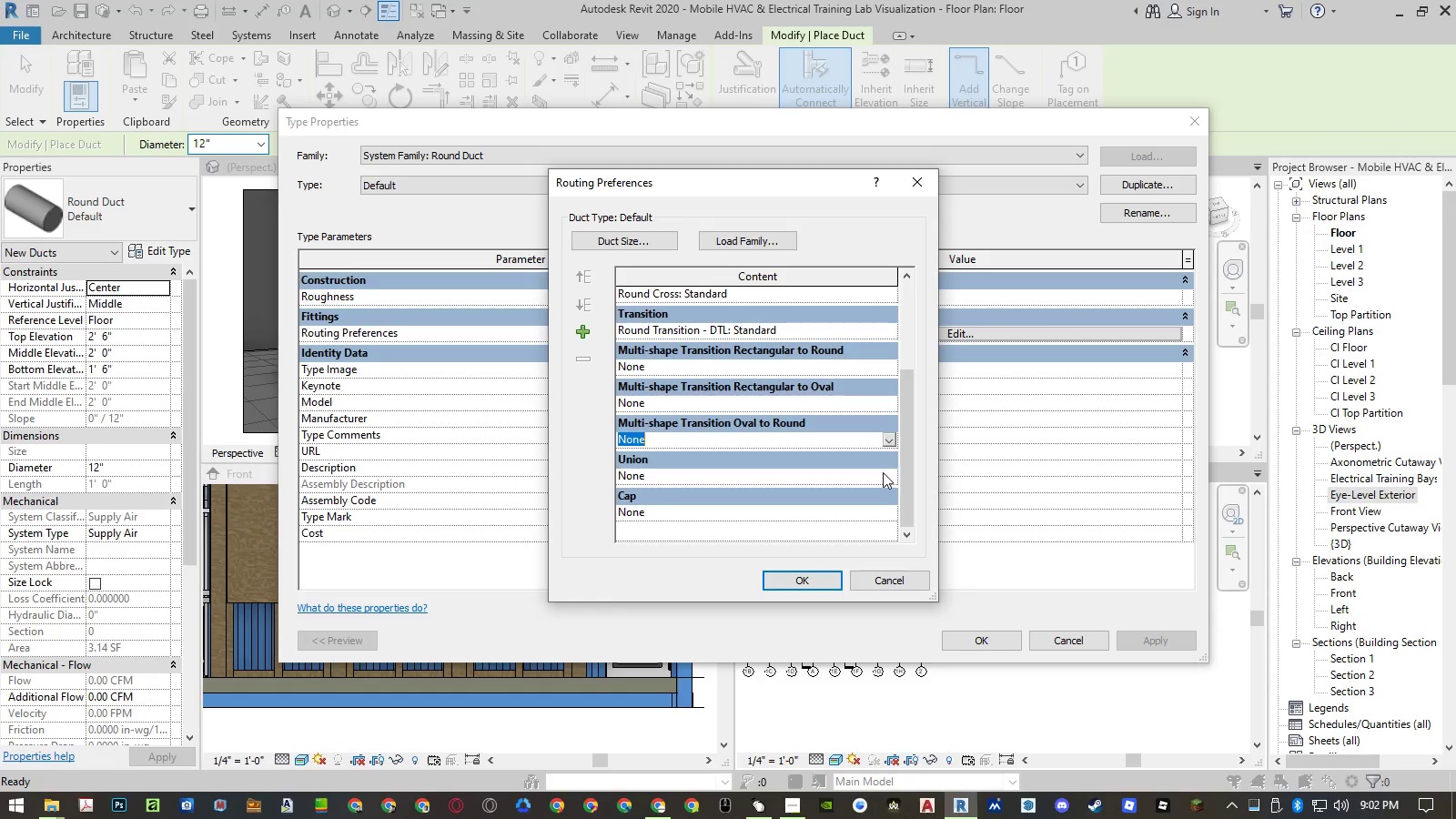 
left_click([885, 475])
 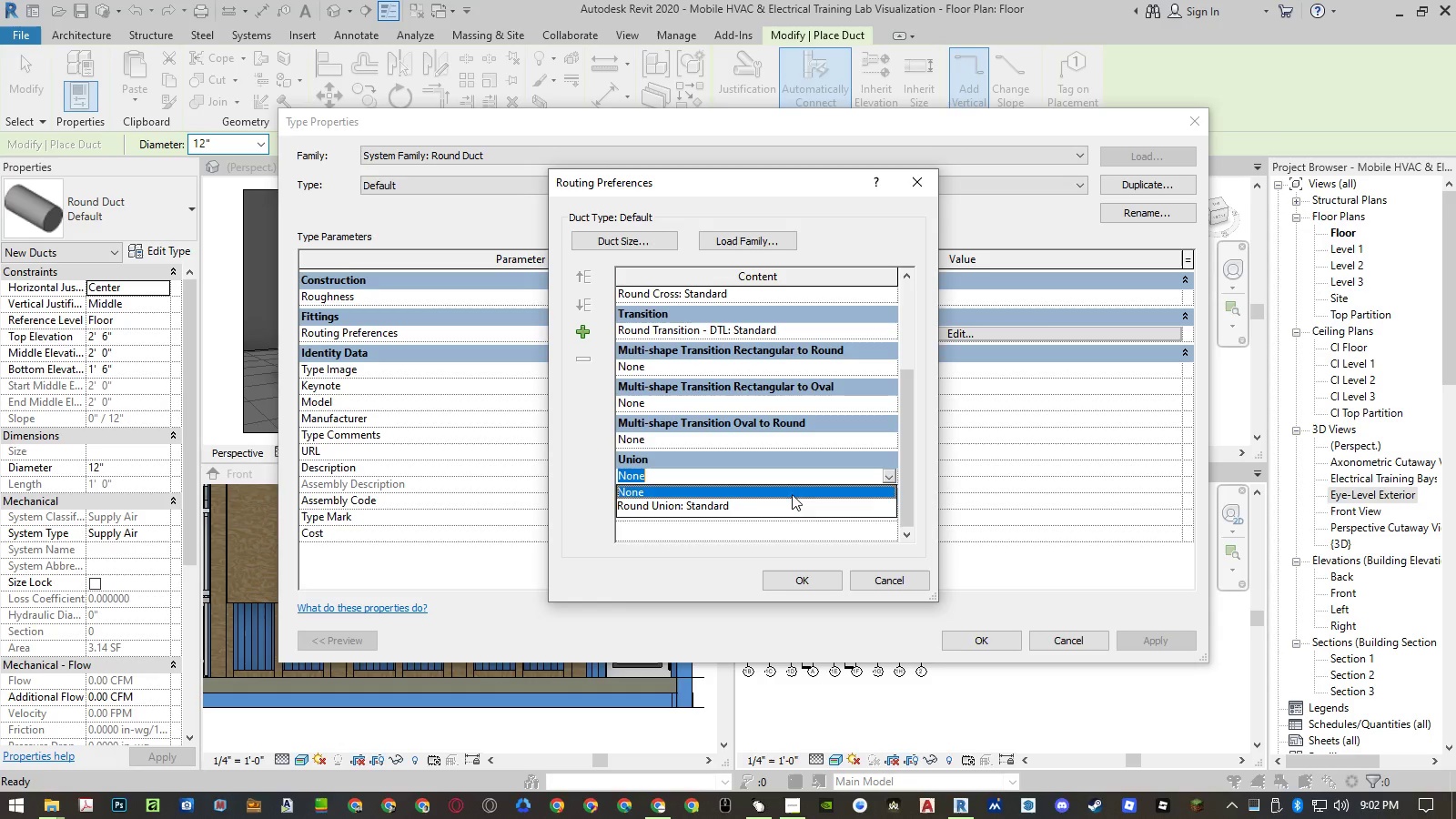 
left_click([771, 501])
 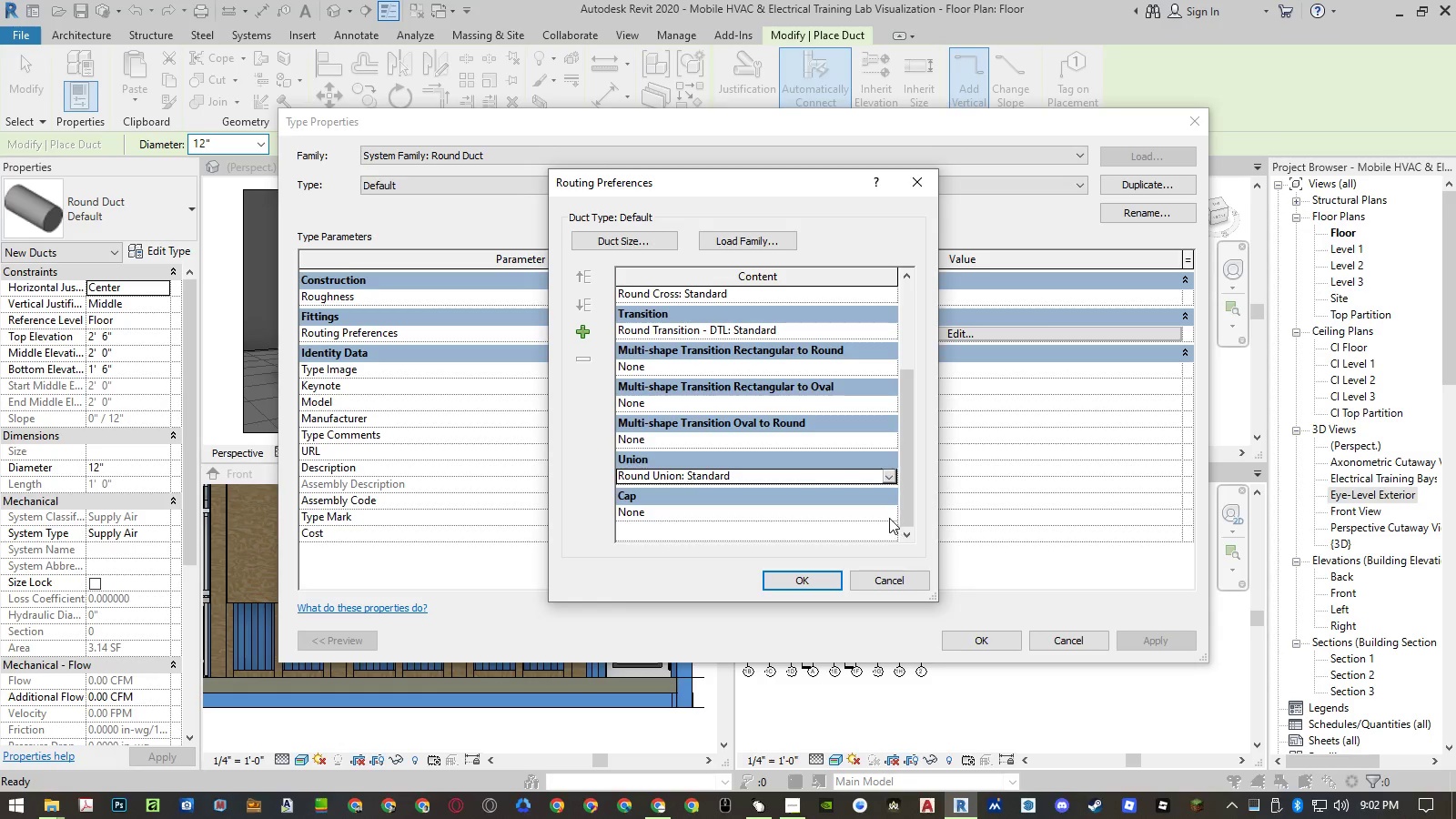 
left_click([888, 518])
 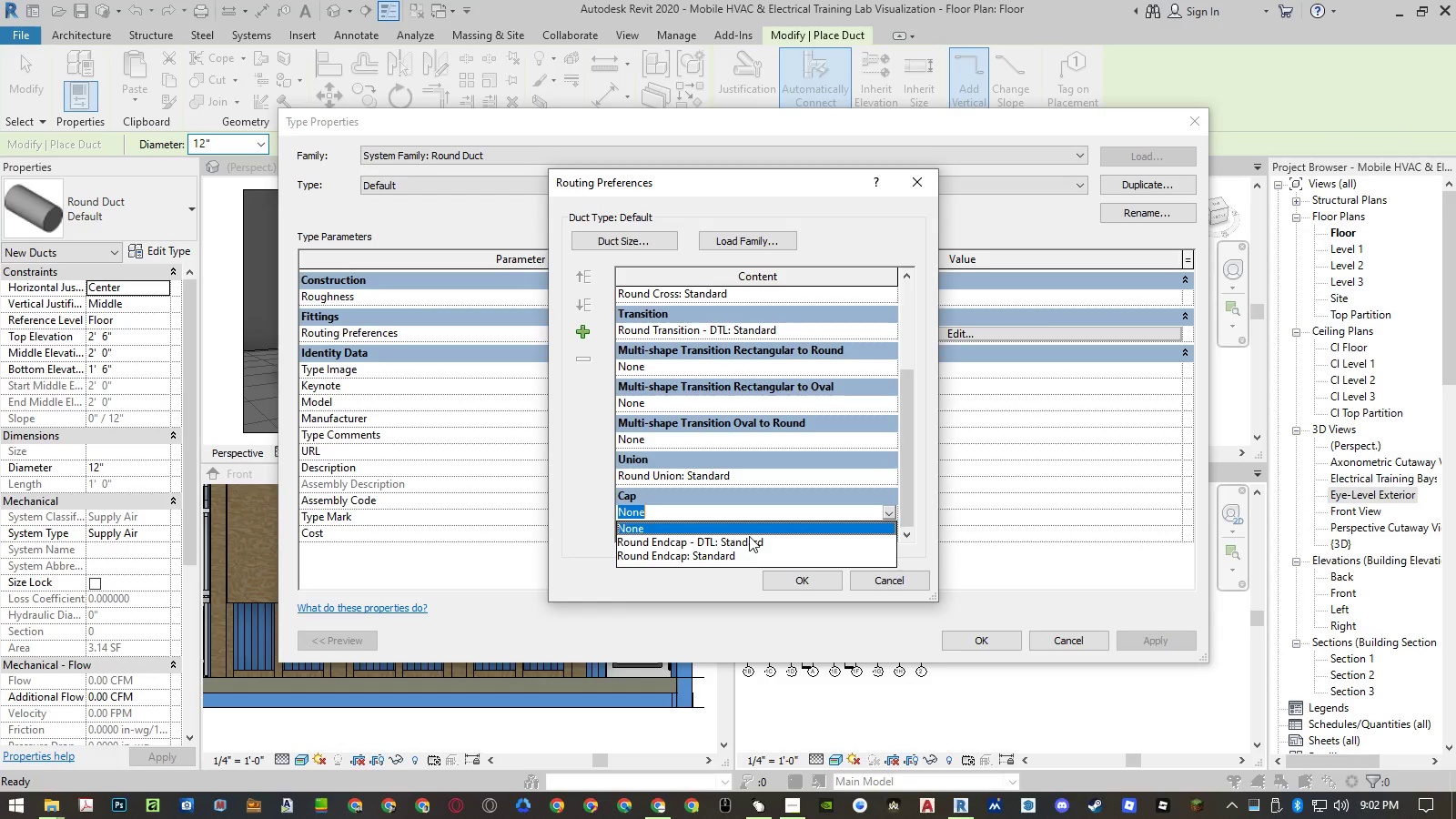 
left_click([748, 541])
 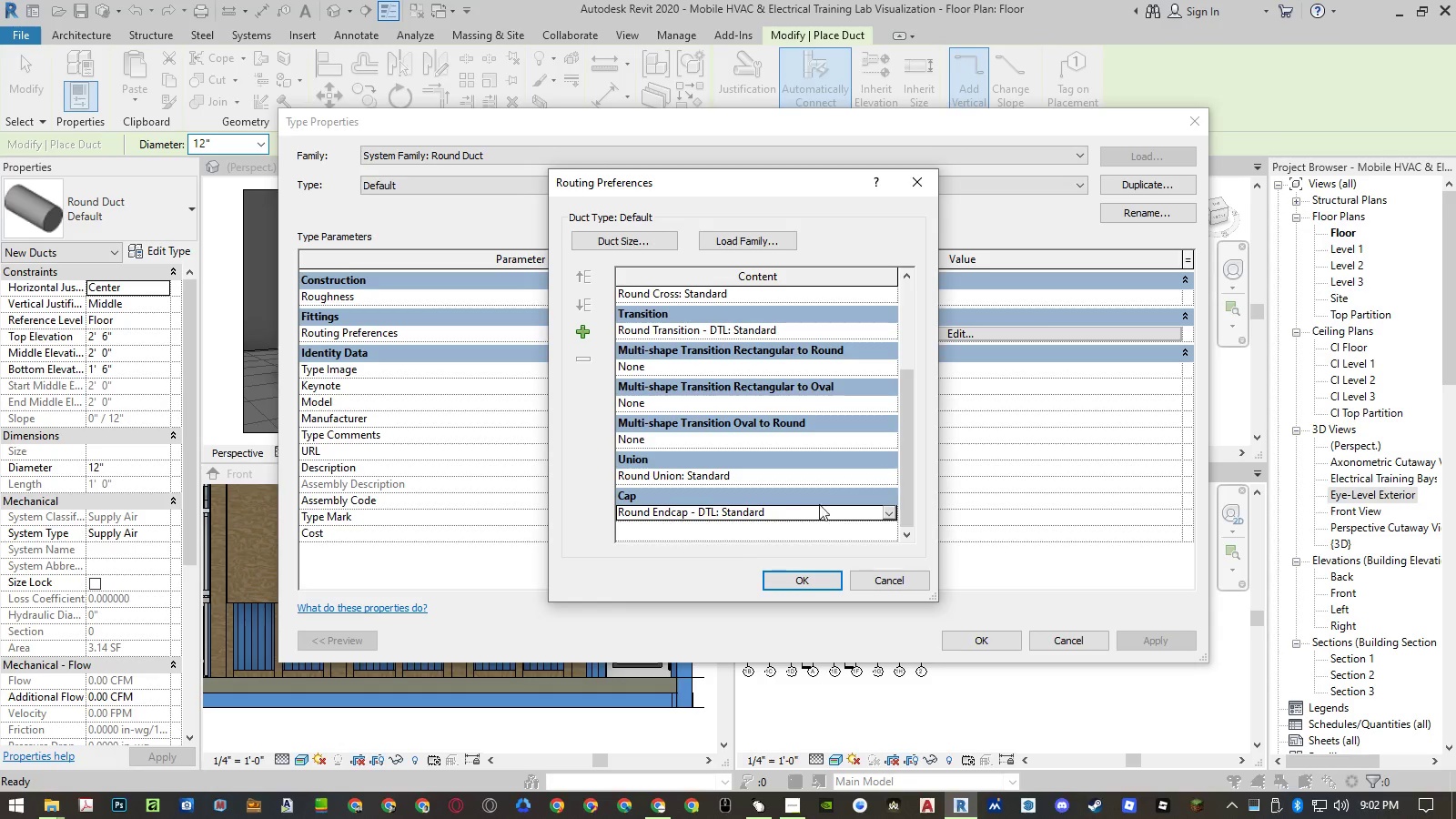 
scroll: coordinate [834, 482], scroll_direction: up, amount: 5.0
 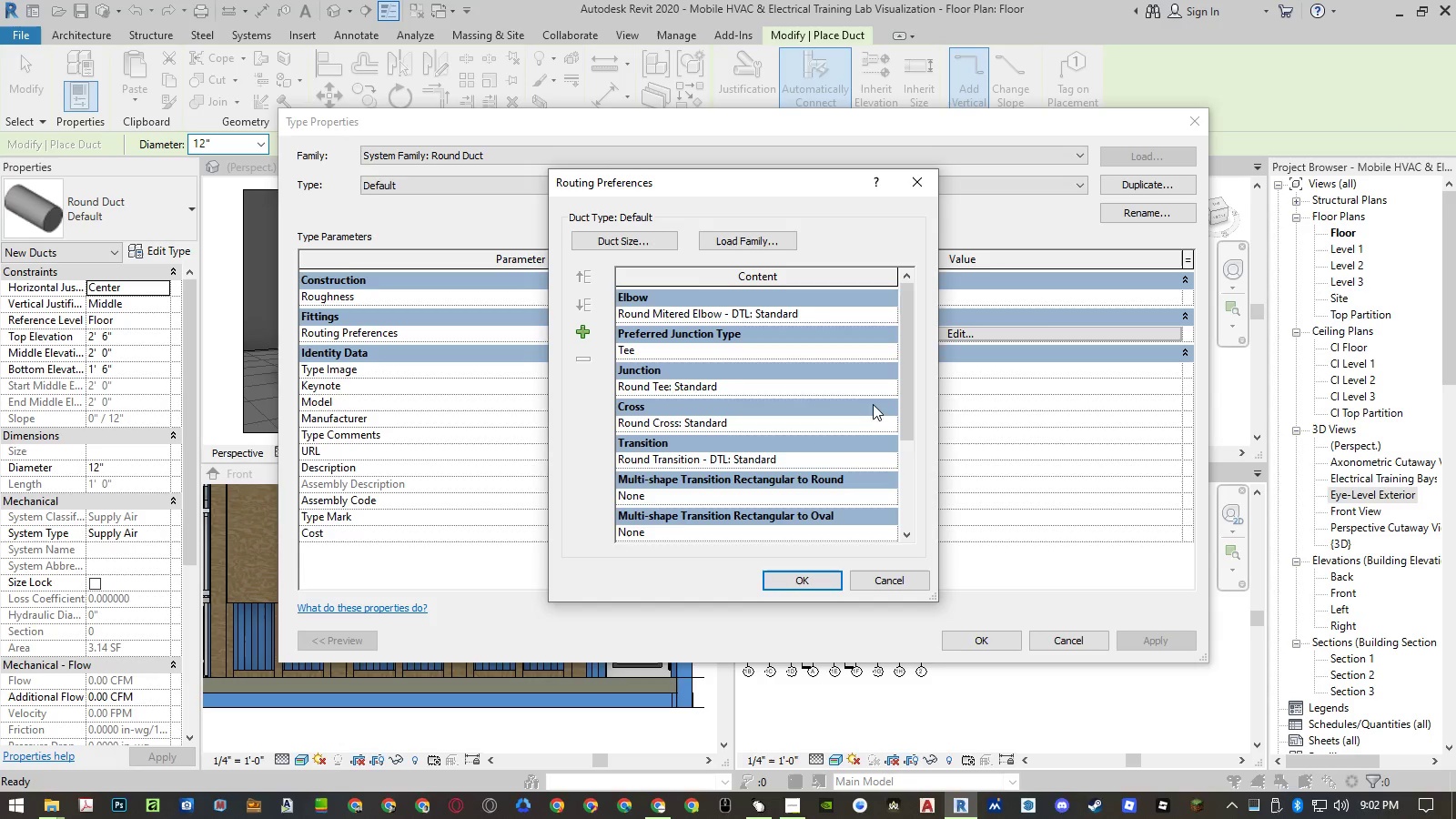 
left_click([880, 389])
 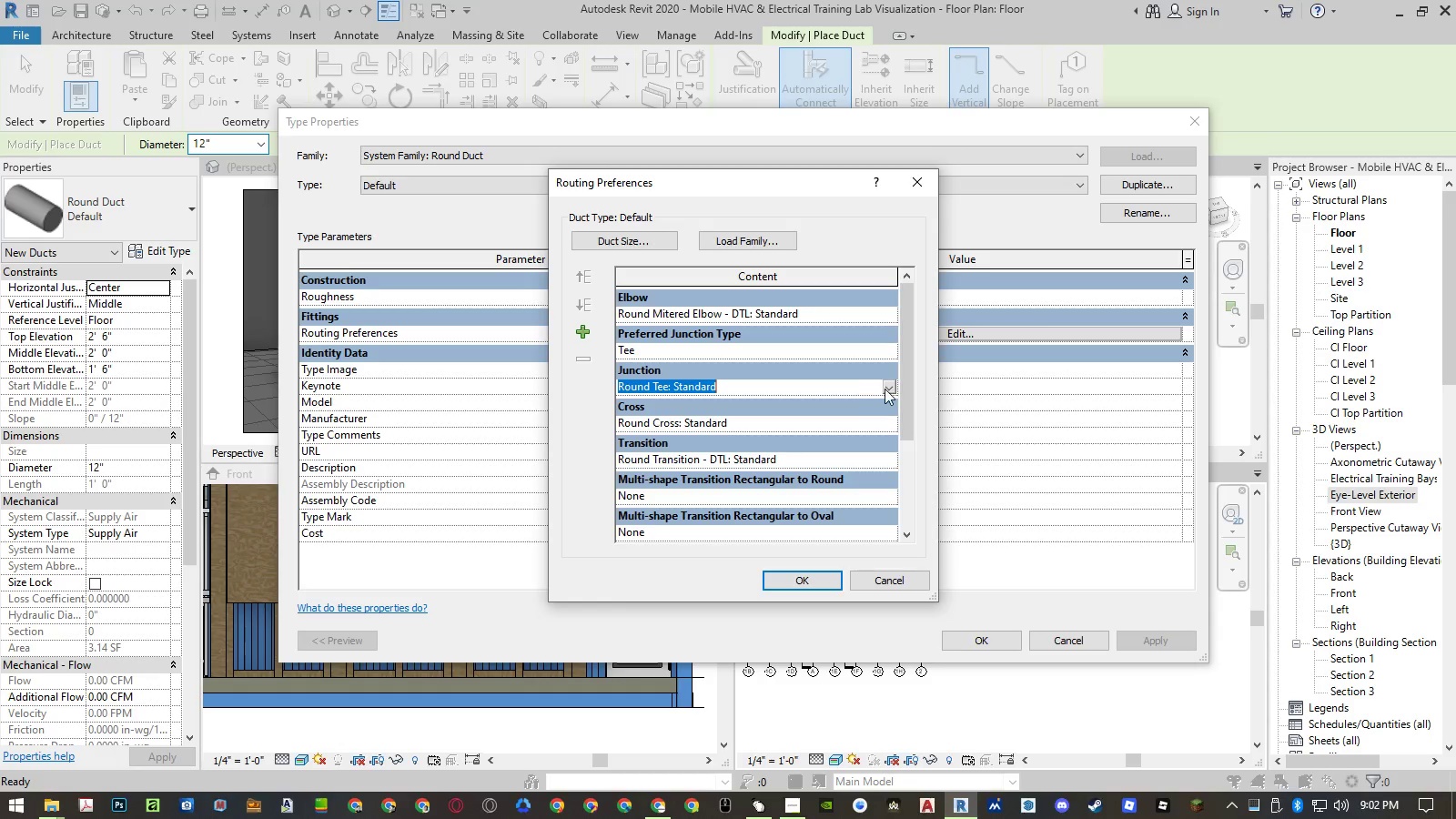 
left_click([885, 389])
 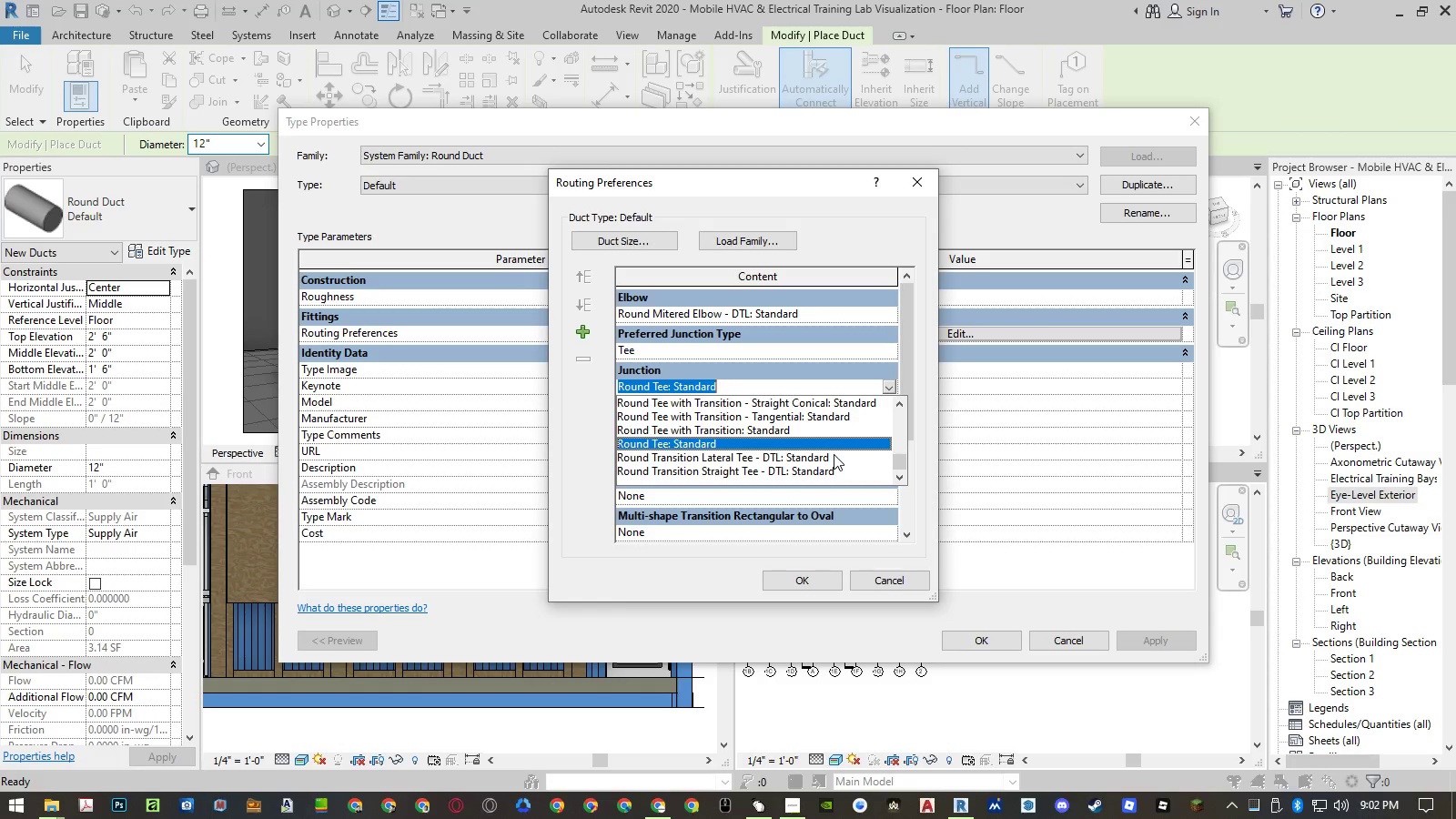 
wait(6.12)
 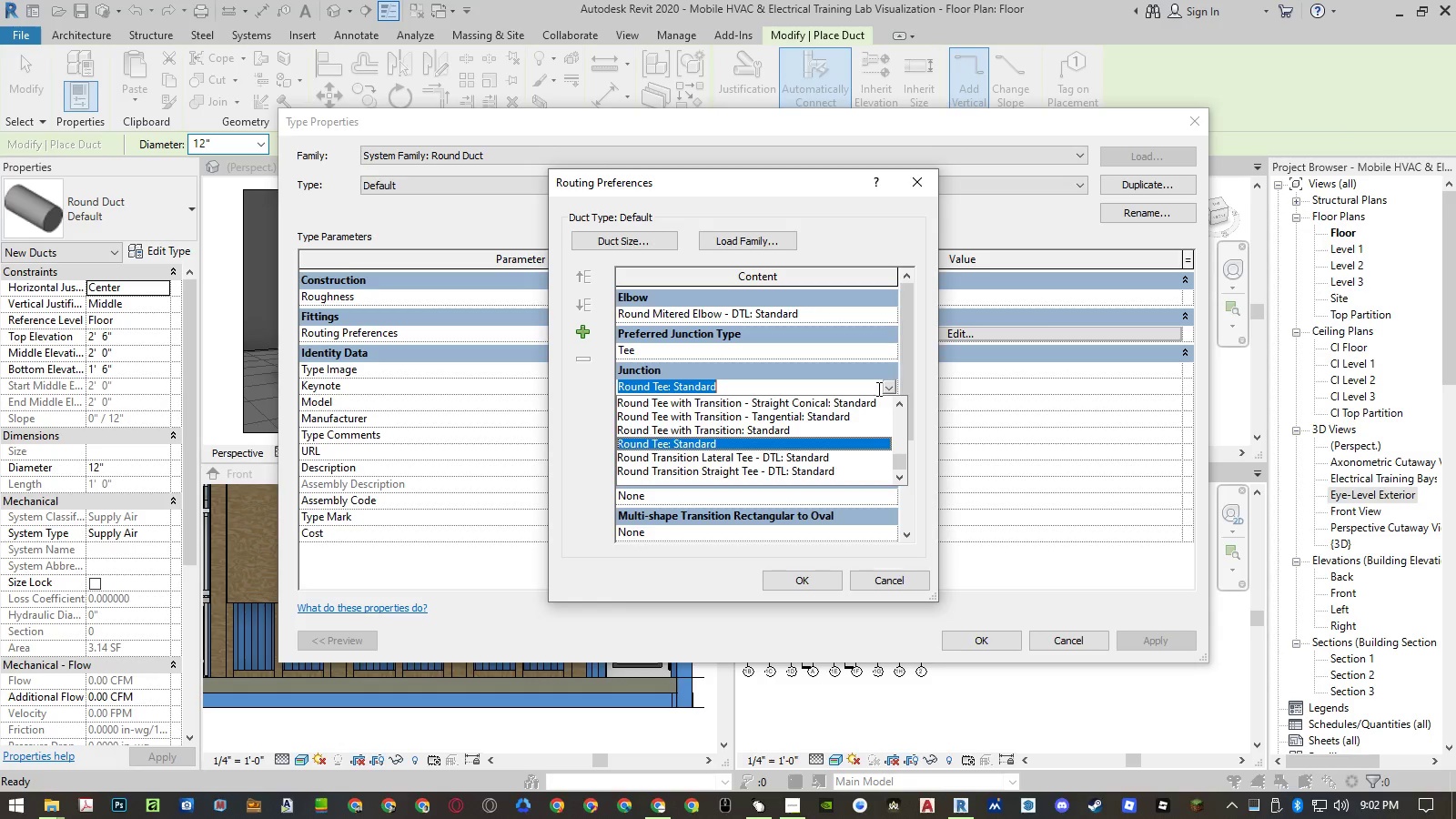 
left_click([825, 473])
 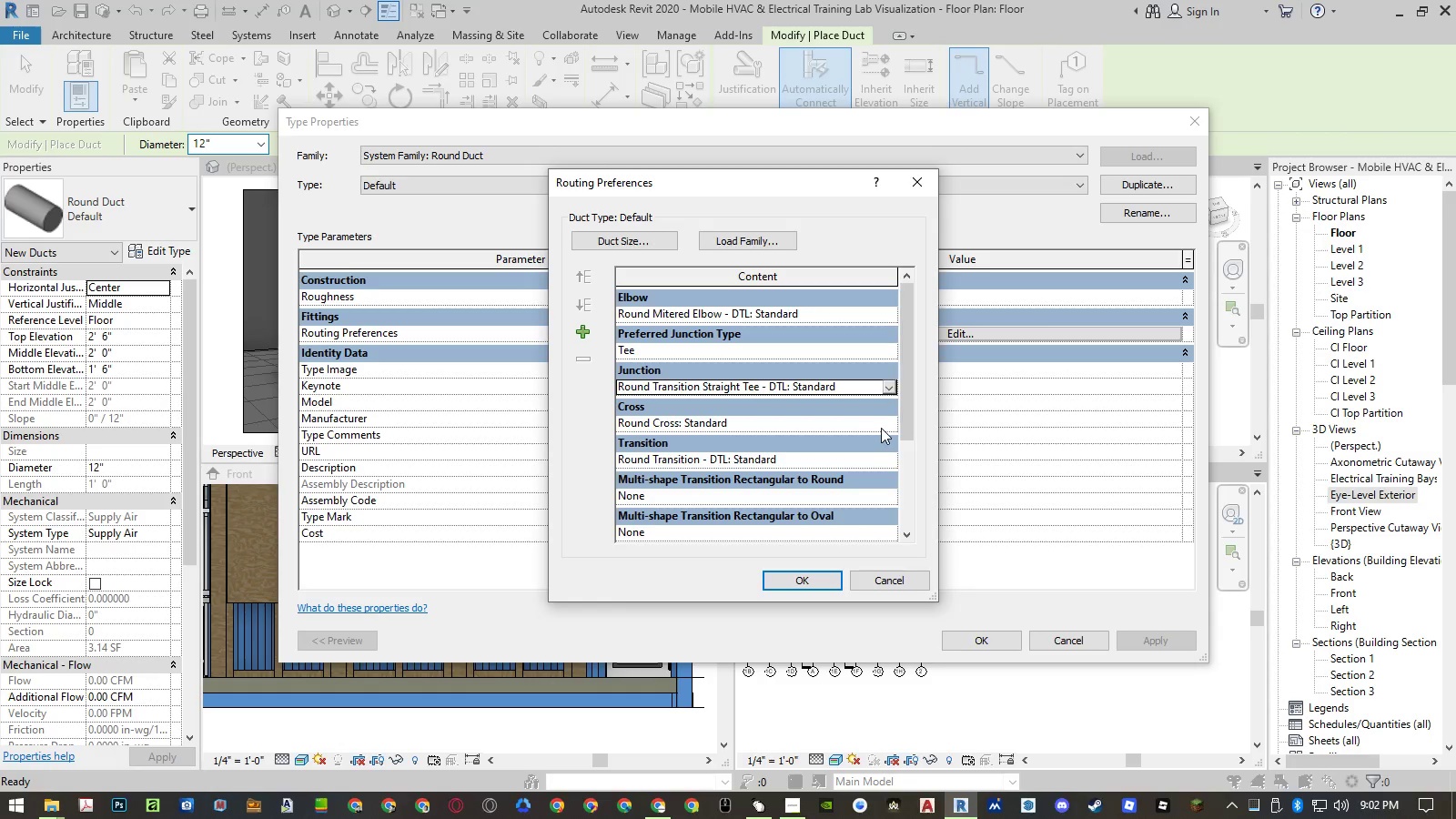 
left_click([888, 427])
 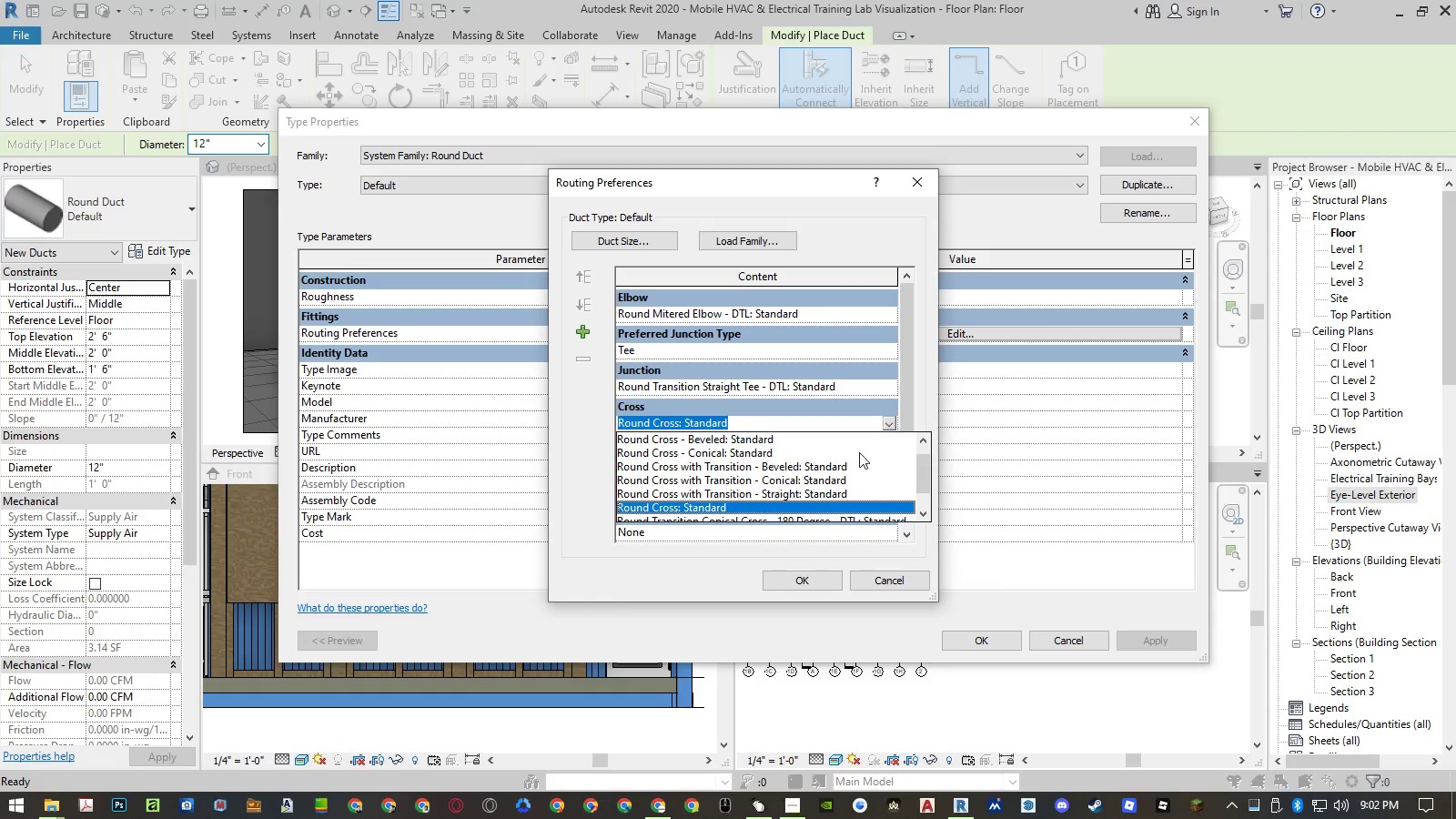 
scroll: coordinate [848, 464], scroll_direction: down, amount: 3.0
 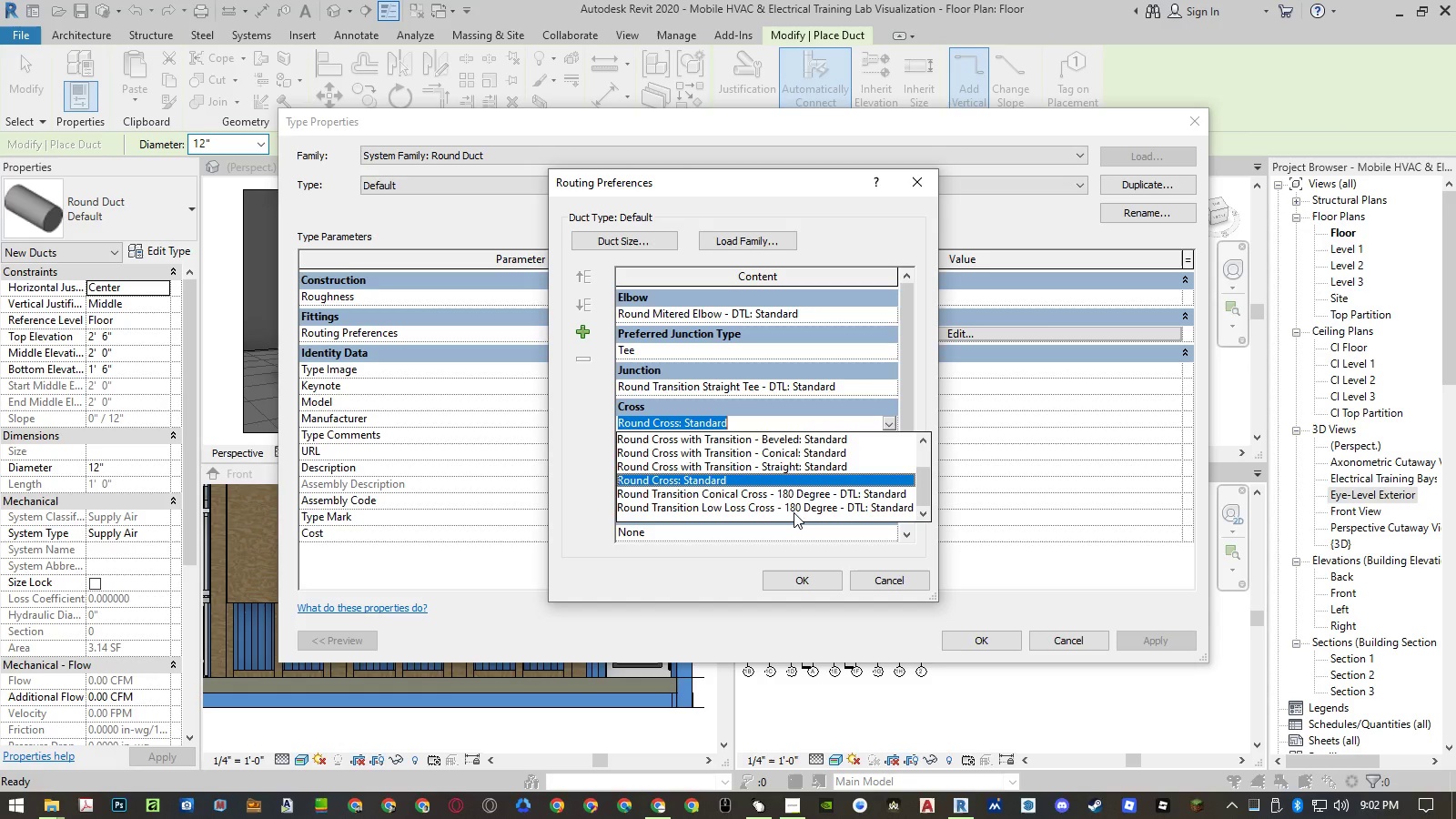 
wait(6.98)
 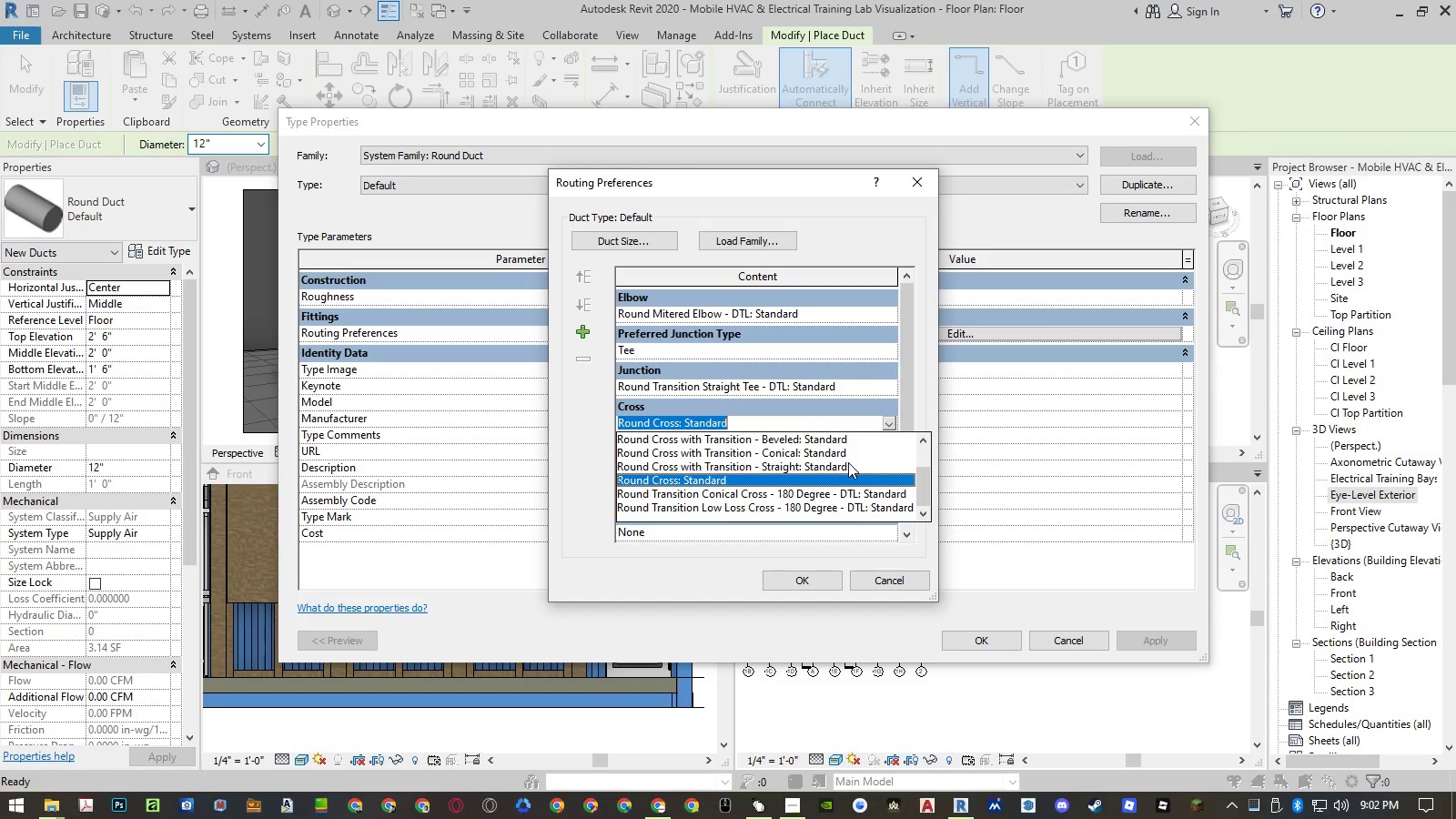 
left_click([794, 512])
 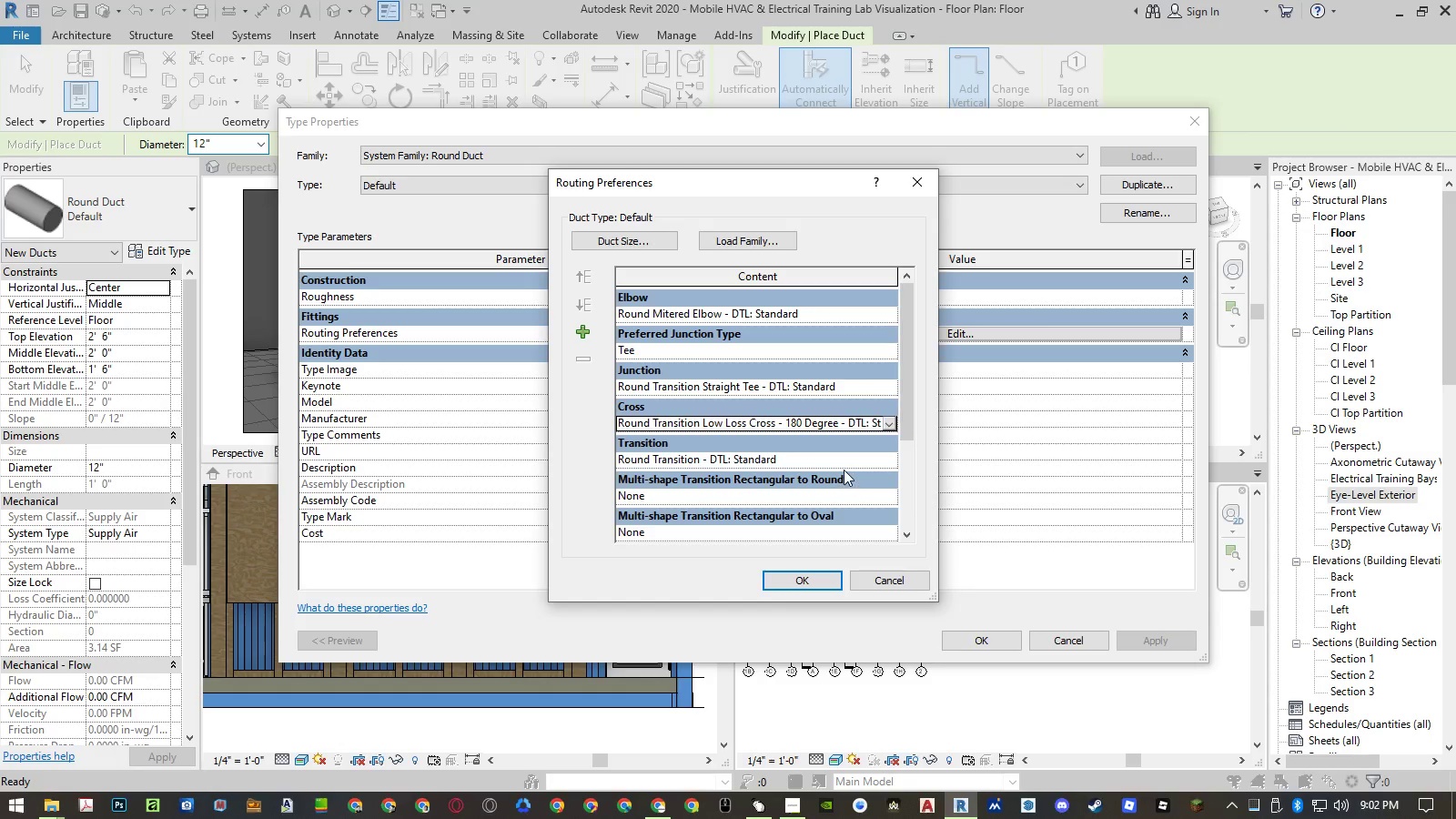 
scroll: coordinate [844, 470], scroll_direction: down, amount: 3.0
 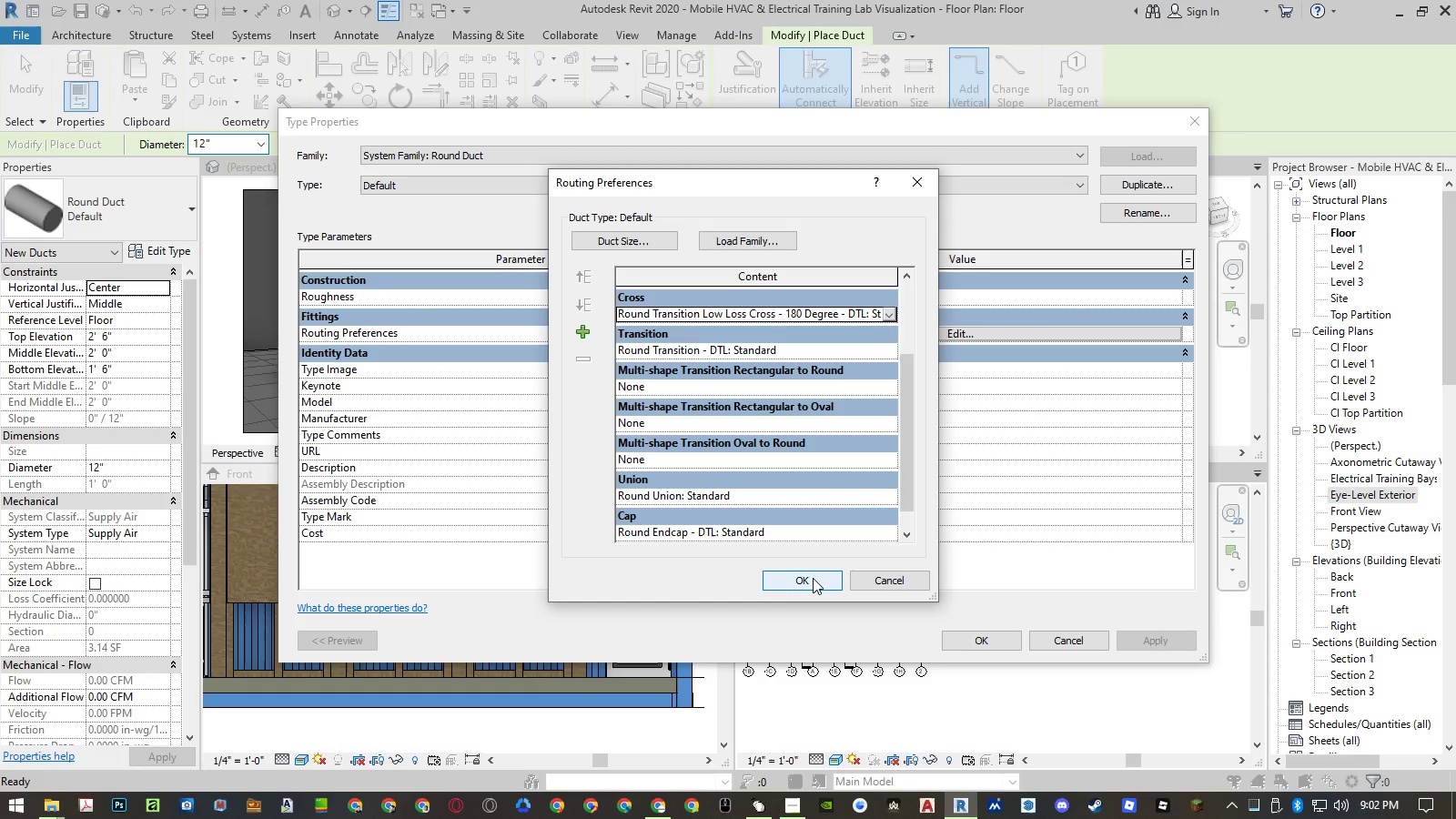 
left_click([813, 578])
 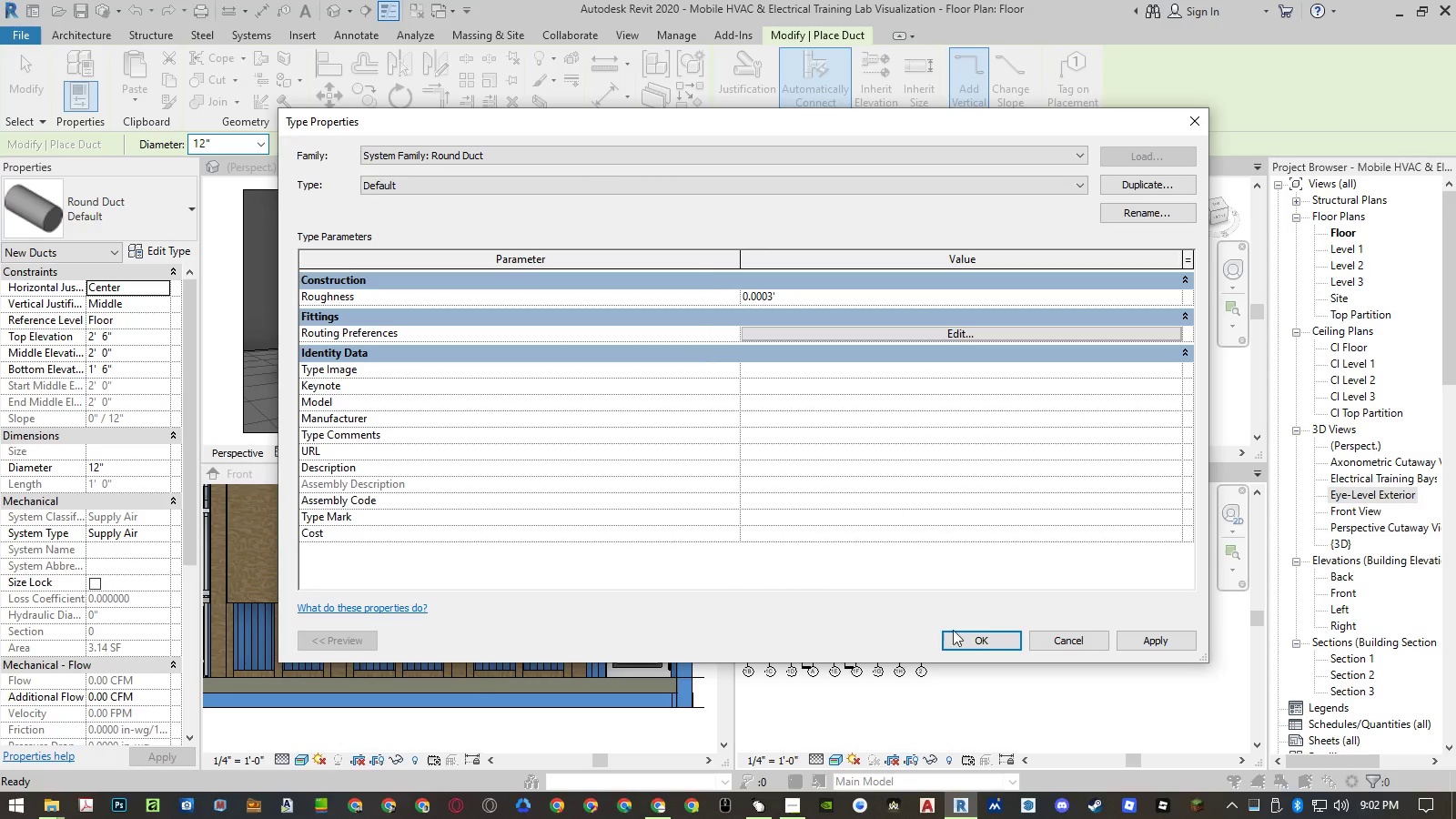 
left_click([971, 642])
 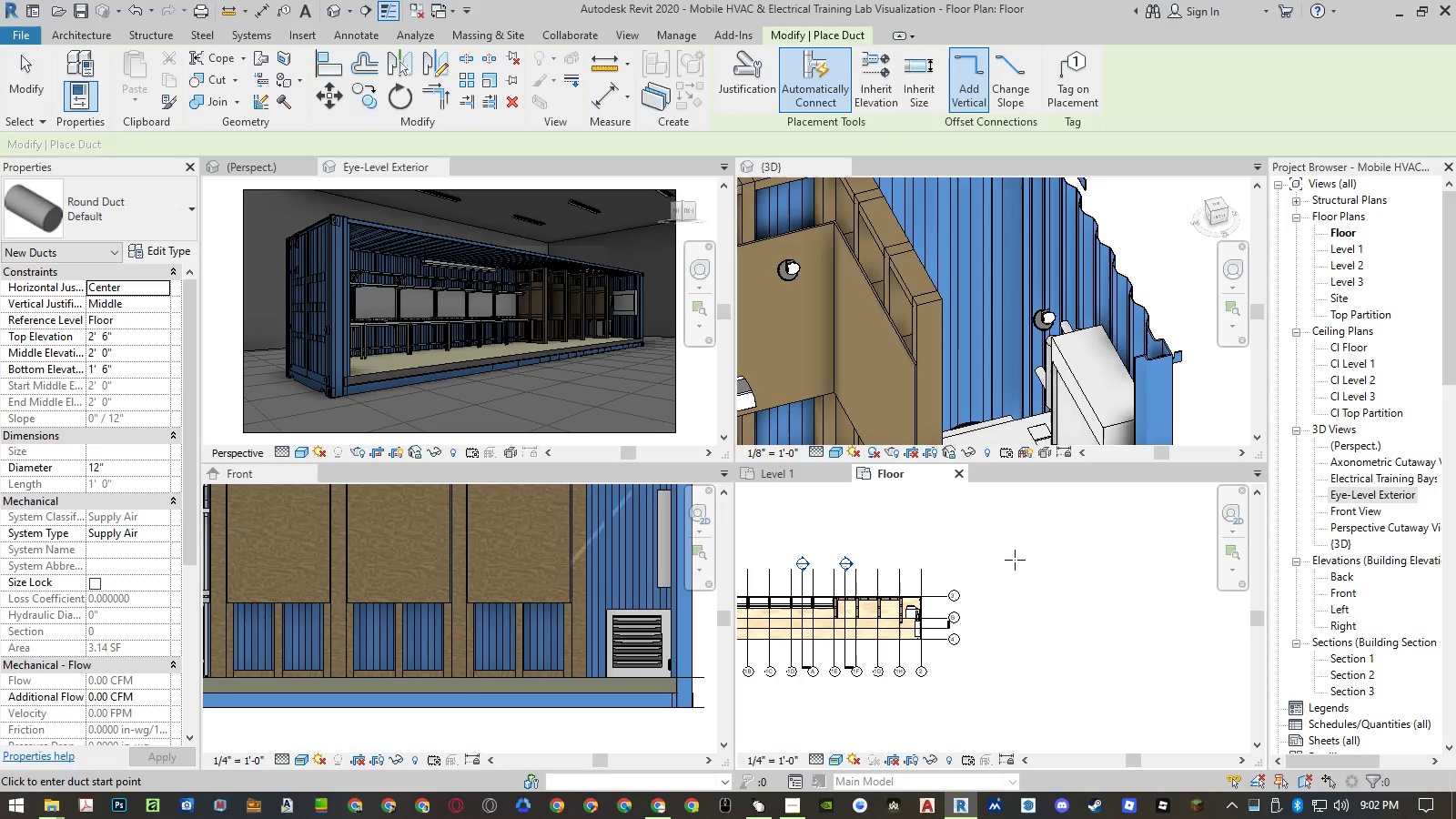 
scroll: coordinate [992, 551], scroll_direction: up, amount: 21.0
 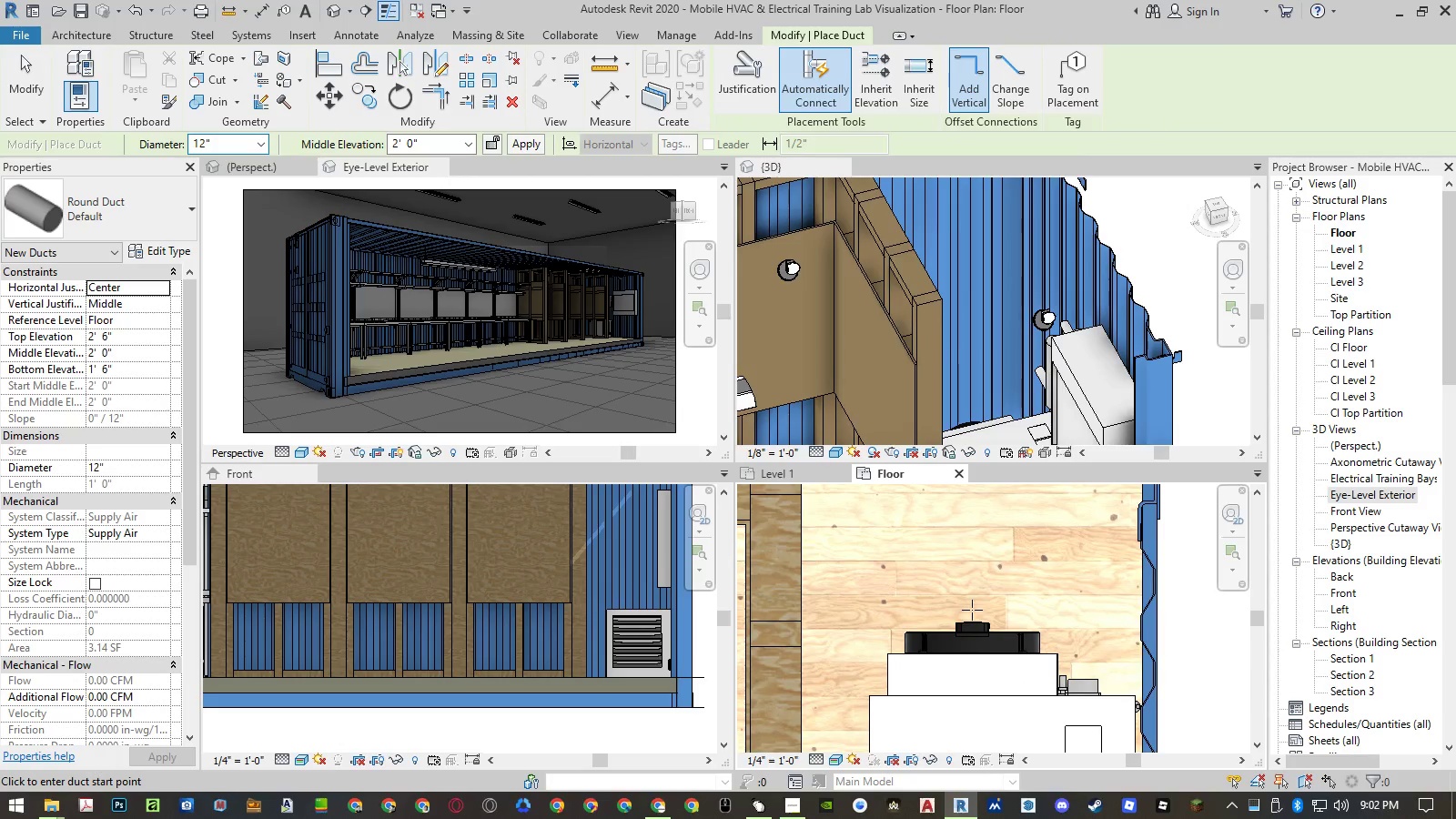 
left_click([972, 610])
 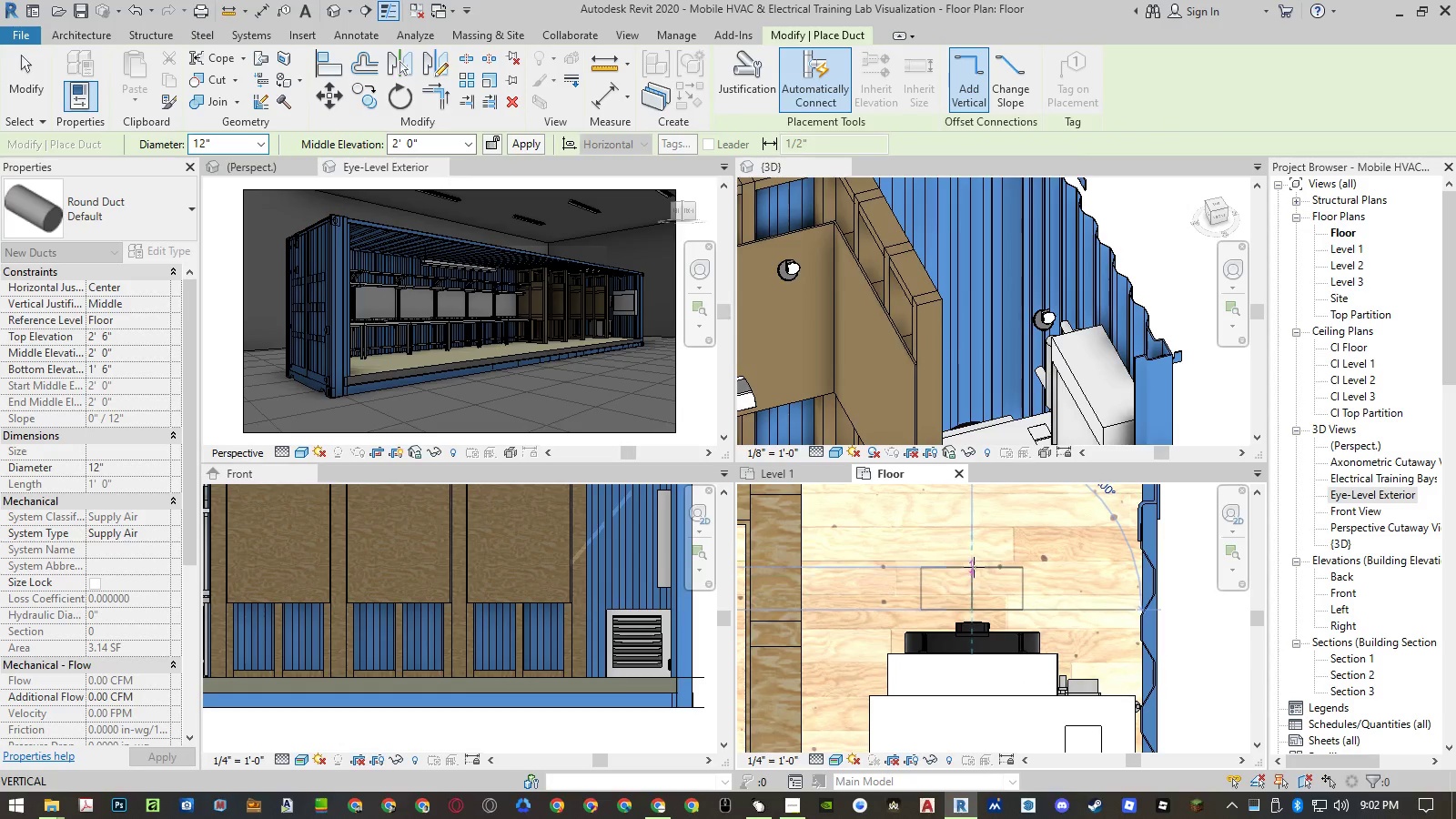 
scroll: coordinate [973, 571], scroll_direction: down, amount: 6.0
 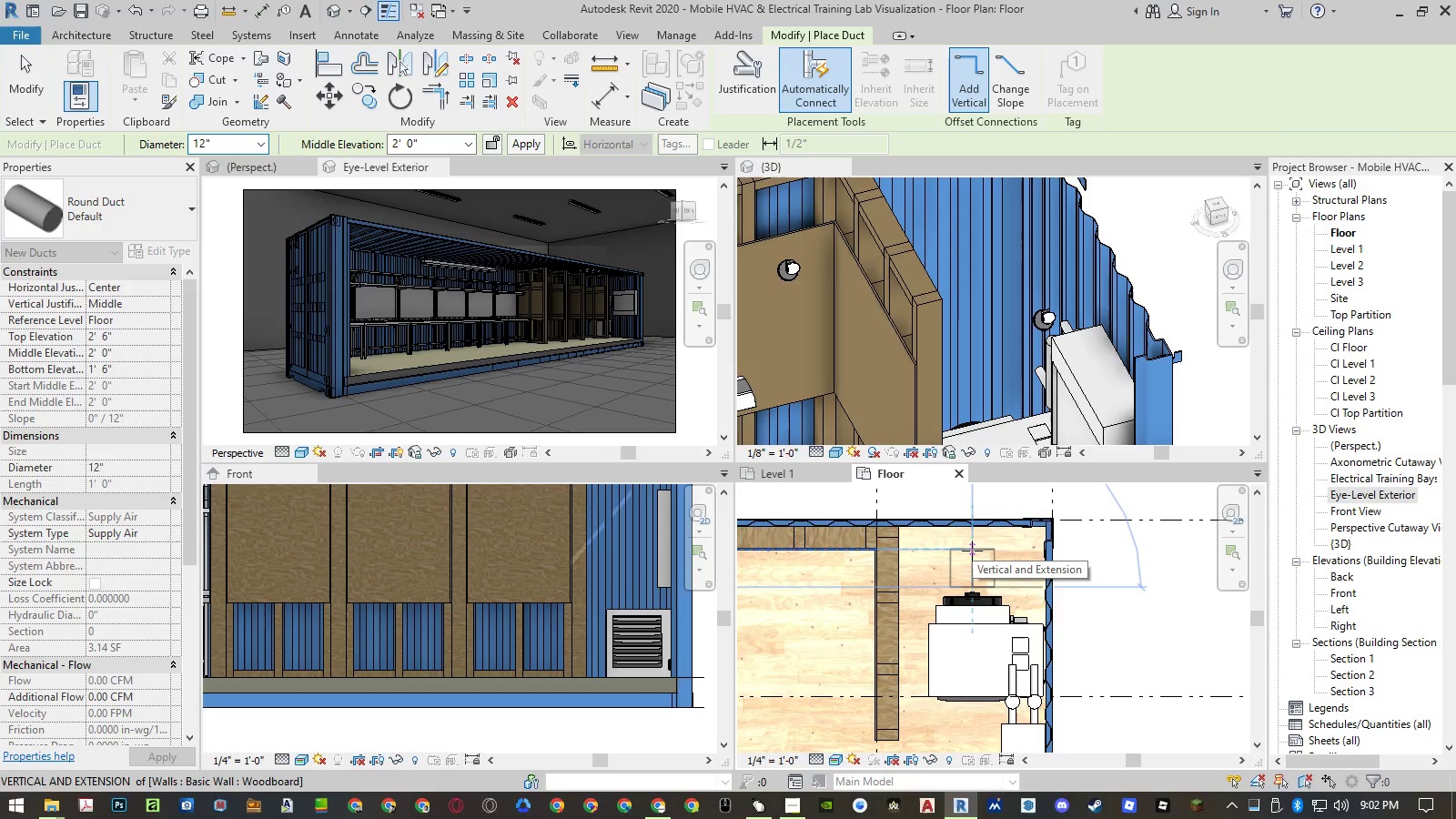 
left_click([972, 551])
 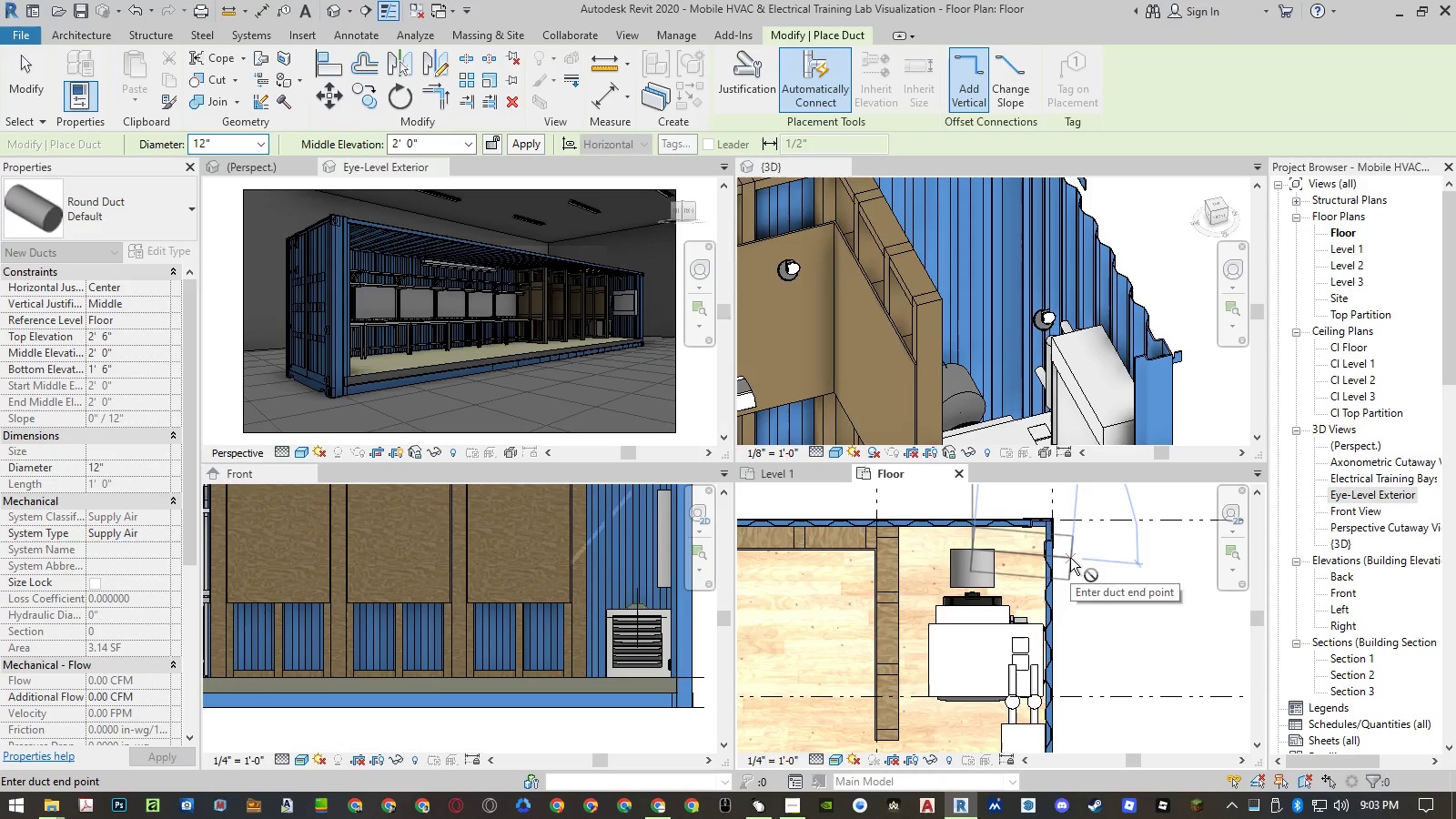 
wait(9.81)
 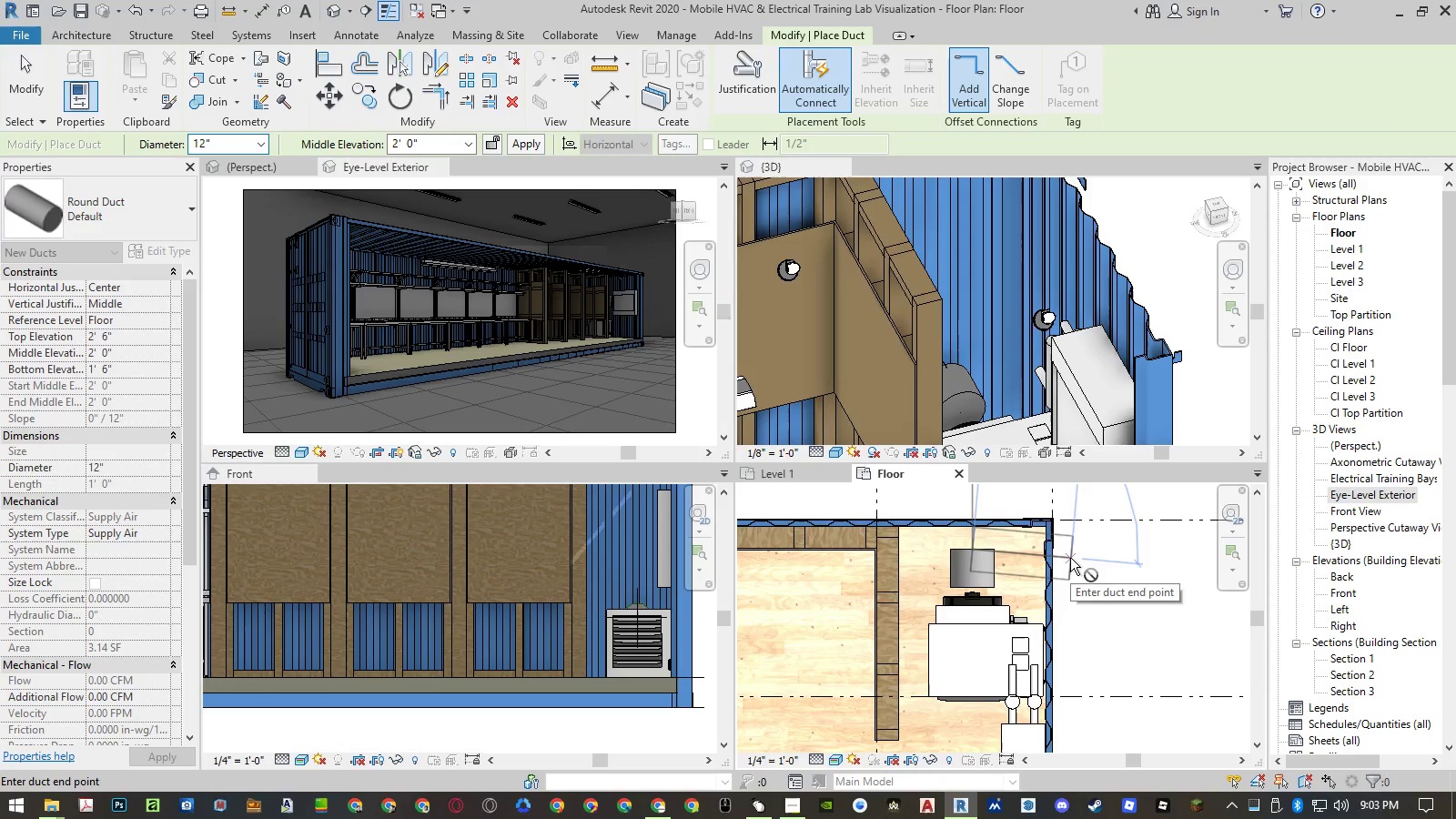 
left_click([1219, 194])
 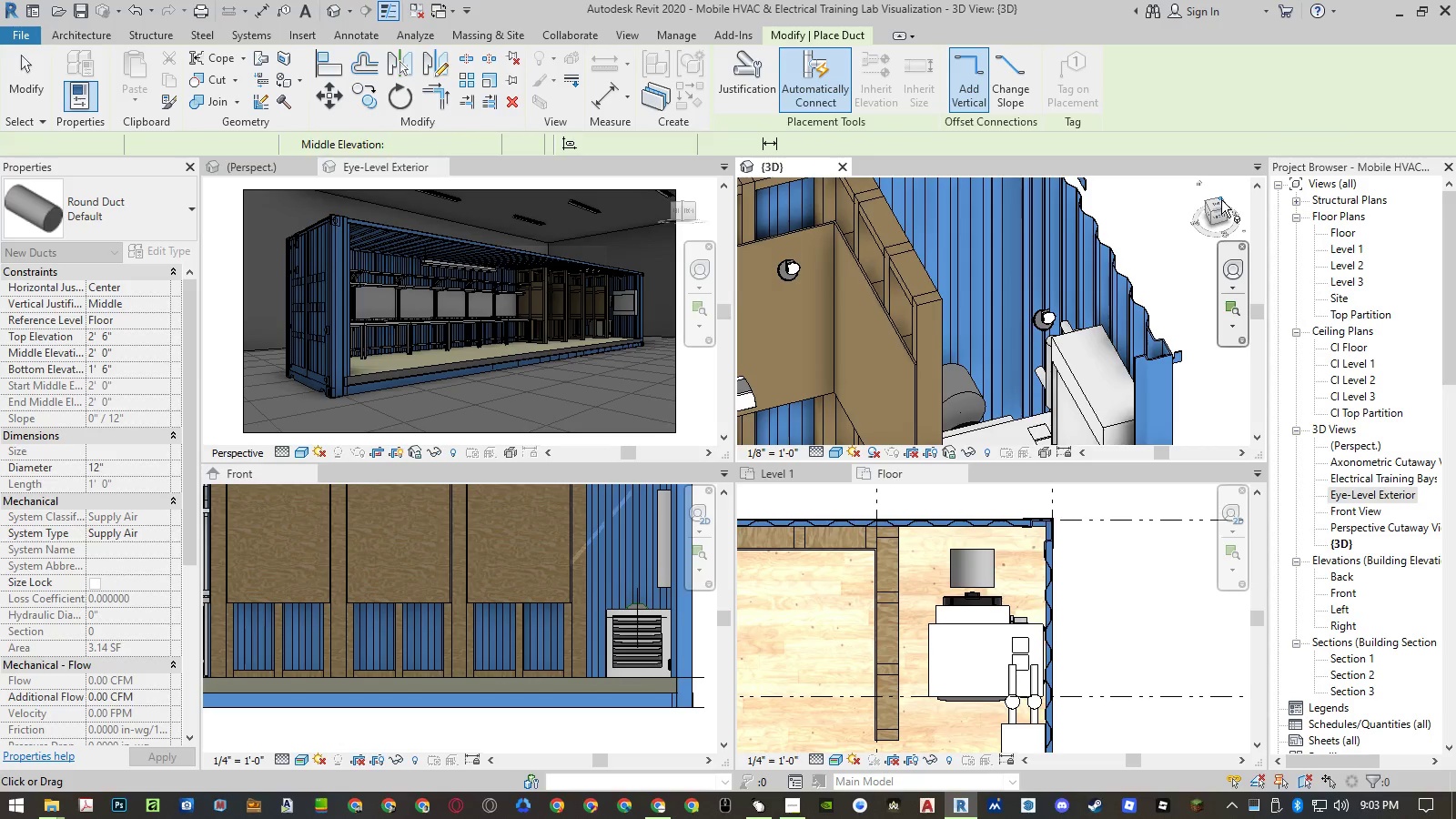 
left_click([1221, 199])
 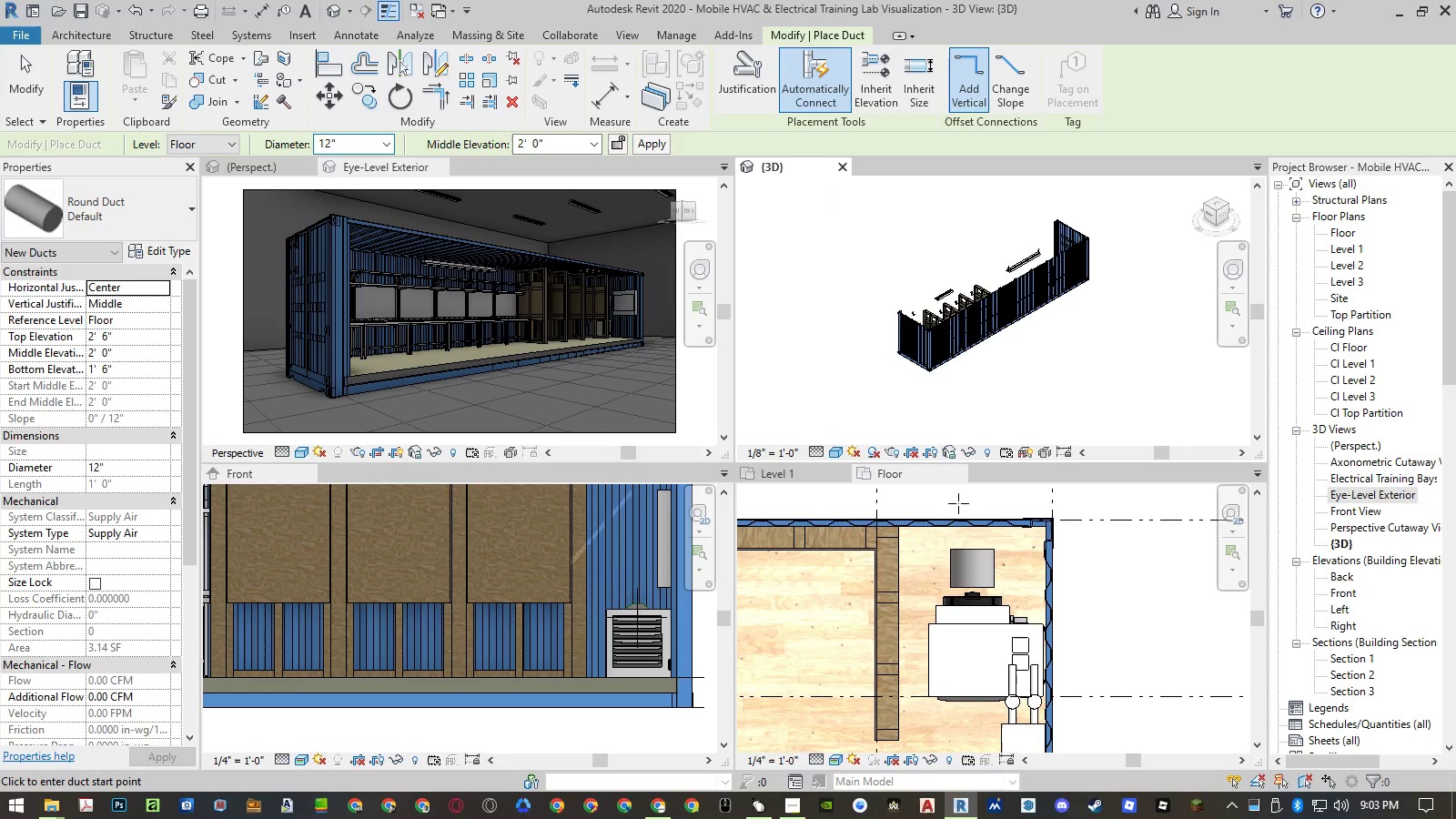 
key(Escape)
 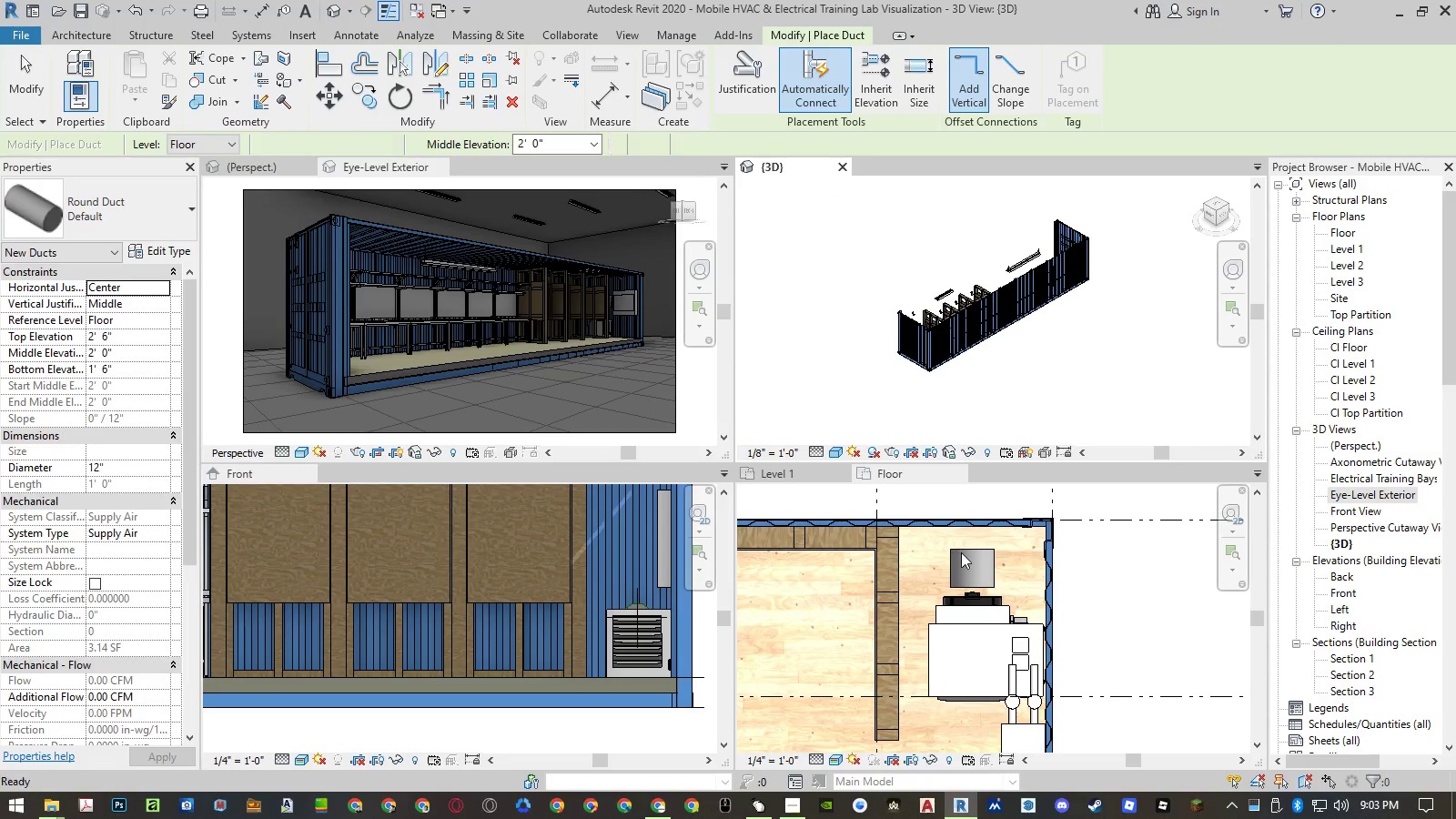 
key(Escape)
 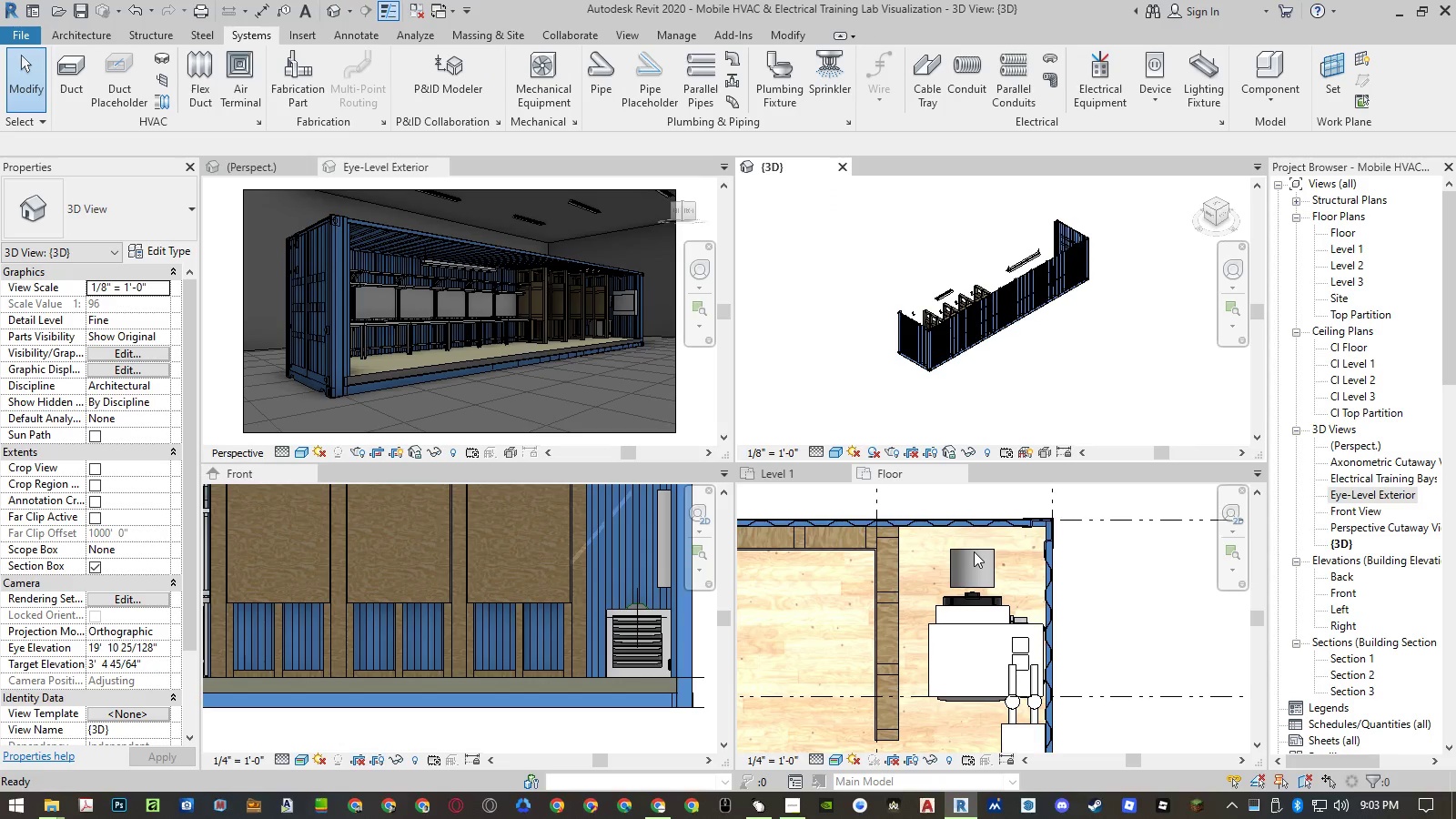 
left_click([974, 551])
 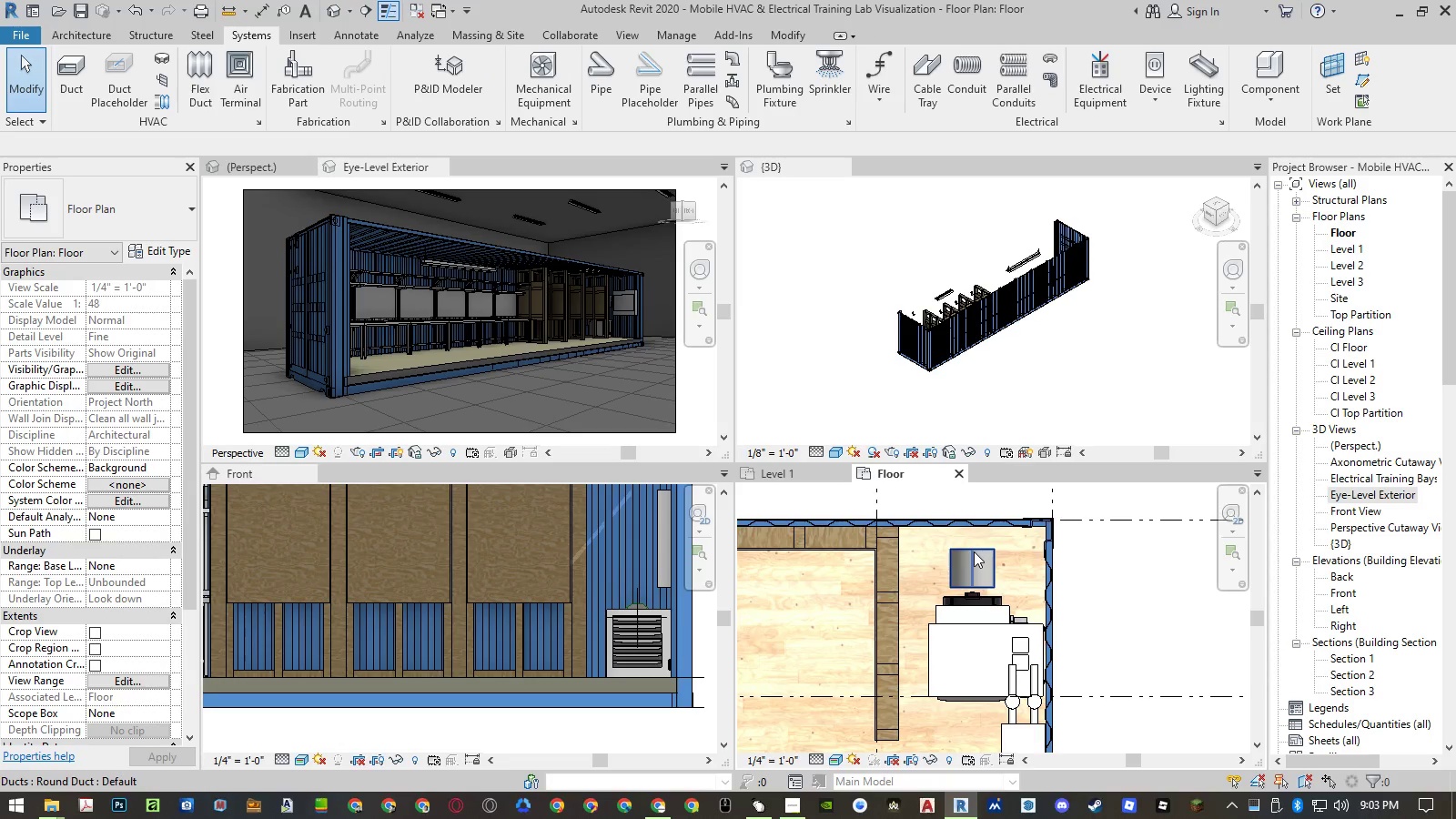 
double_click([974, 551])
 